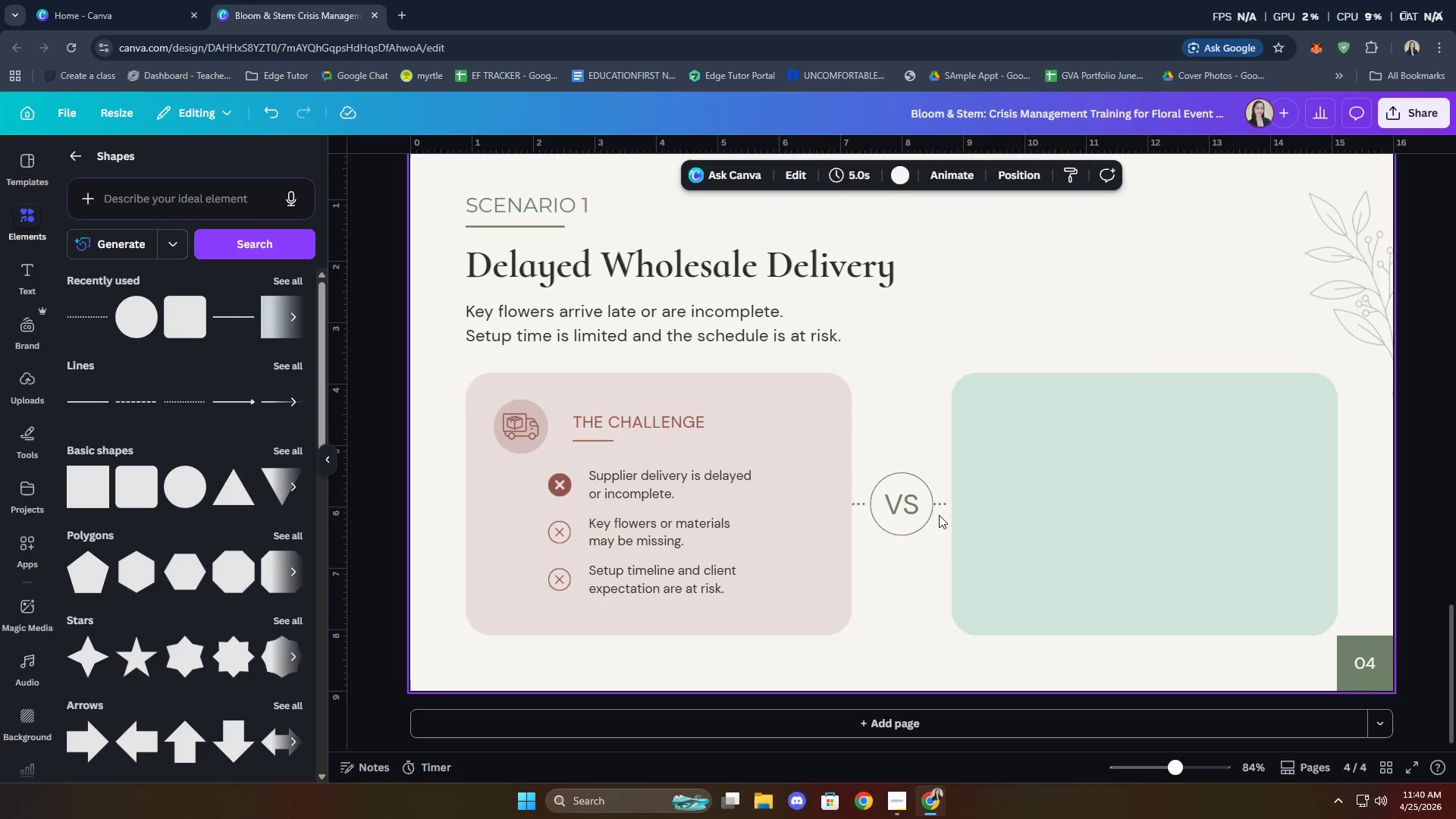 
left_click([940, 506])
 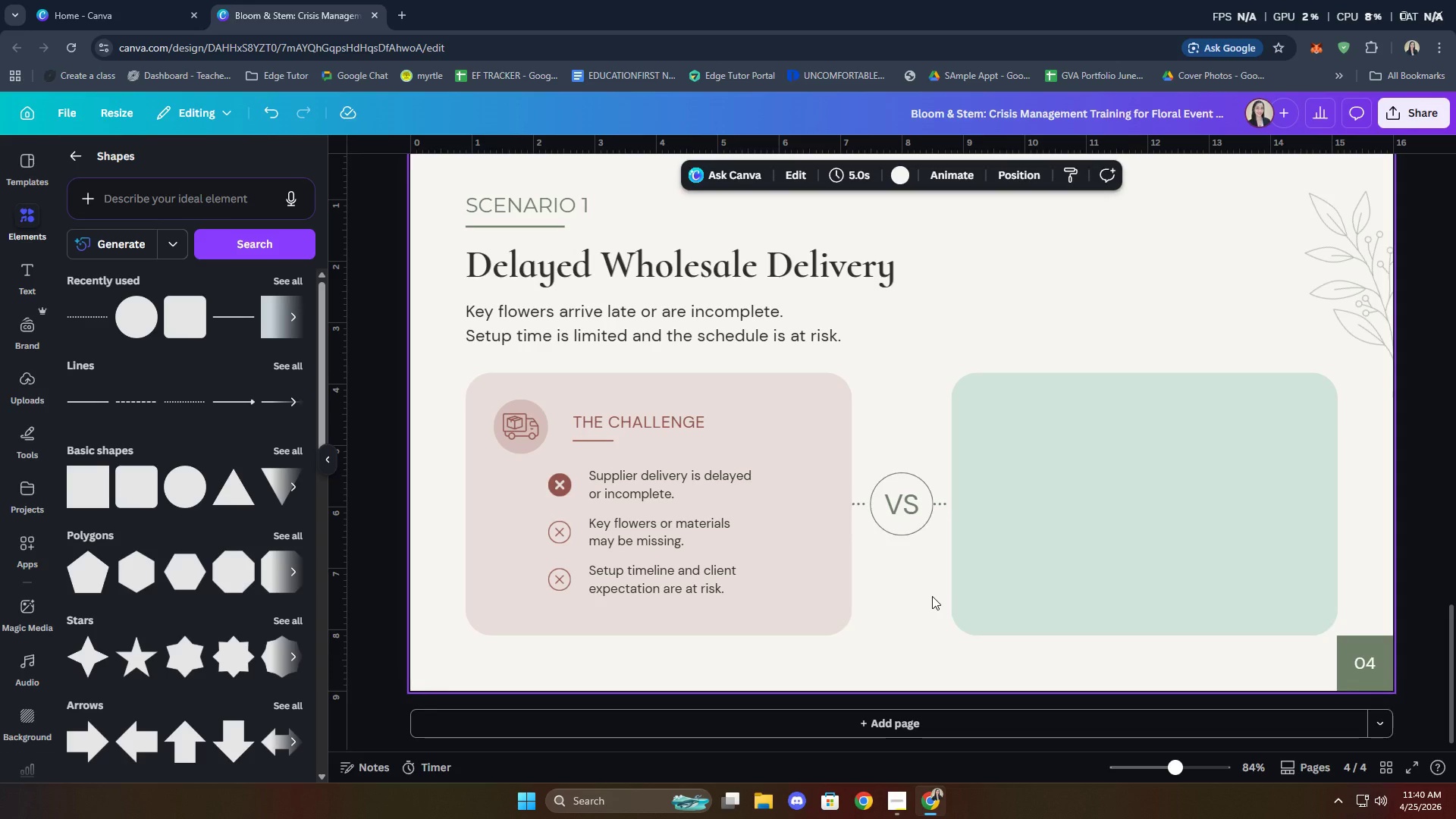 
wait(13.02)
 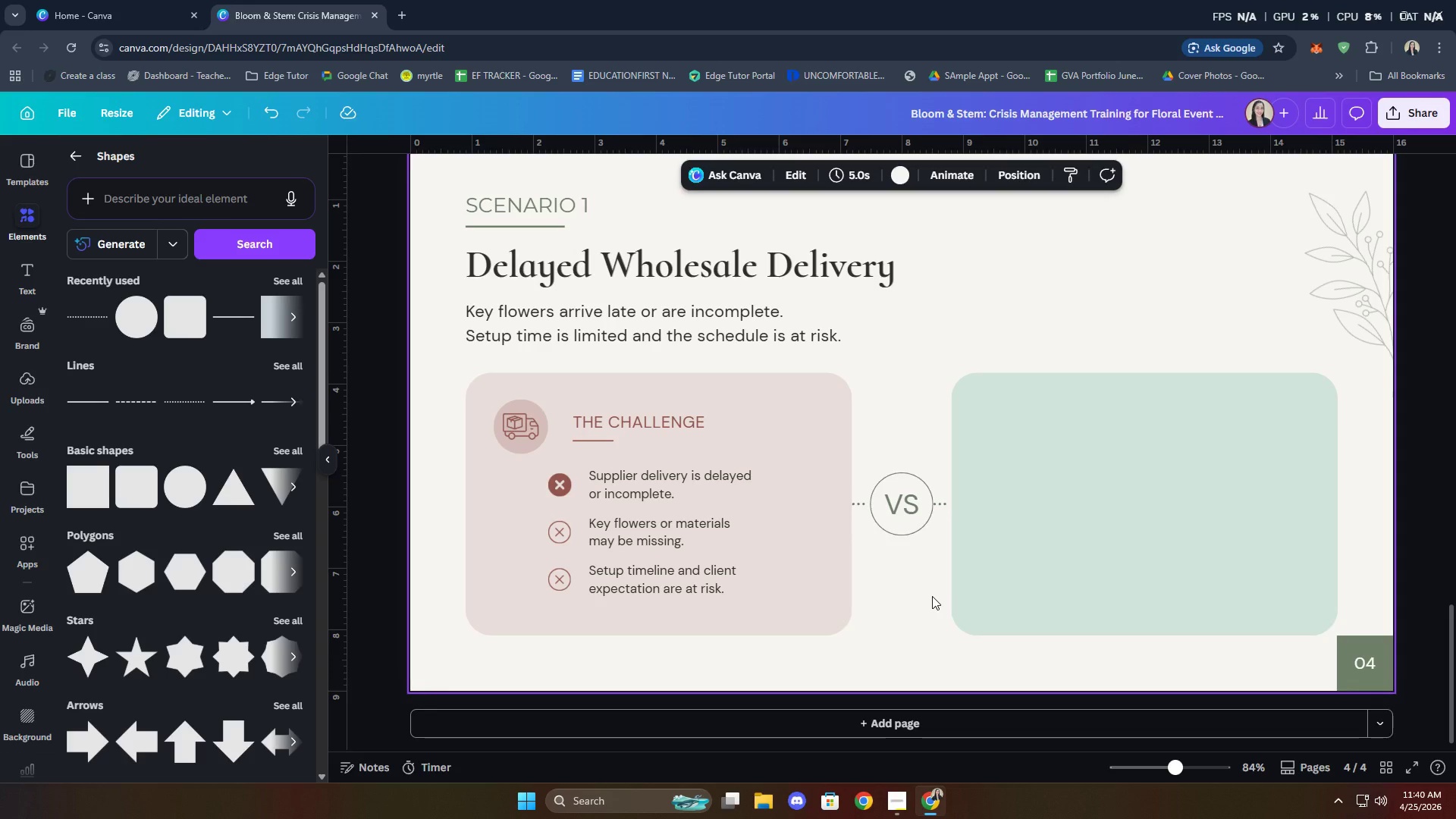 
left_click([917, 620])
 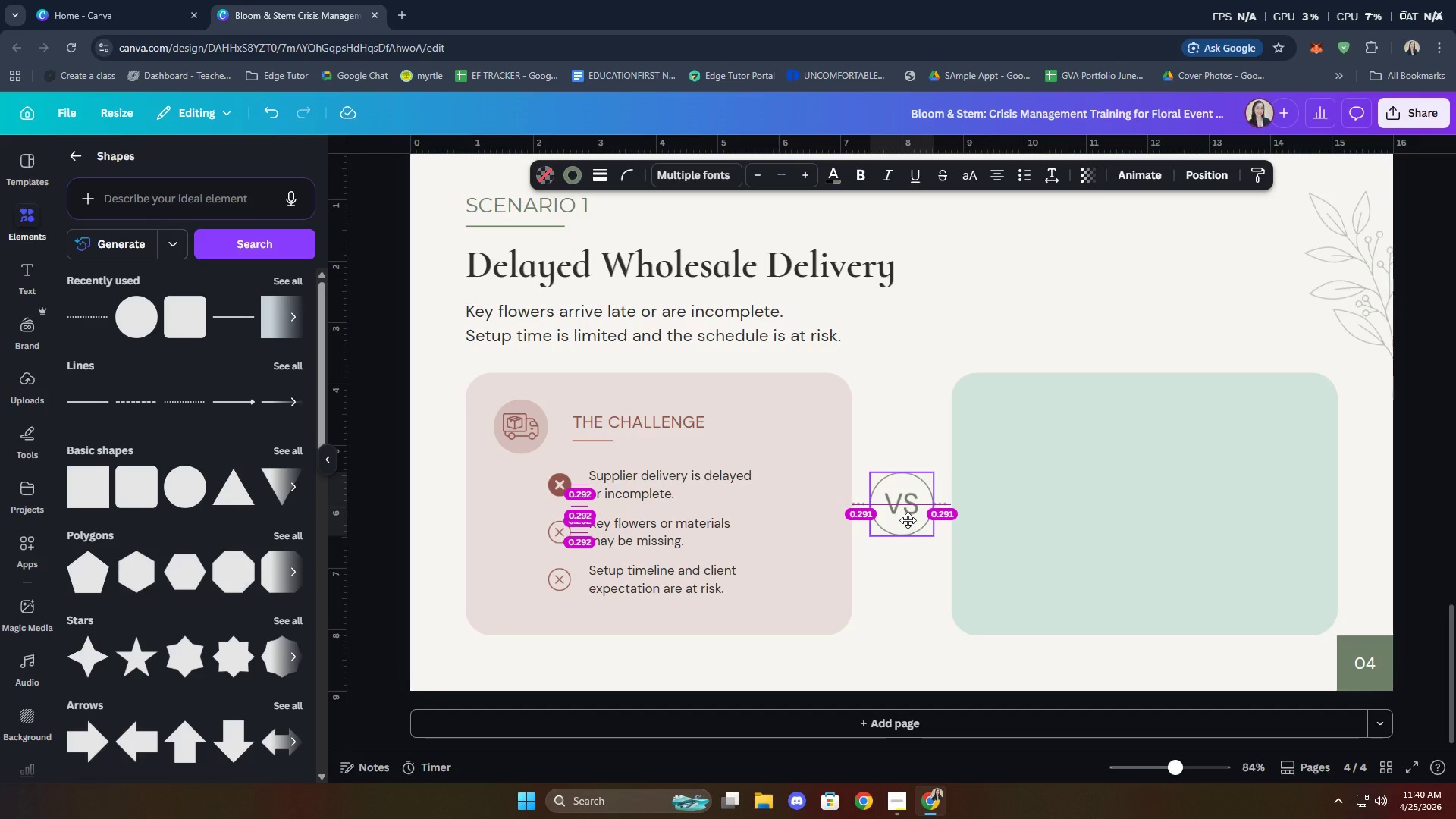 
left_click([908, 588])
 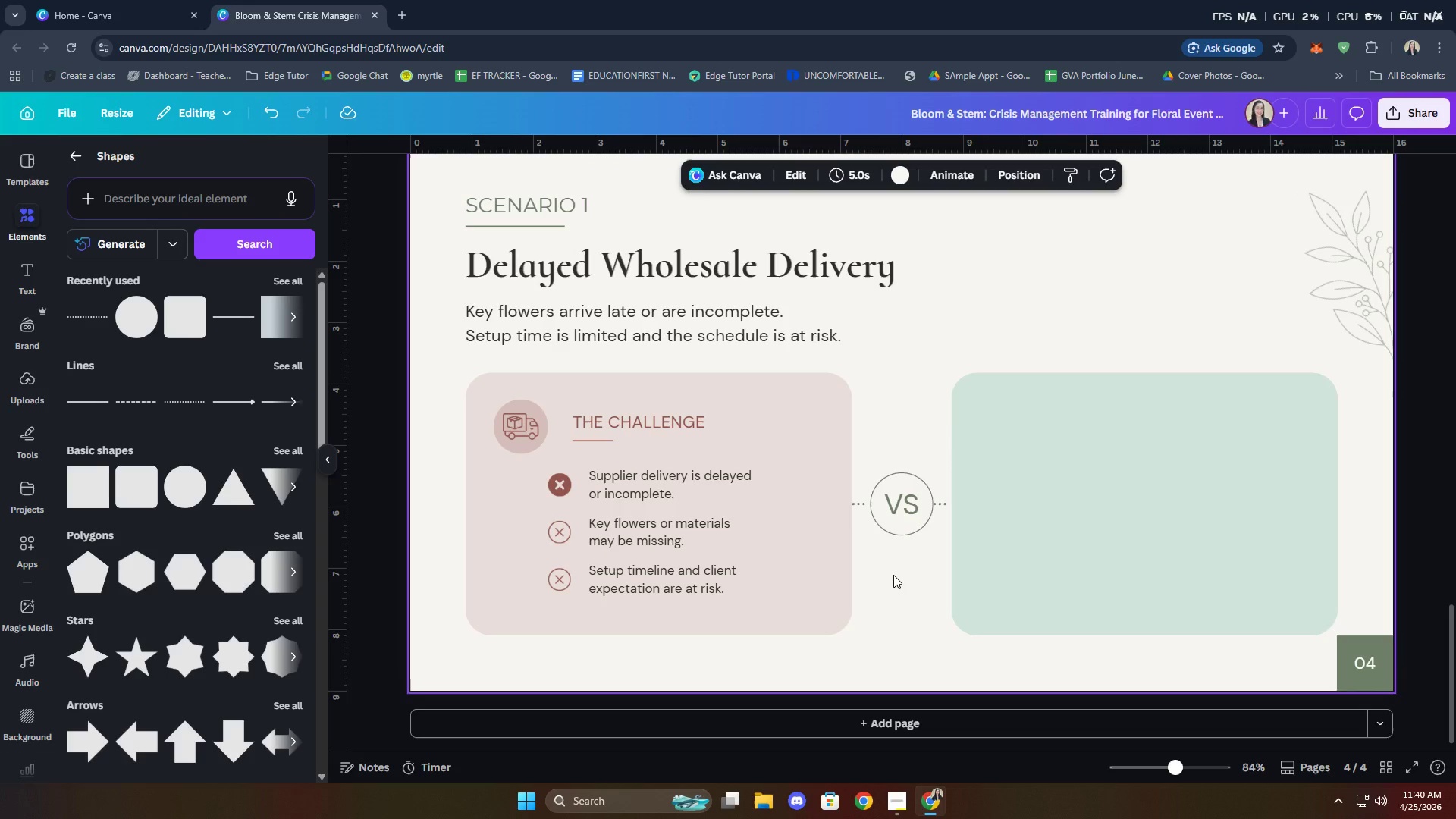 
left_click([859, 509])
 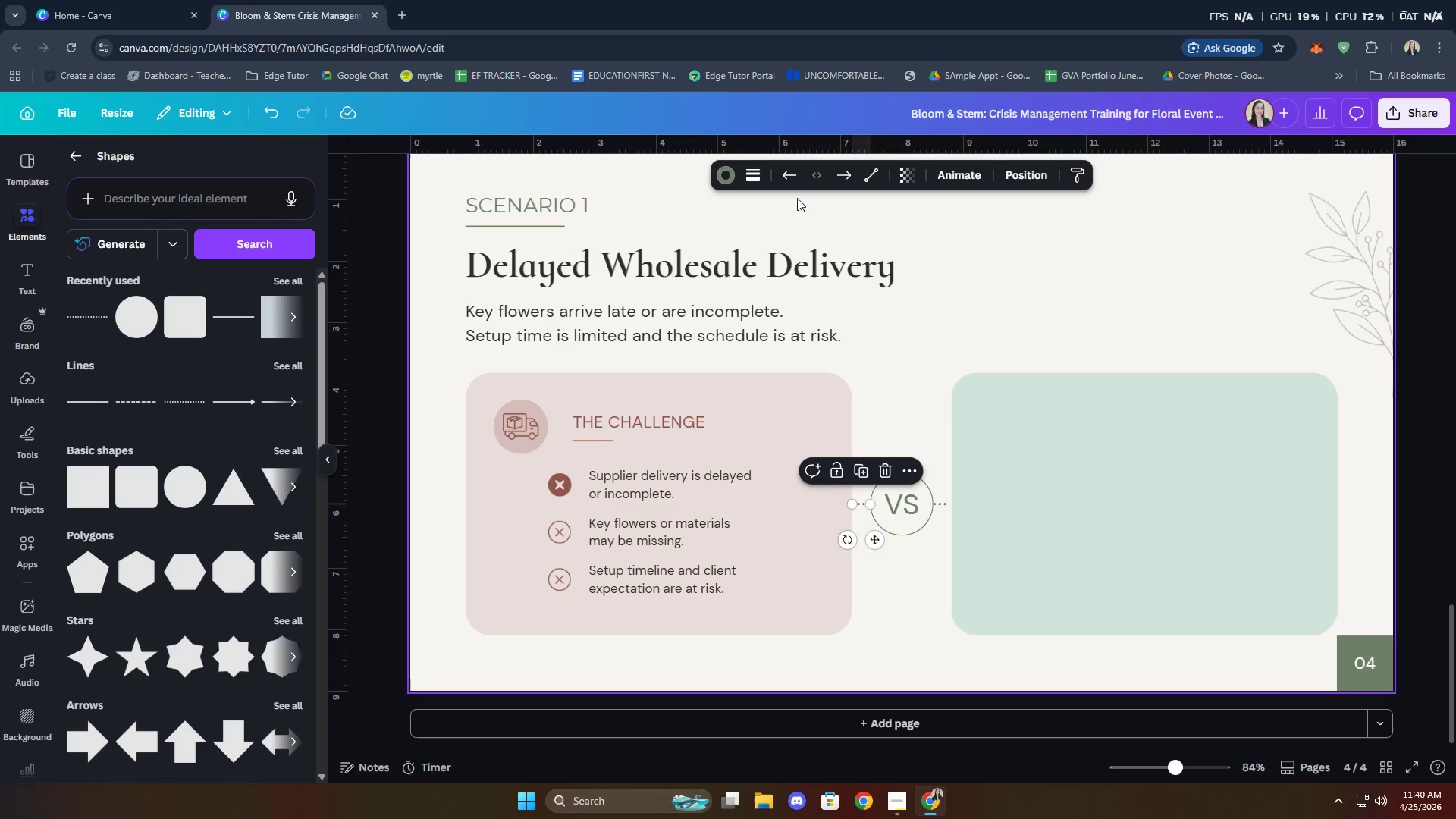 
left_click([751, 177])
 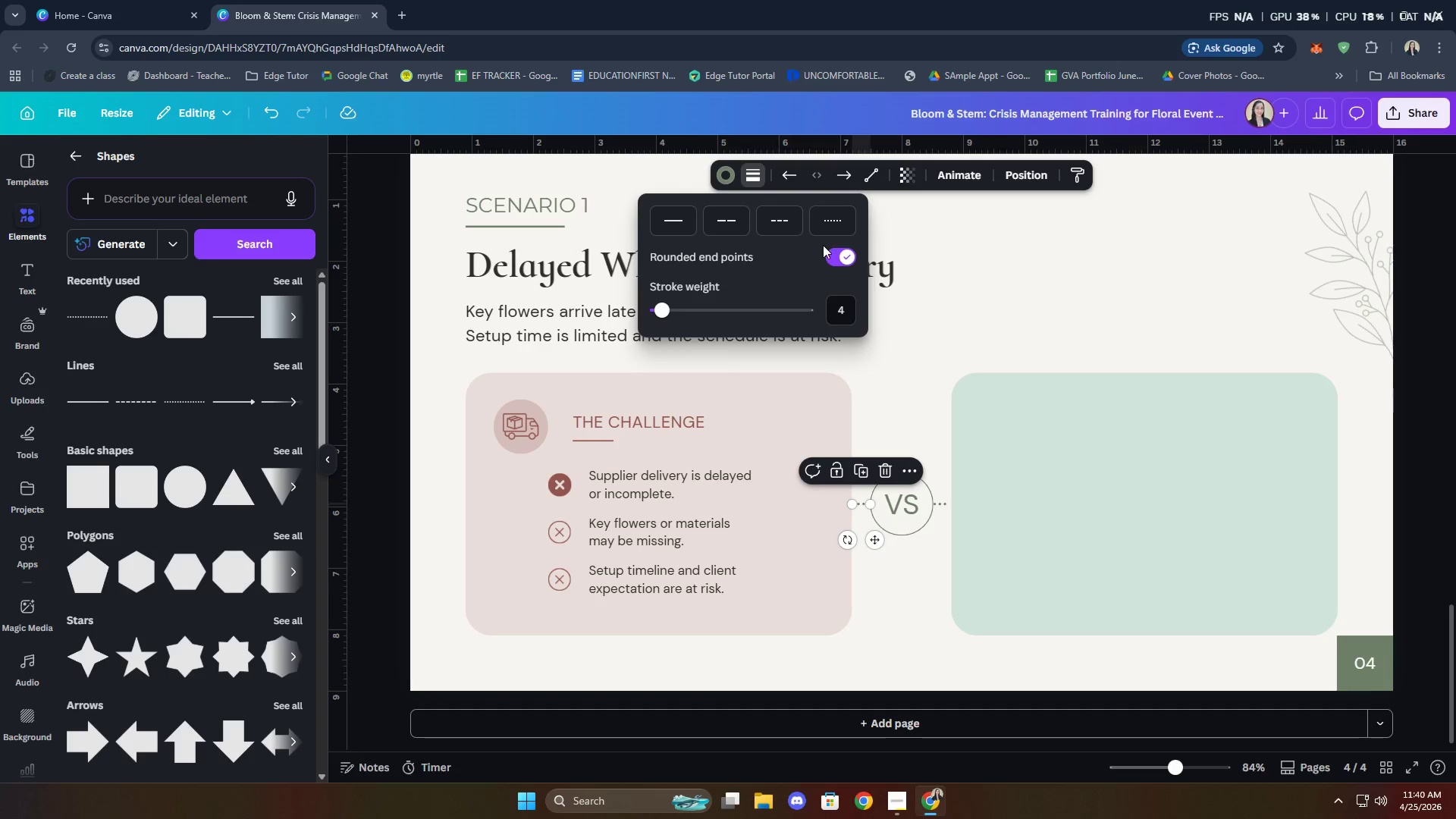 
left_click([841, 259])
 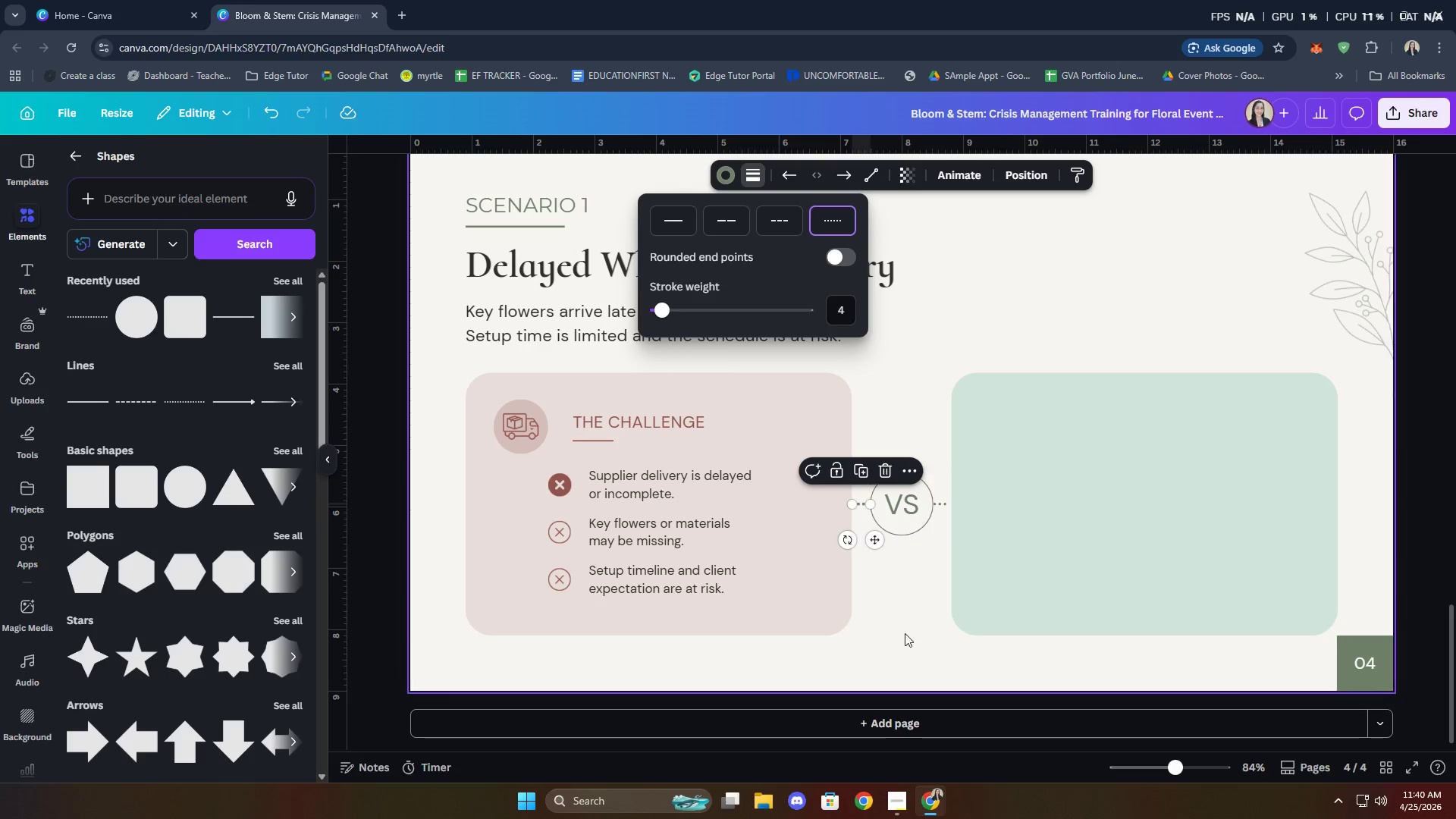 
left_click([915, 590])
 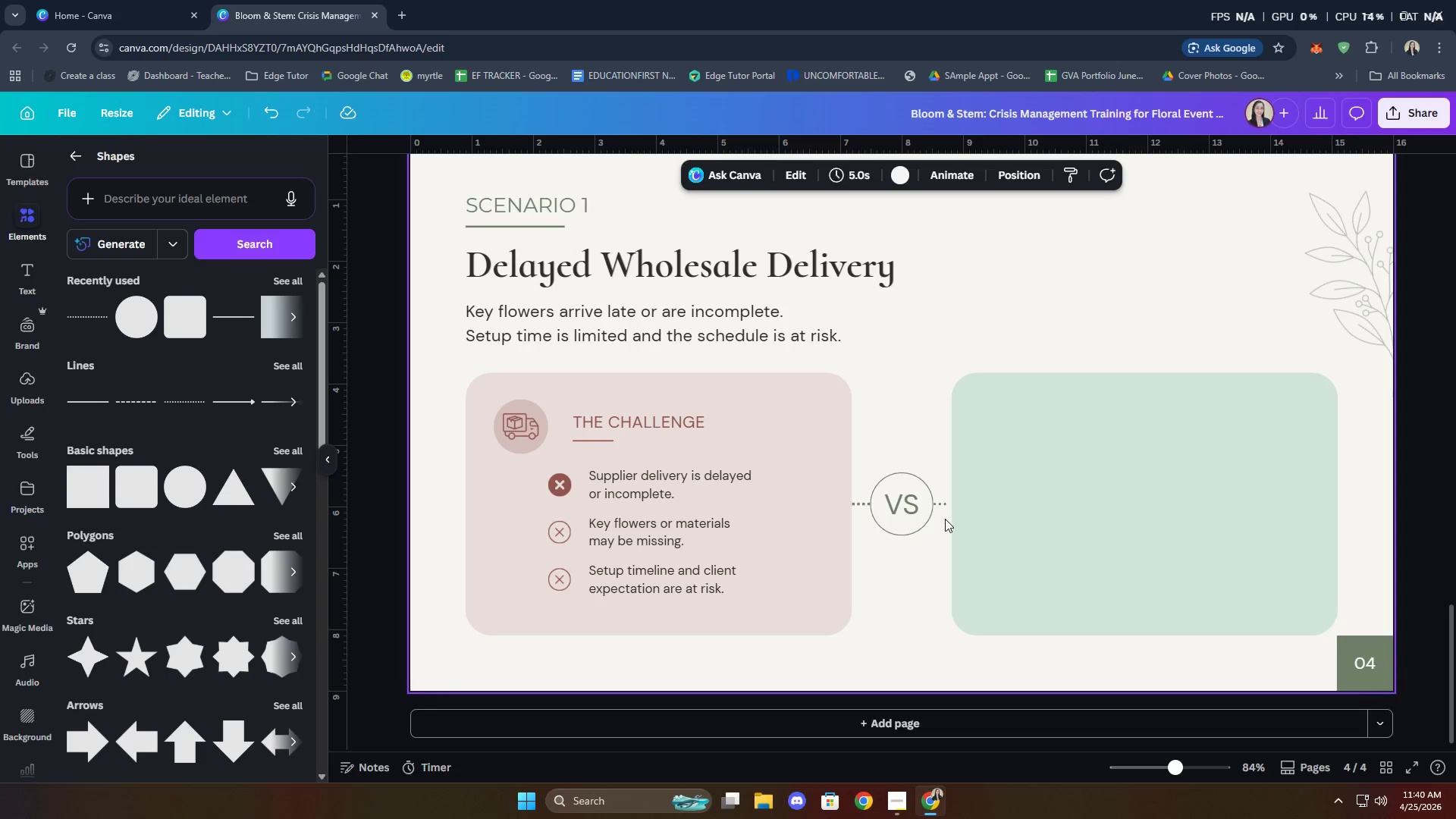 
left_click([943, 505])
 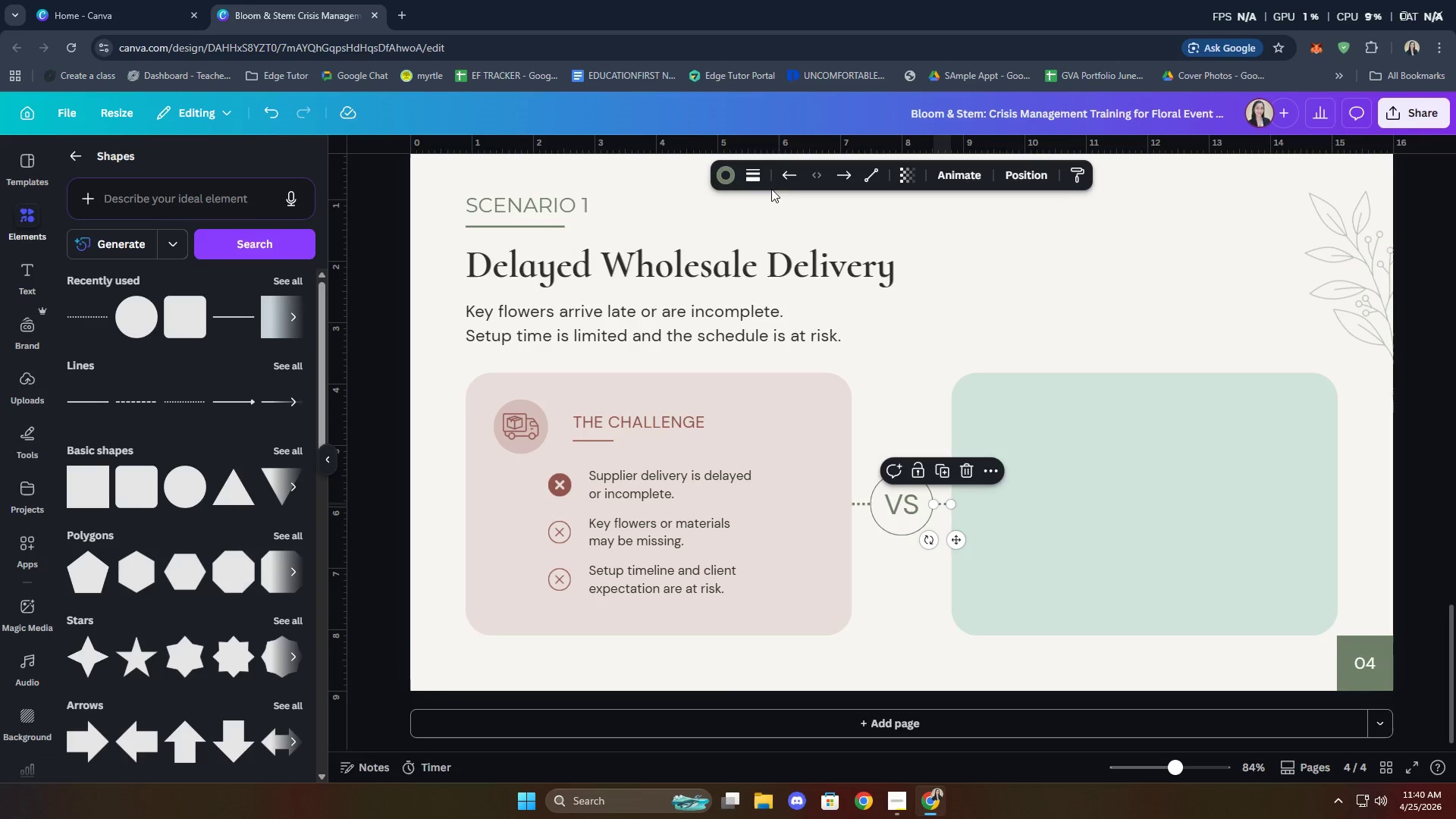 
left_click([758, 175])
 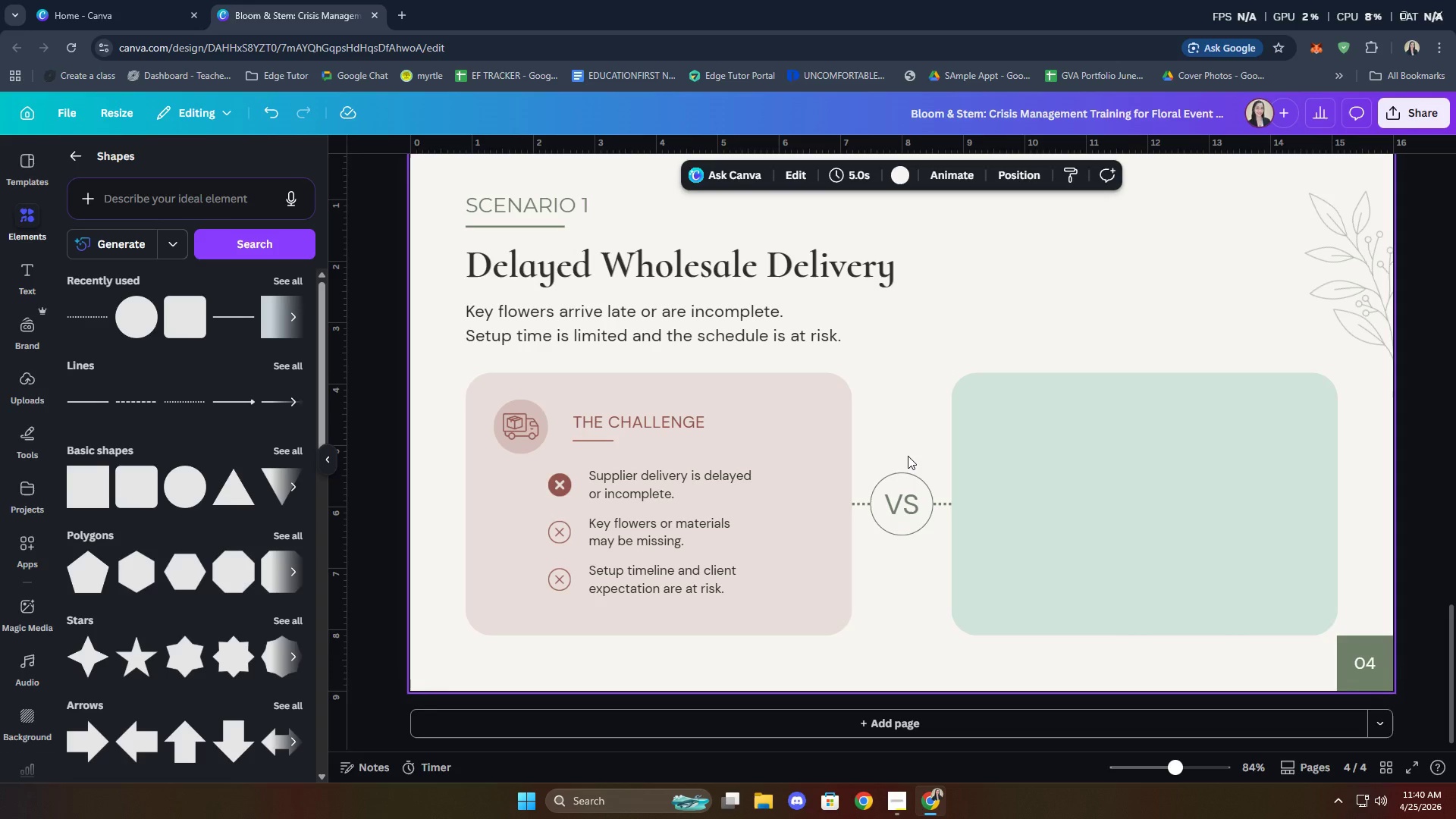 
wait(13.45)
 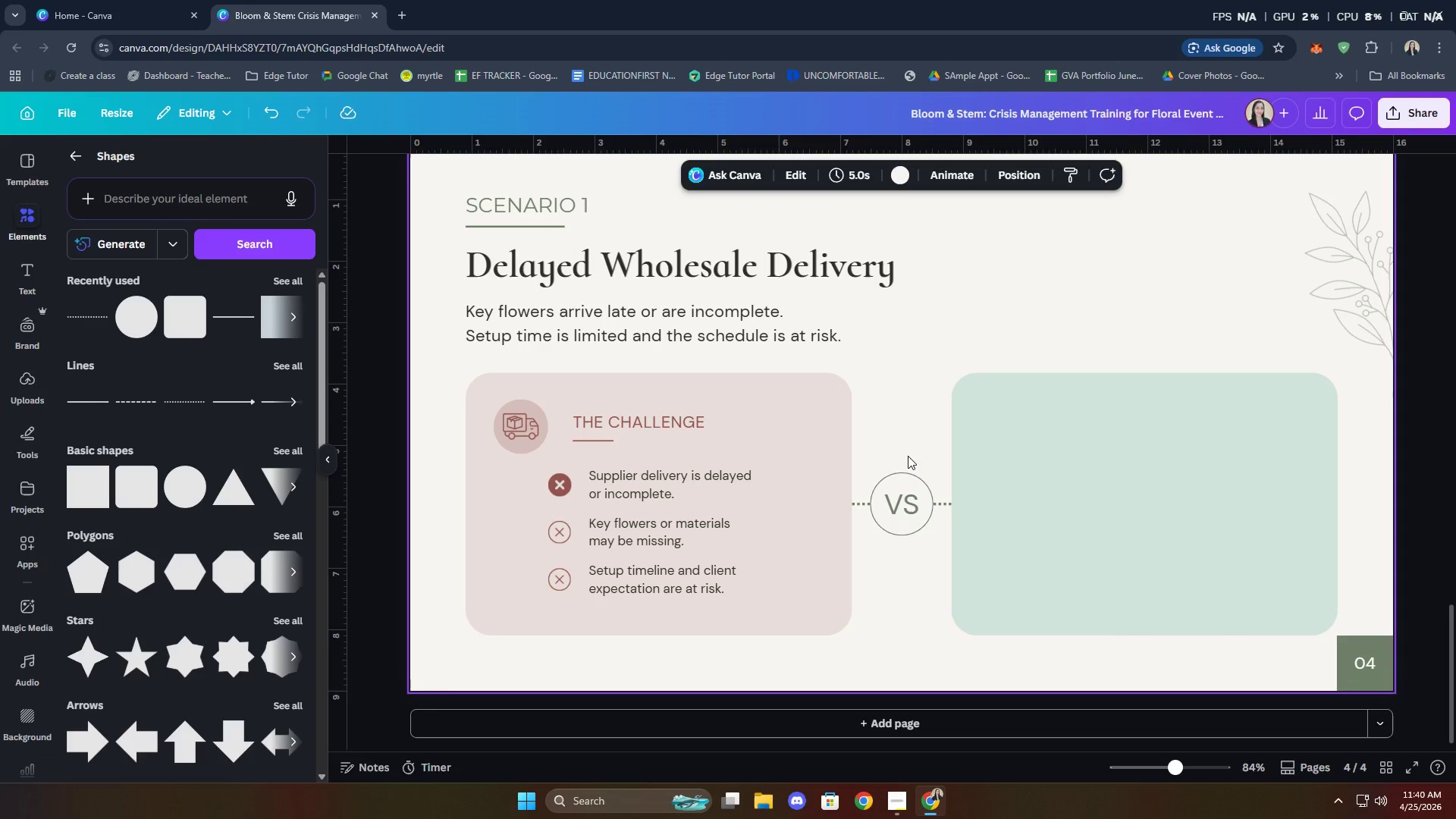 
left_click([63, 155])
 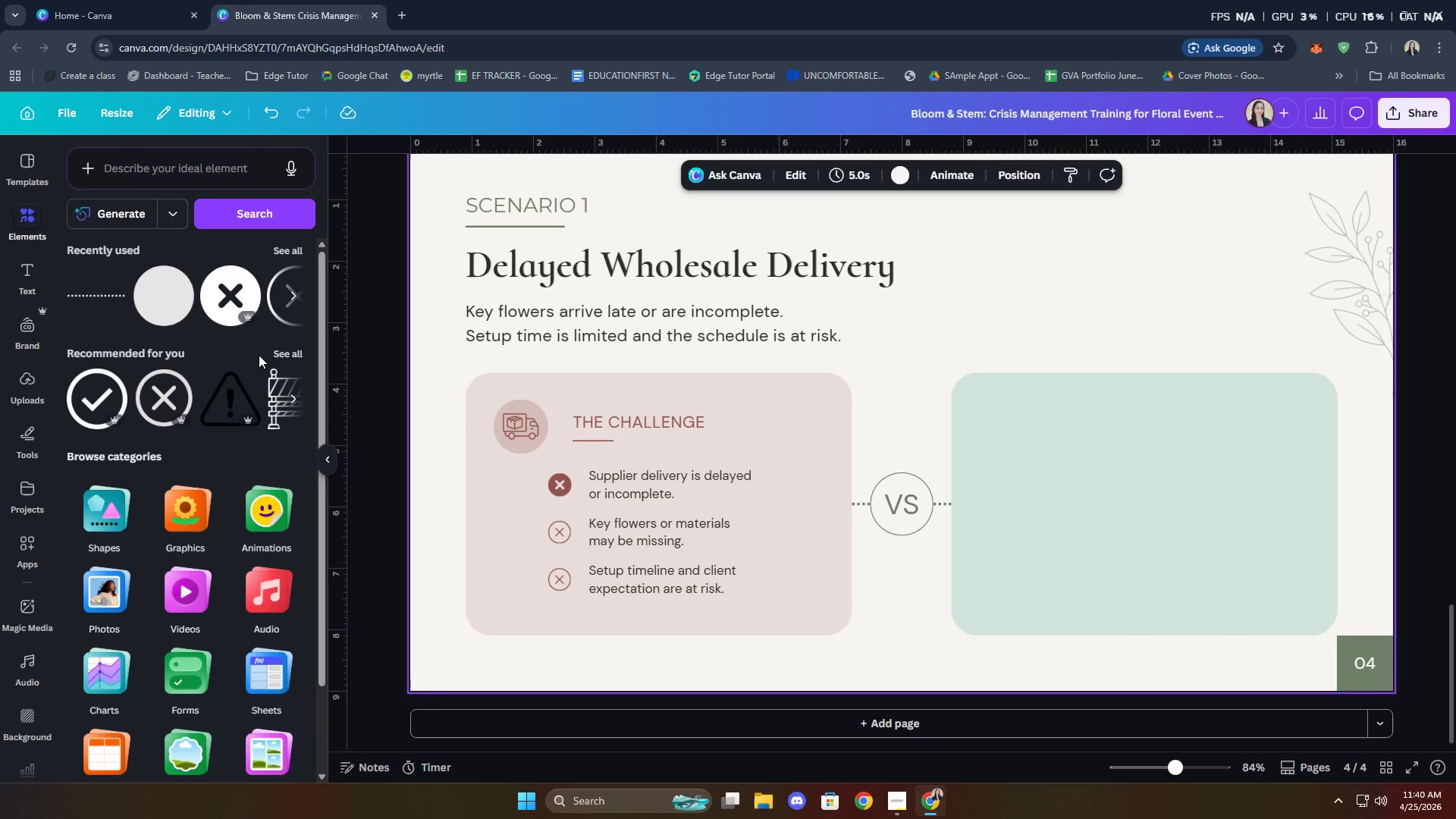 
scroll: coordinate [218, 345], scroll_direction: up, amount: 5.0
 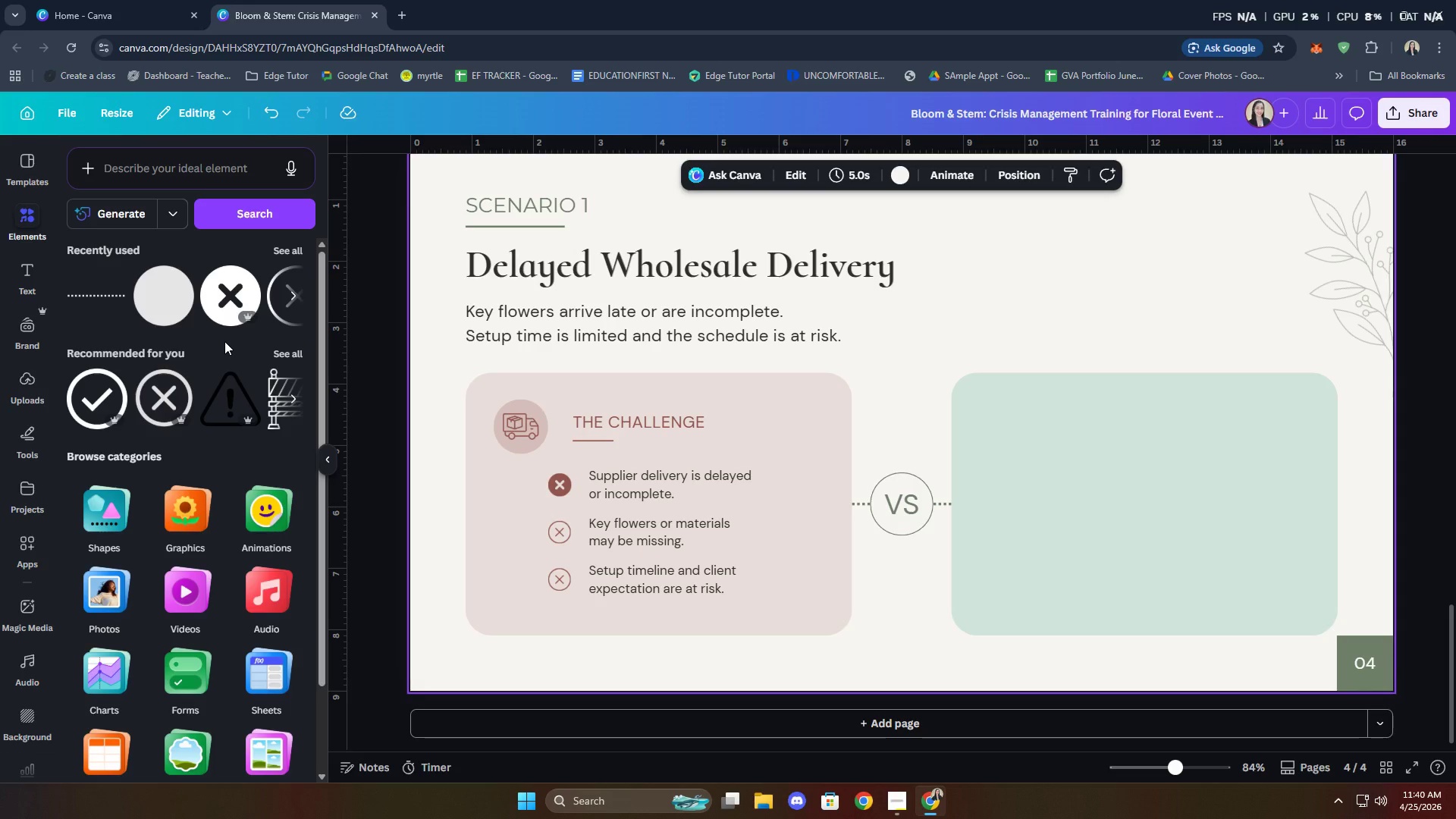 
wait(12.97)
 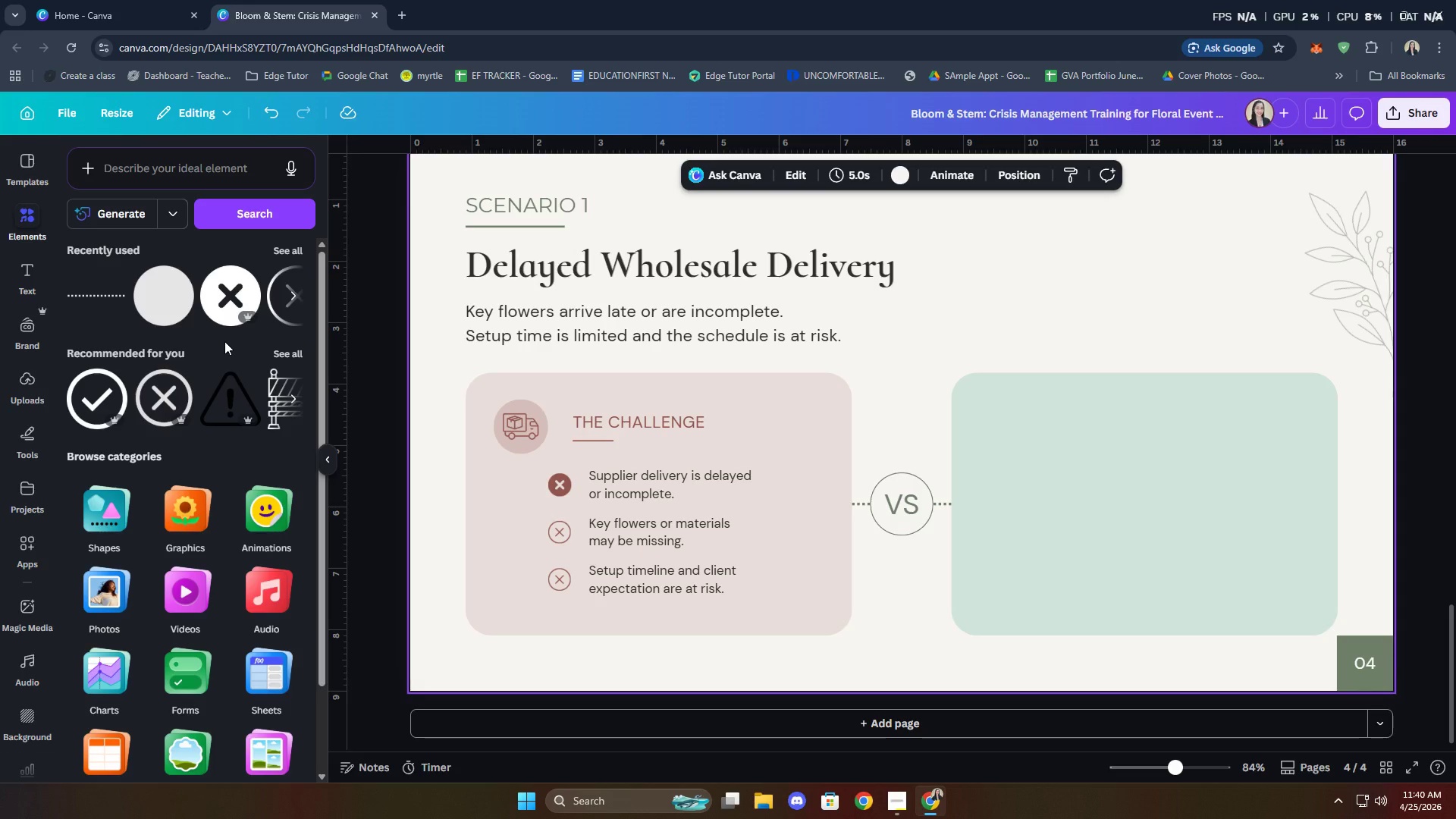 
mouse_move([892, 779])
 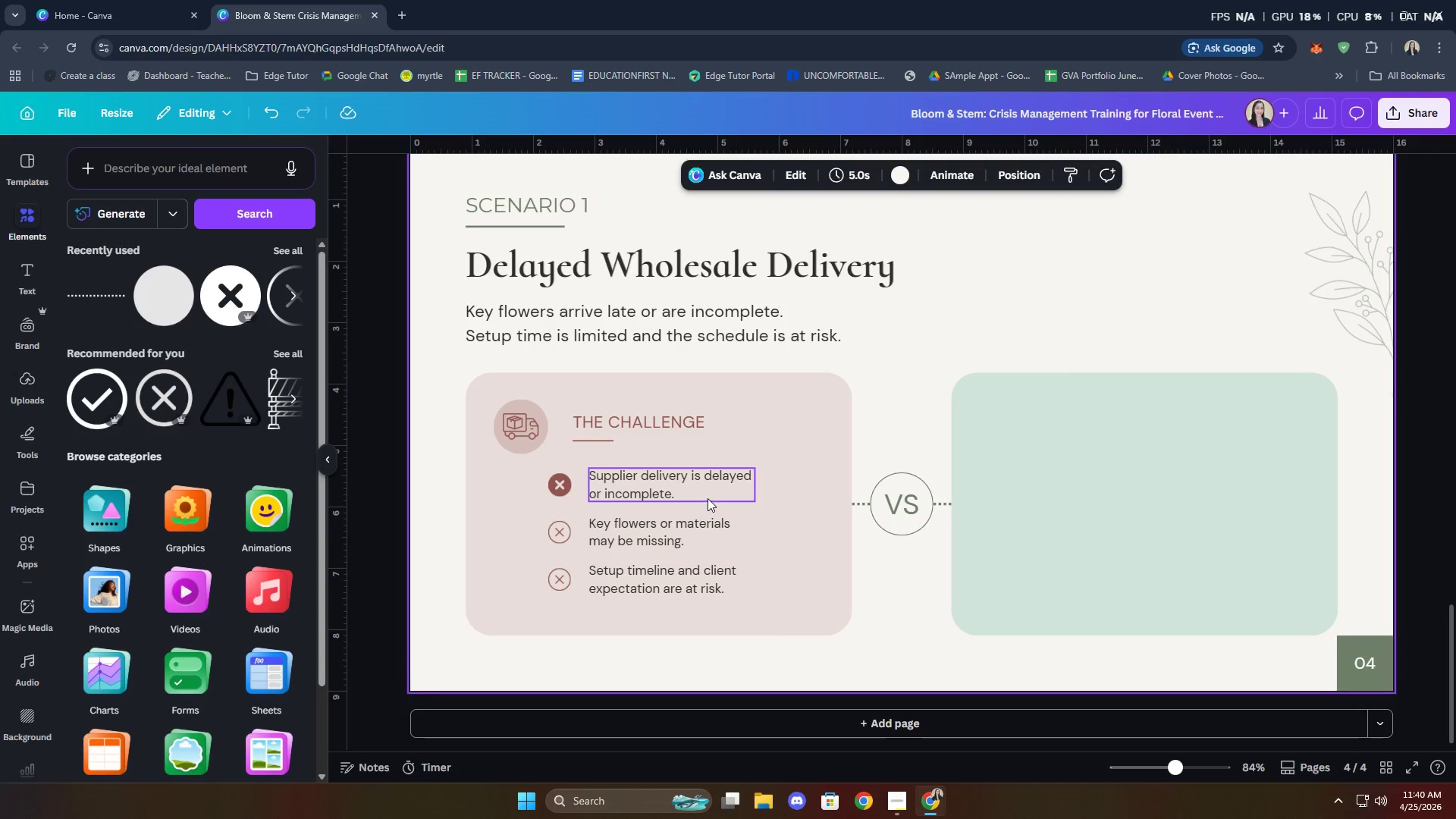 
left_click([621, 431])
 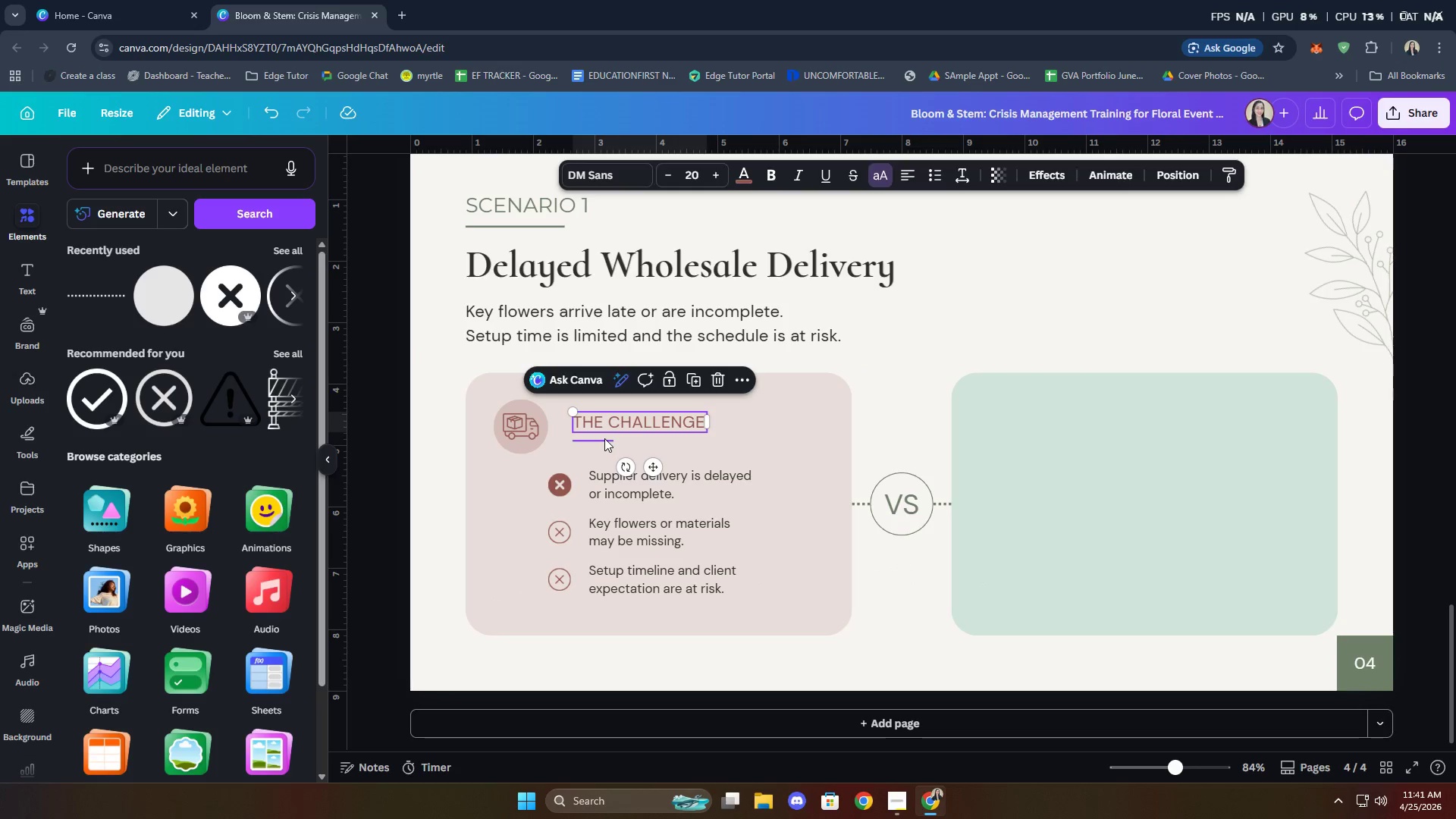 
hold_key(key=ShiftLeft, duration=0.56)
 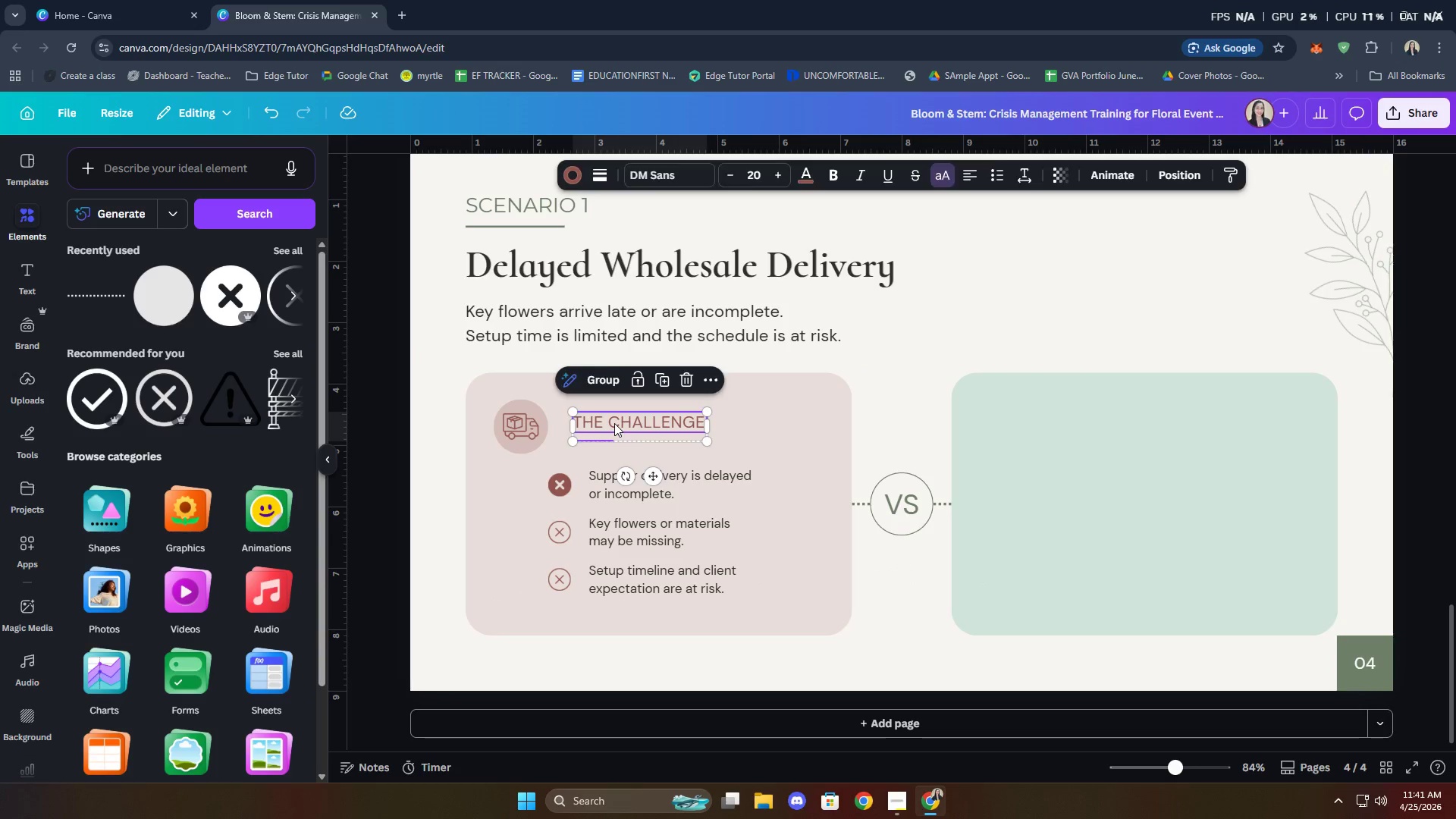 
left_click([614, 423])
 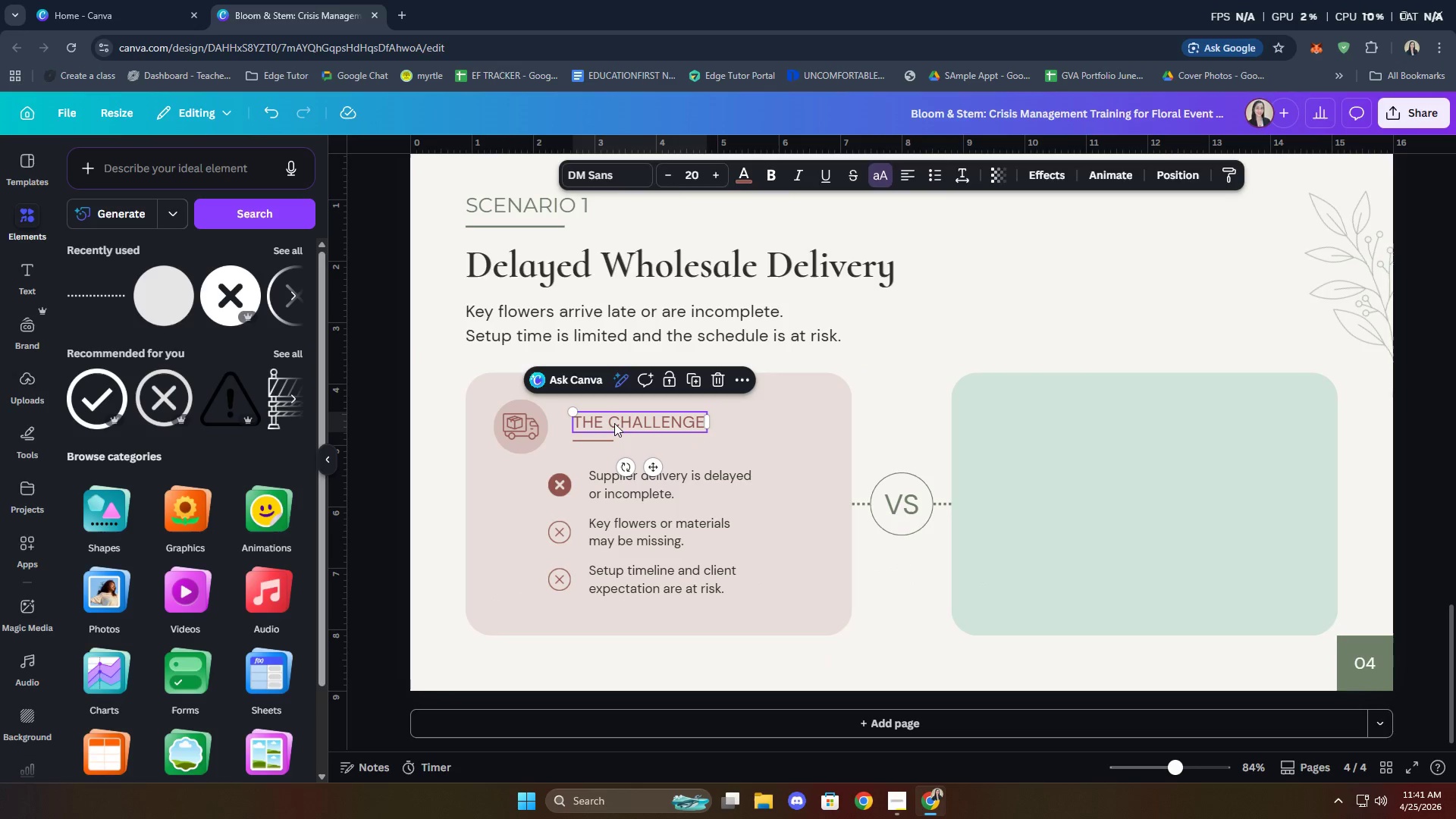 
hold_key(key=ShiftLeft, duration=0.52)
left_click([606, 439])
 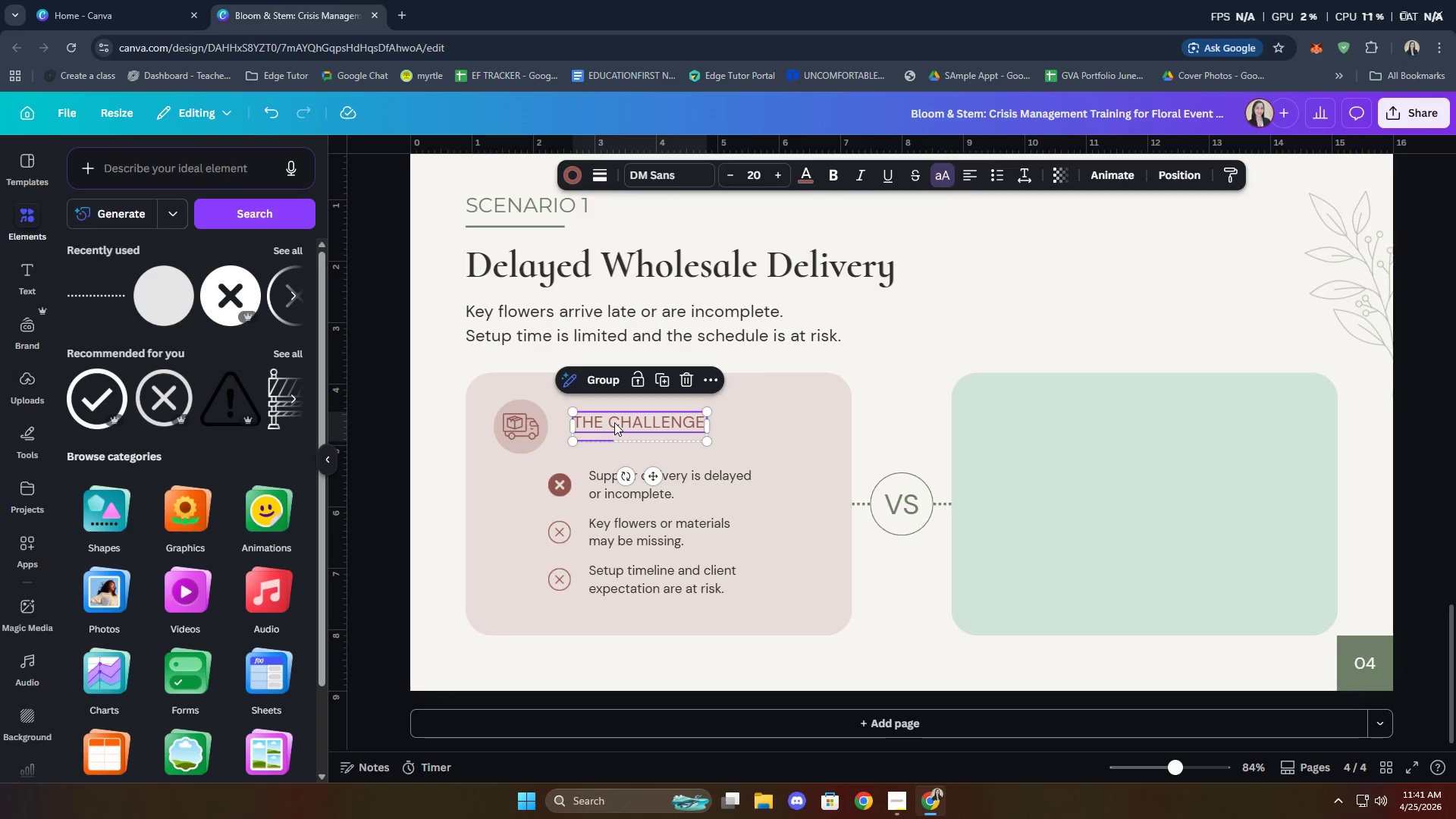 
key(Control+C)
 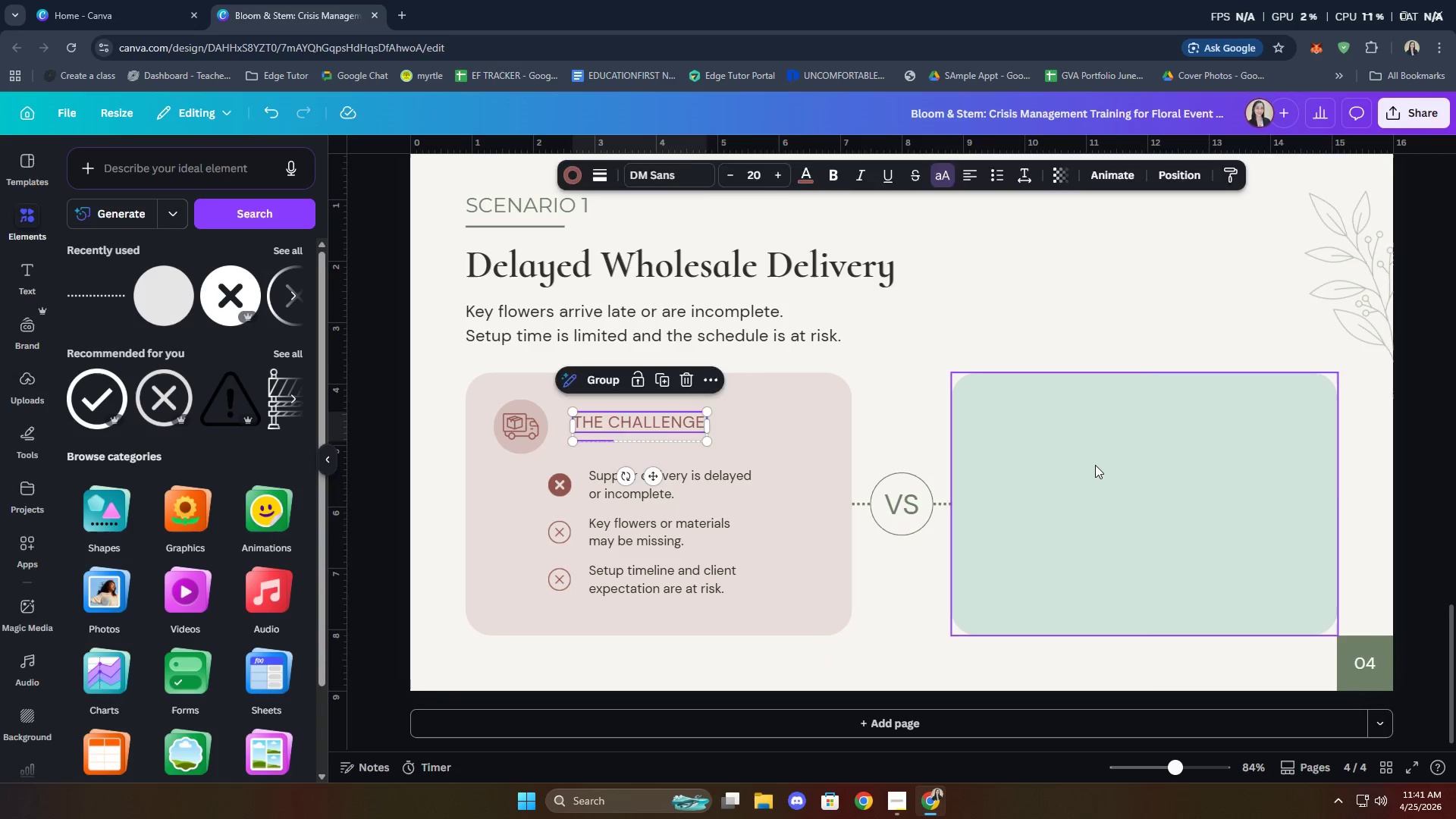 
key(Control+ControlLeft)
 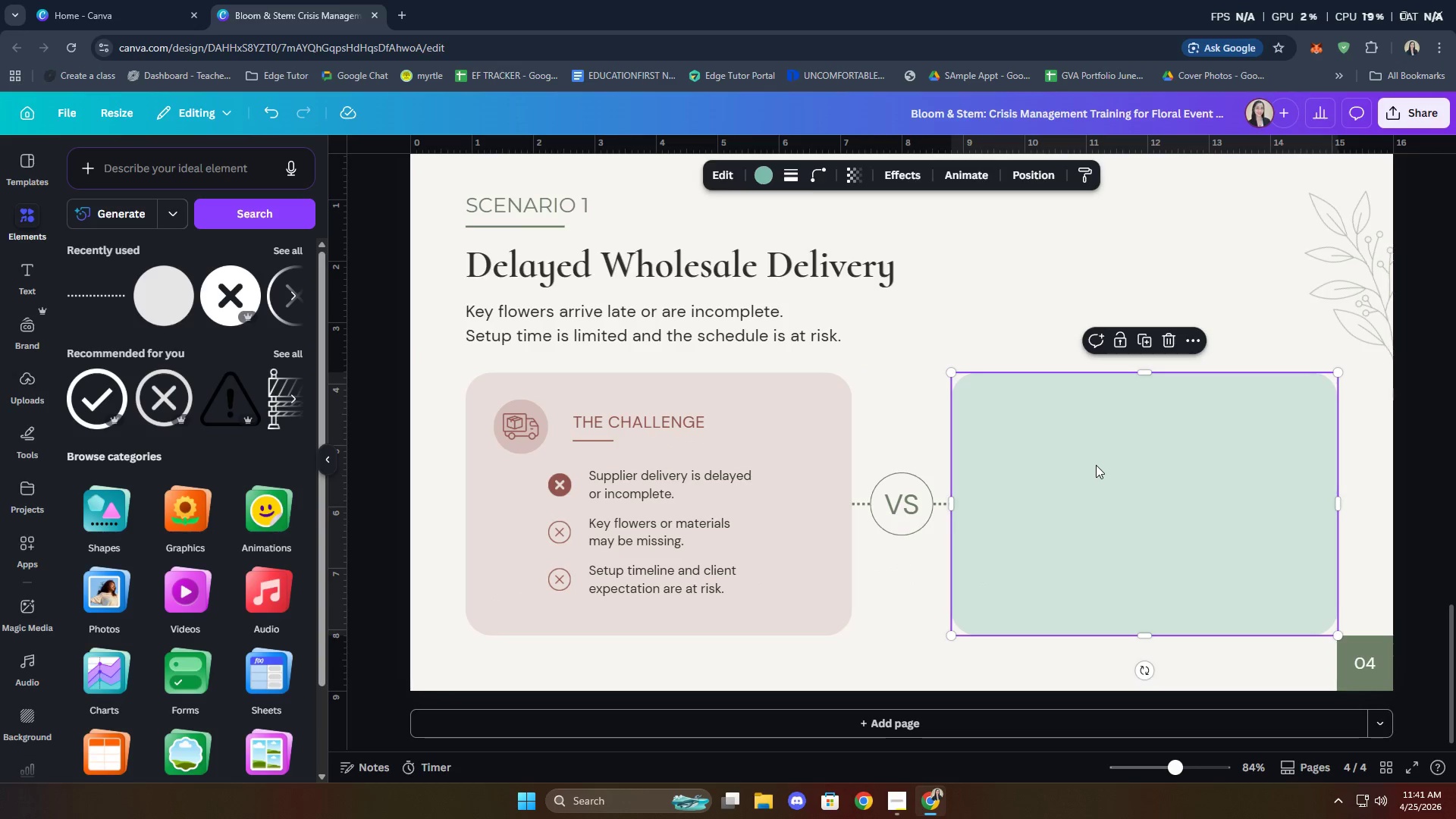 
key(Control+V)
 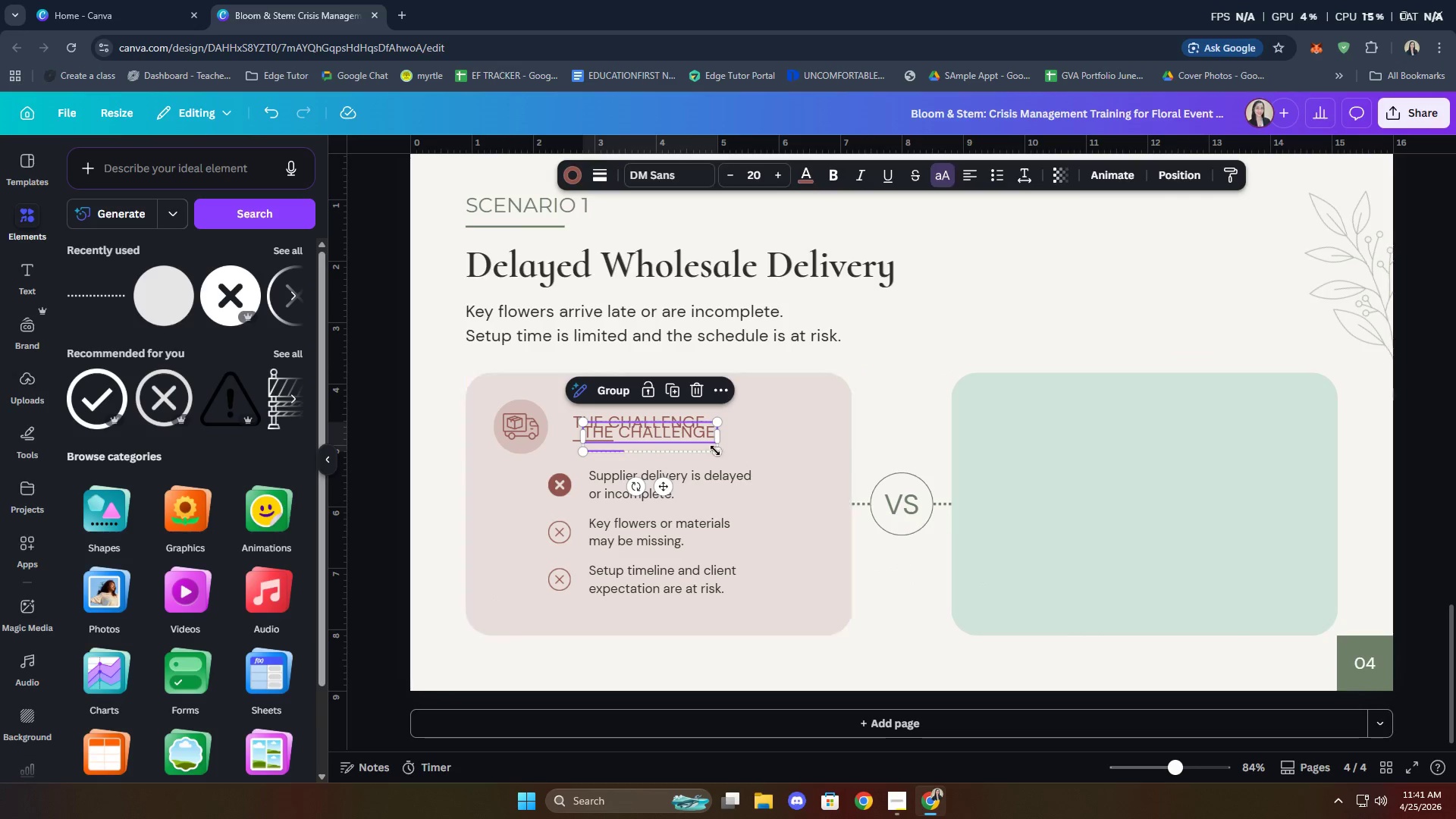 
left_click_drag(start_coordinate=[679, 440], to_coordinate=[1152, 426])
 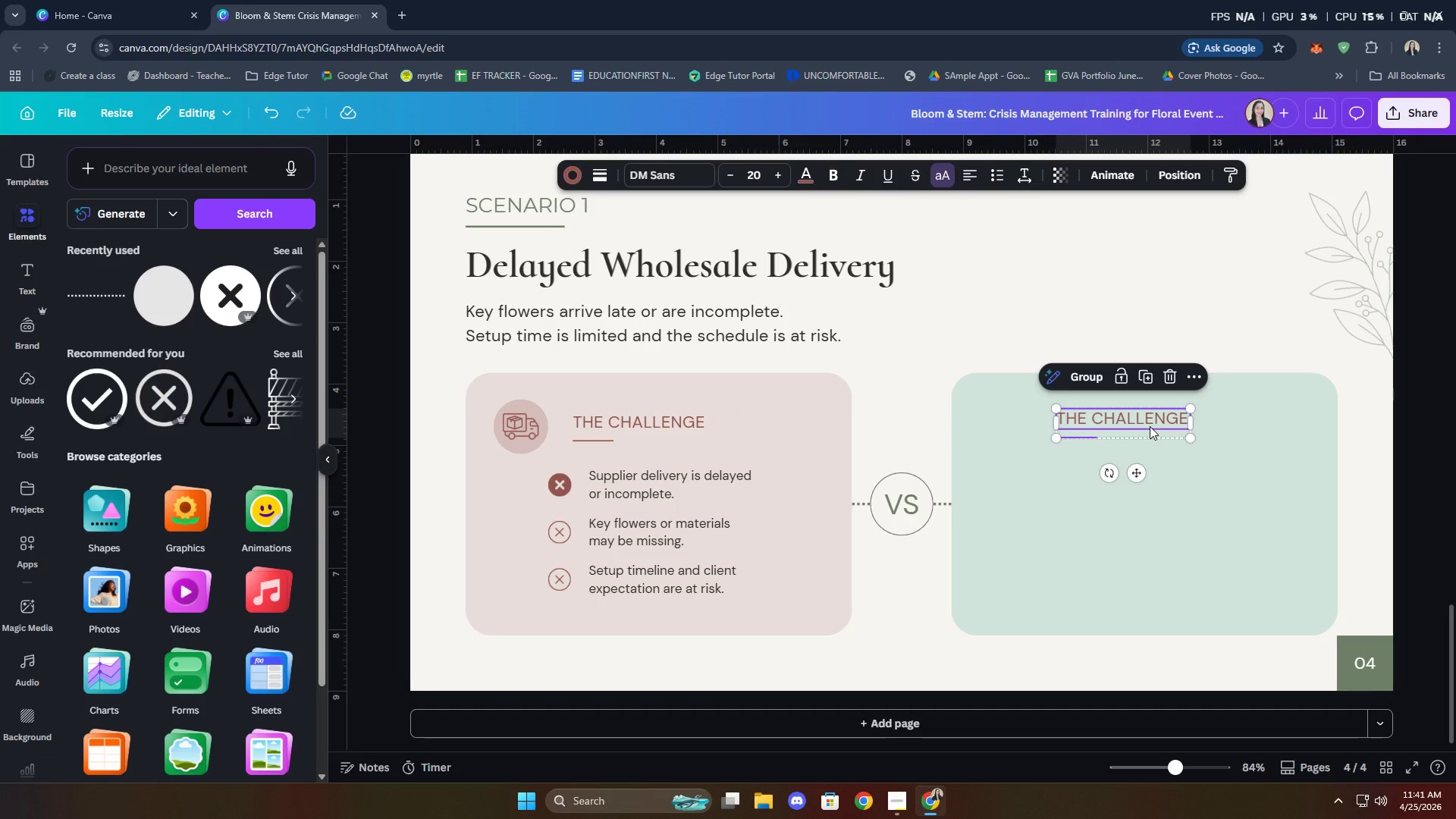 
left_click([1150, 426])
 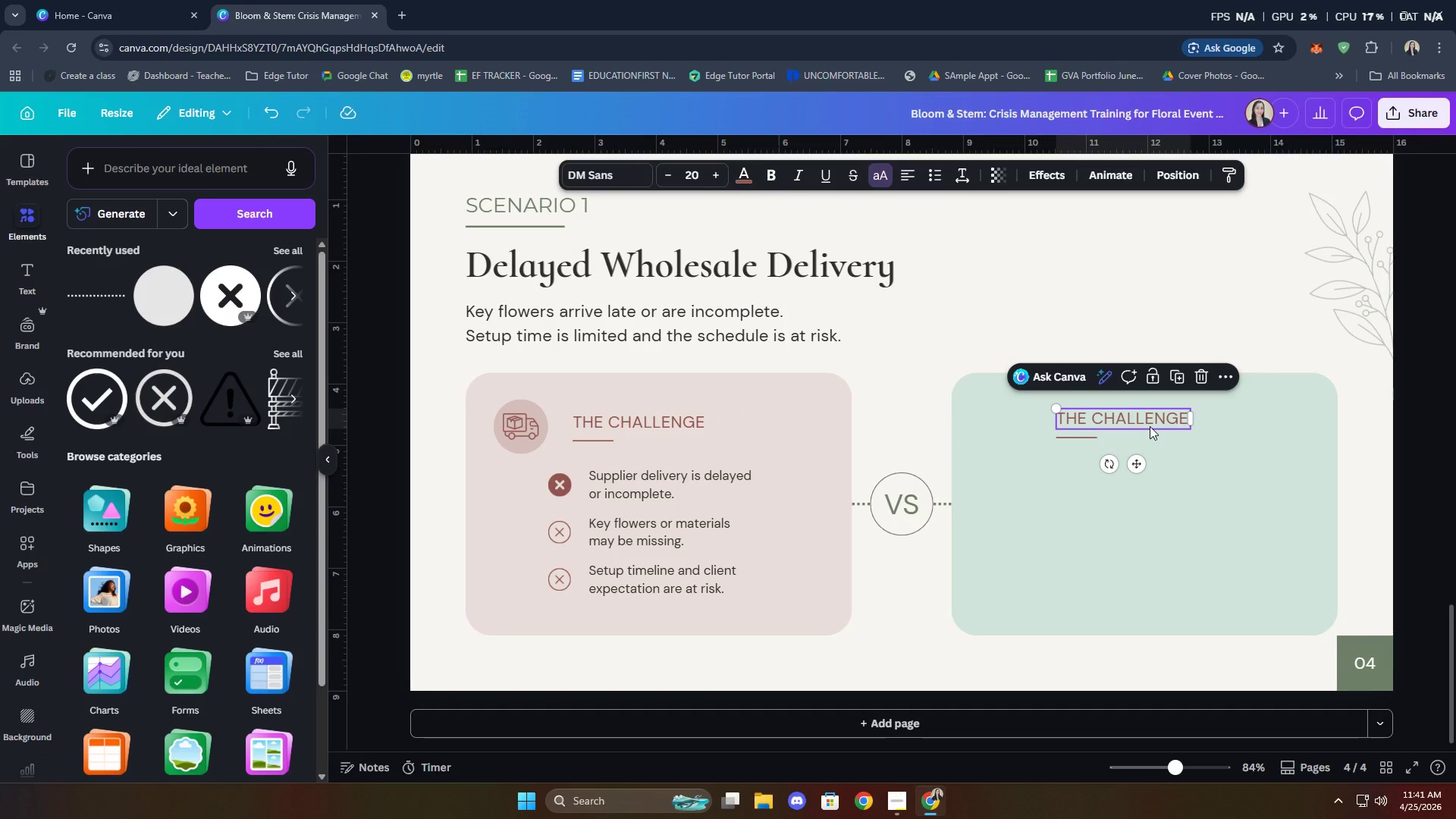 
left_click([1150, 426])
 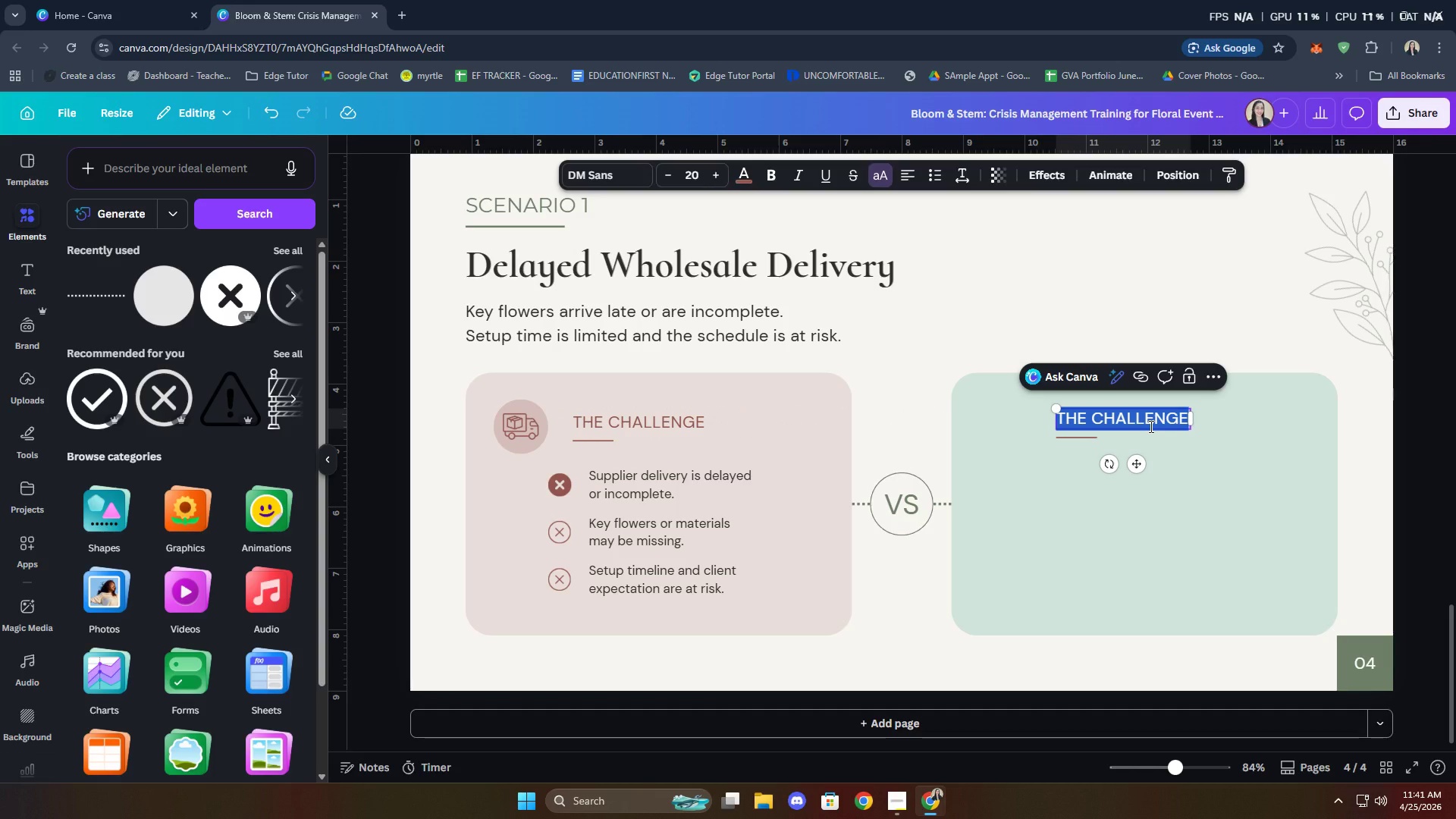 
type(our reso)
key(Backspace)
type(ponse)
 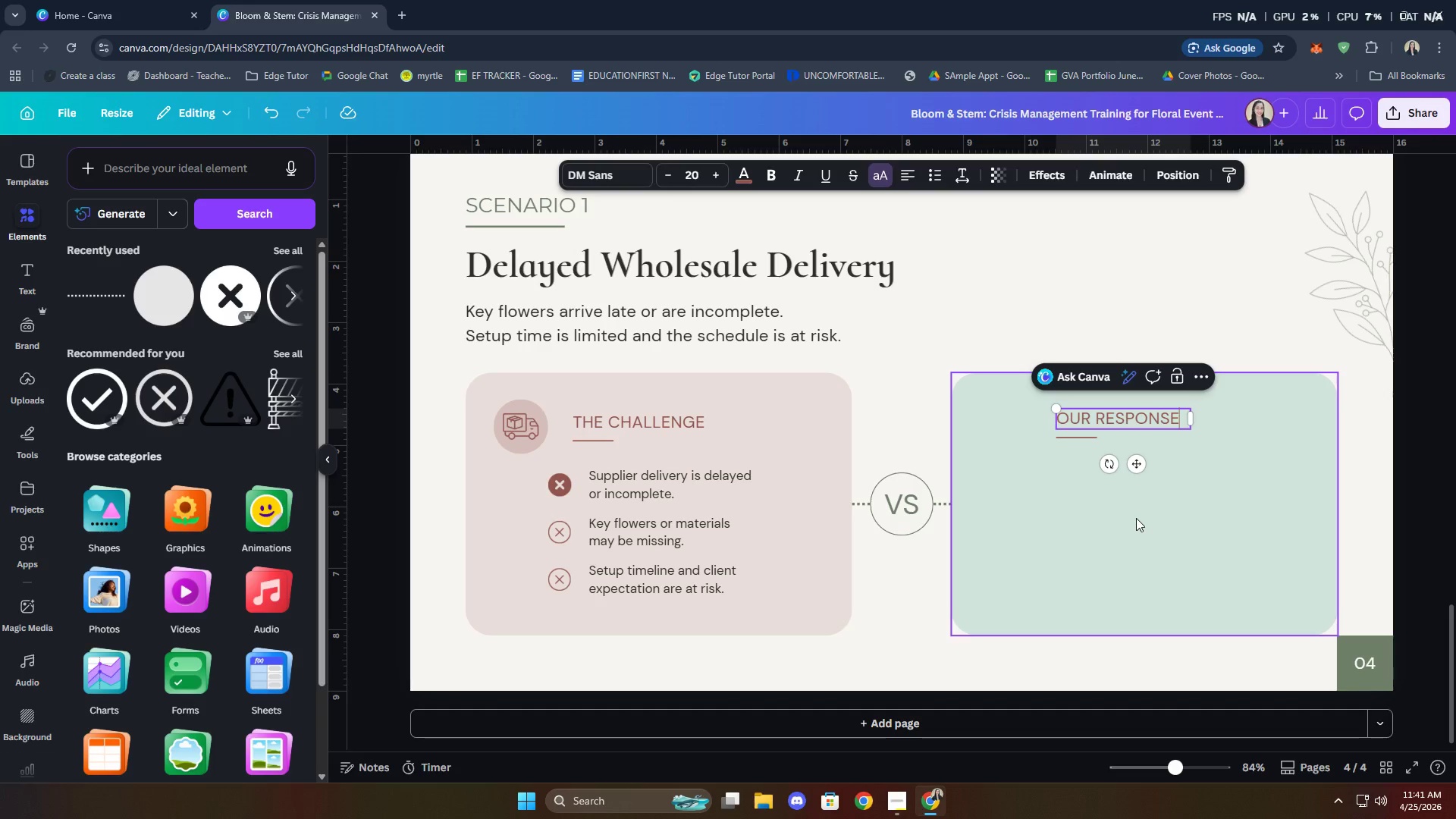 
left_click([1083, 493])
 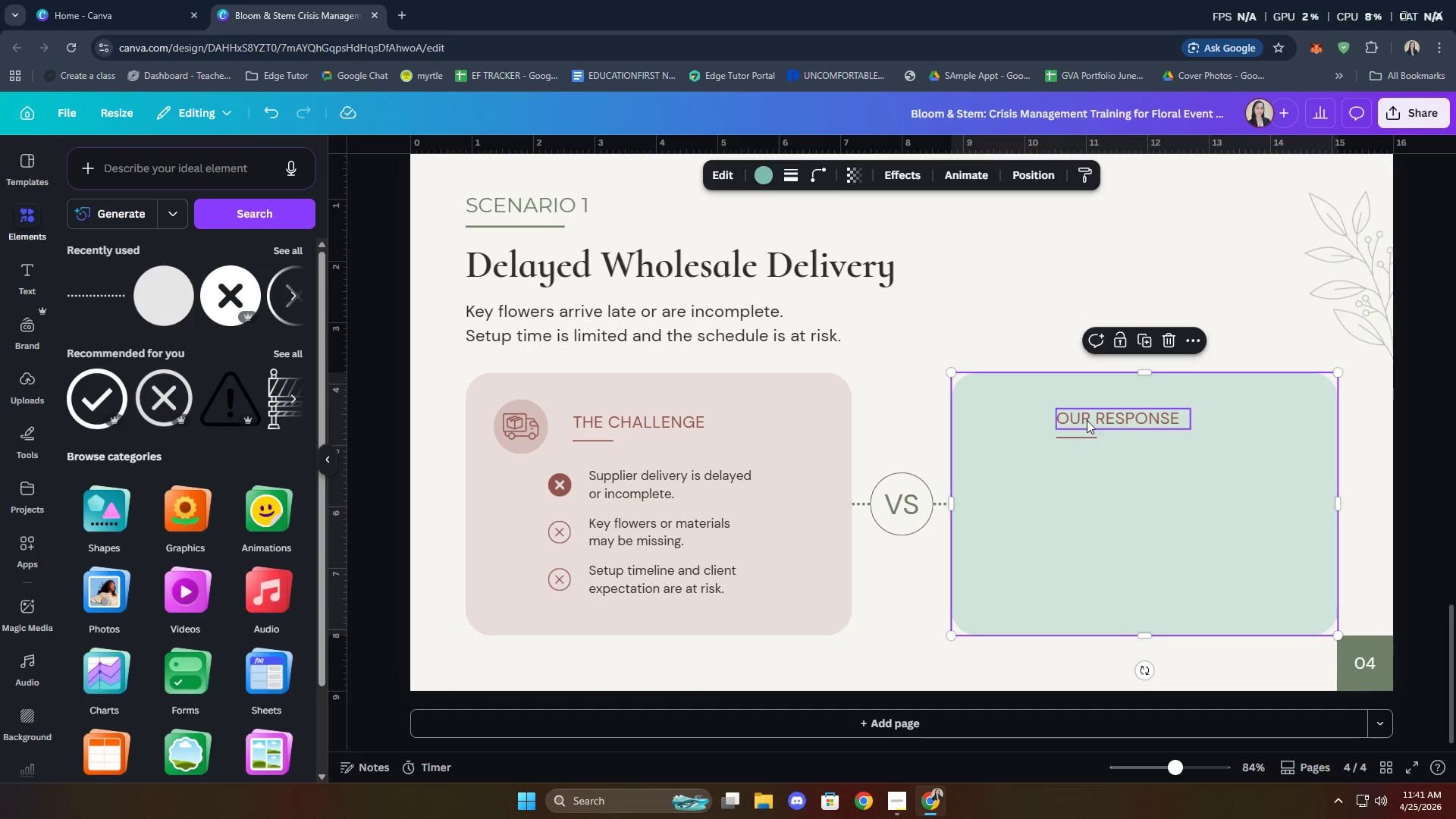 
left_click([1087, 419])
 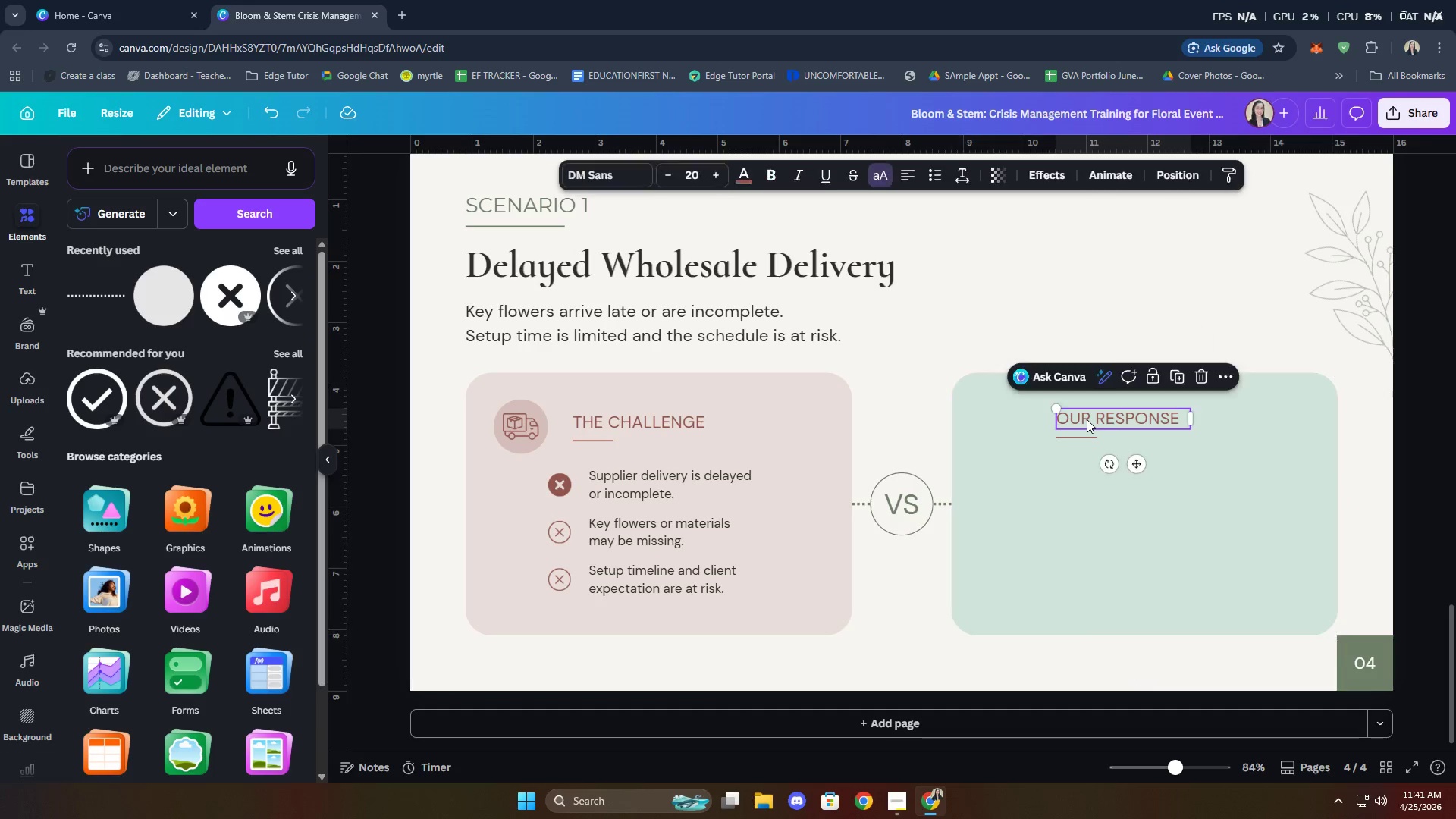 
hold_key(key=ShiftLeft, duration=0.75)
double_click([1084, 436])
 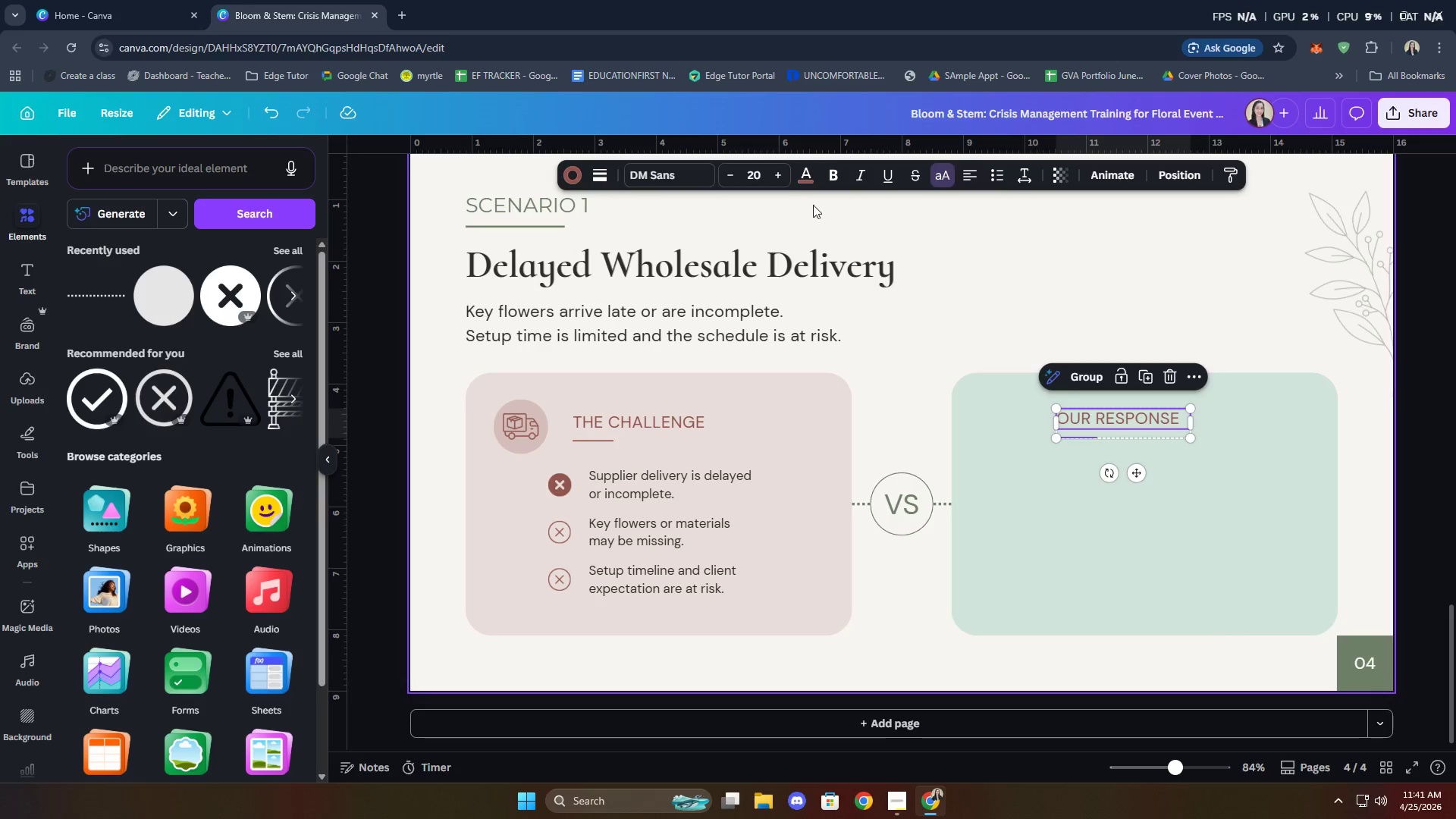 
left_click([812, 182])
 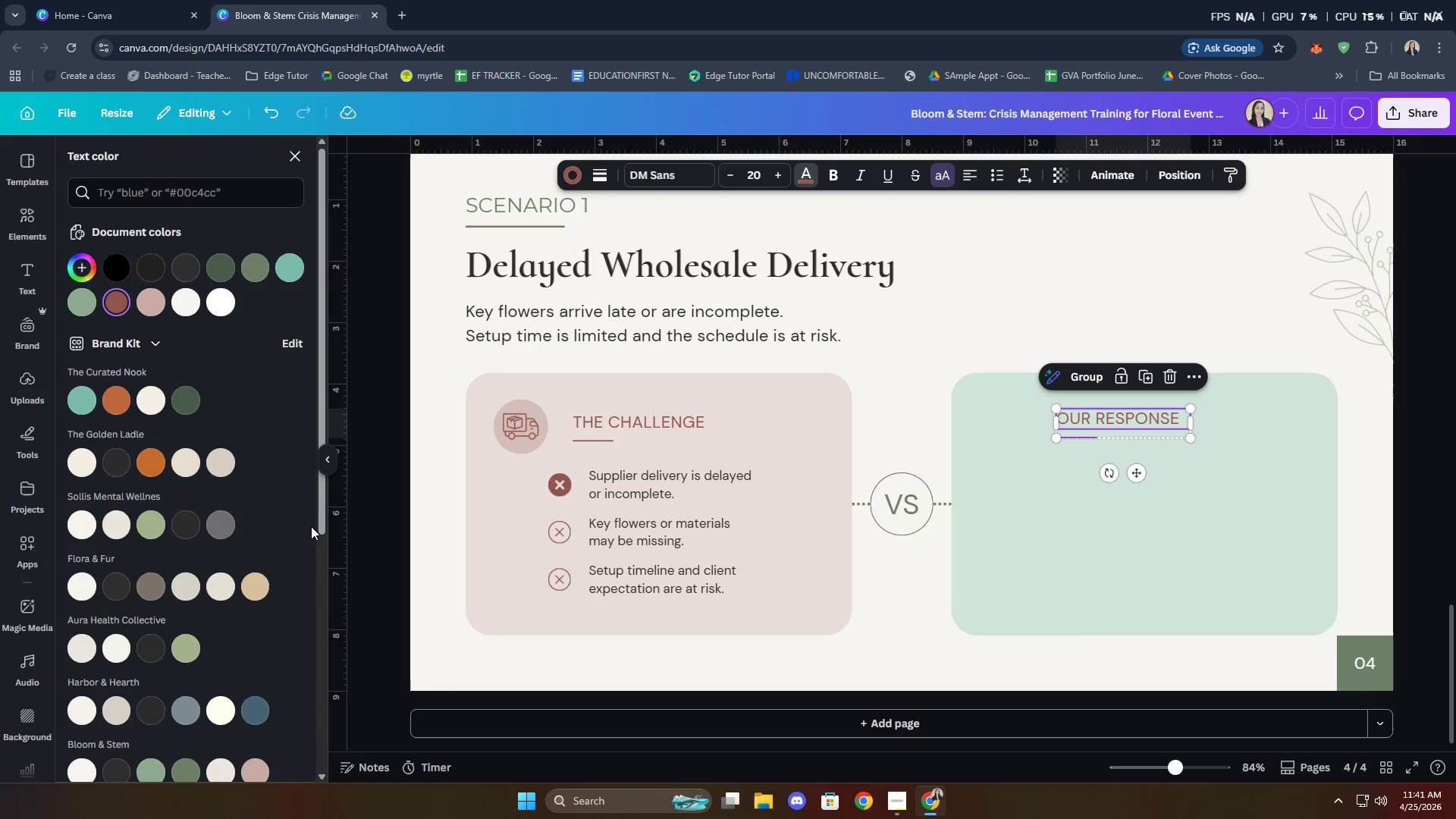 
scroll: coordinate [191, 576], scroll_direction: down, amount: 3.0
 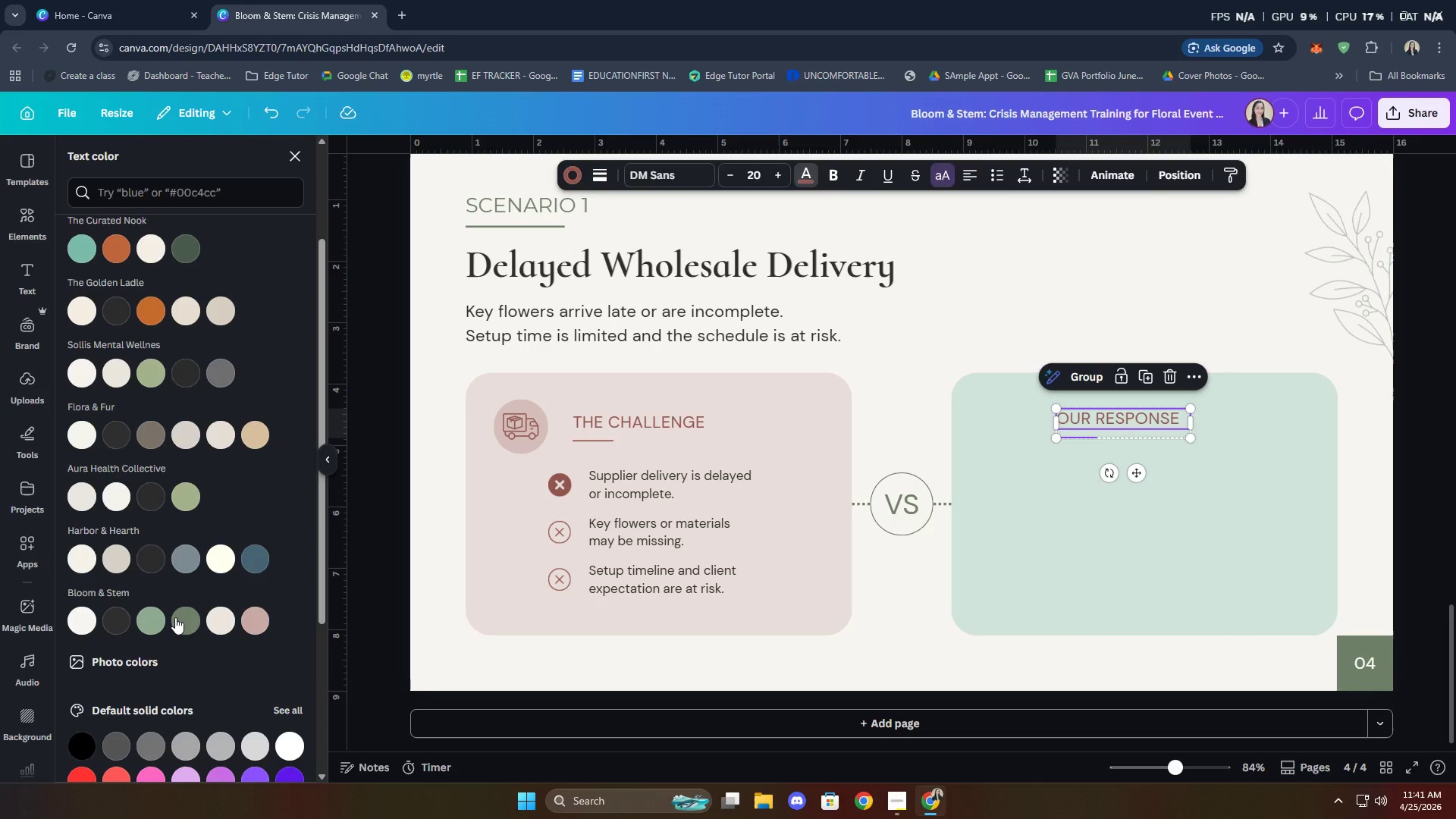 
left_click([177, 624])
 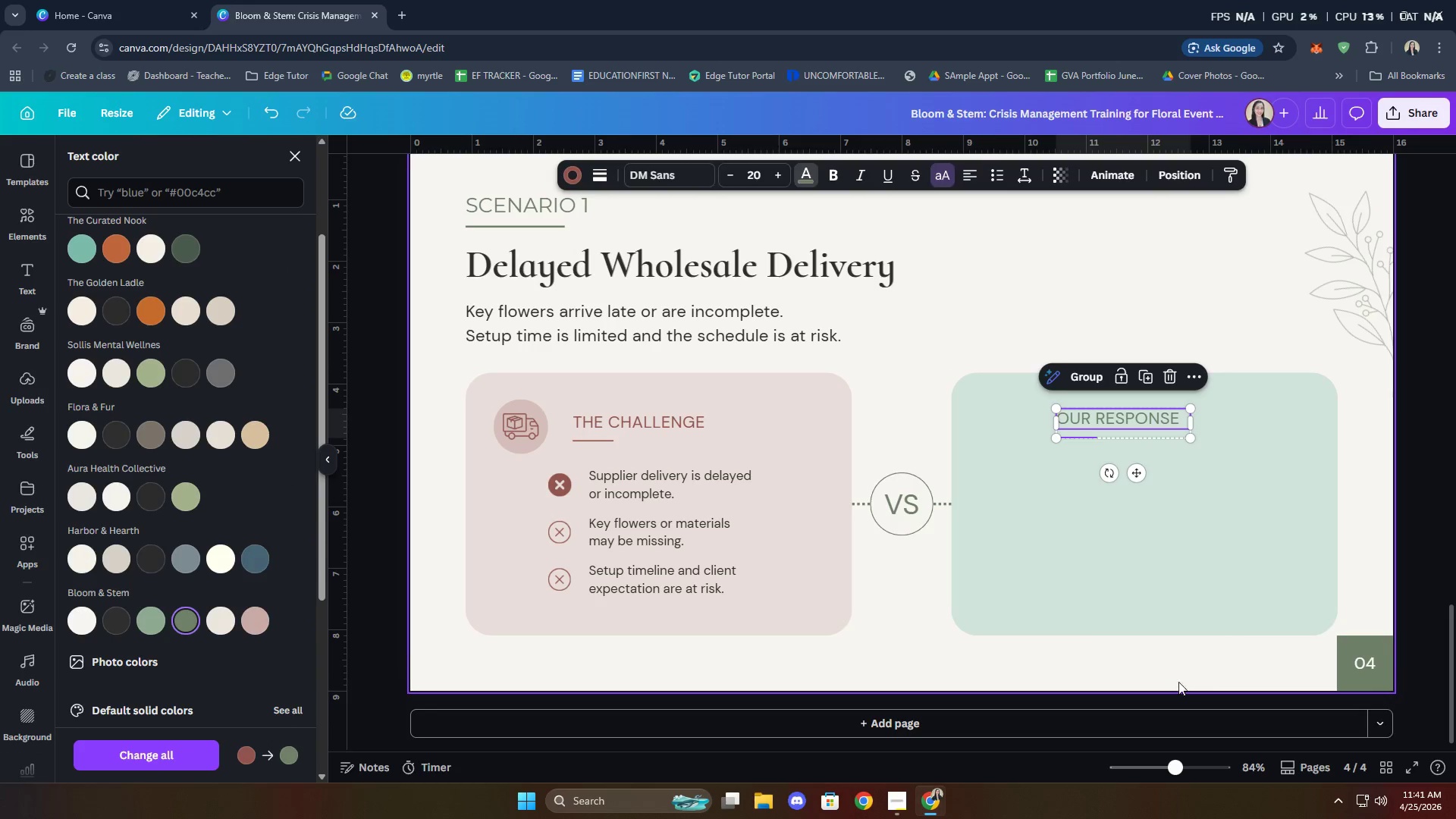 
left_click([1197, 679])
 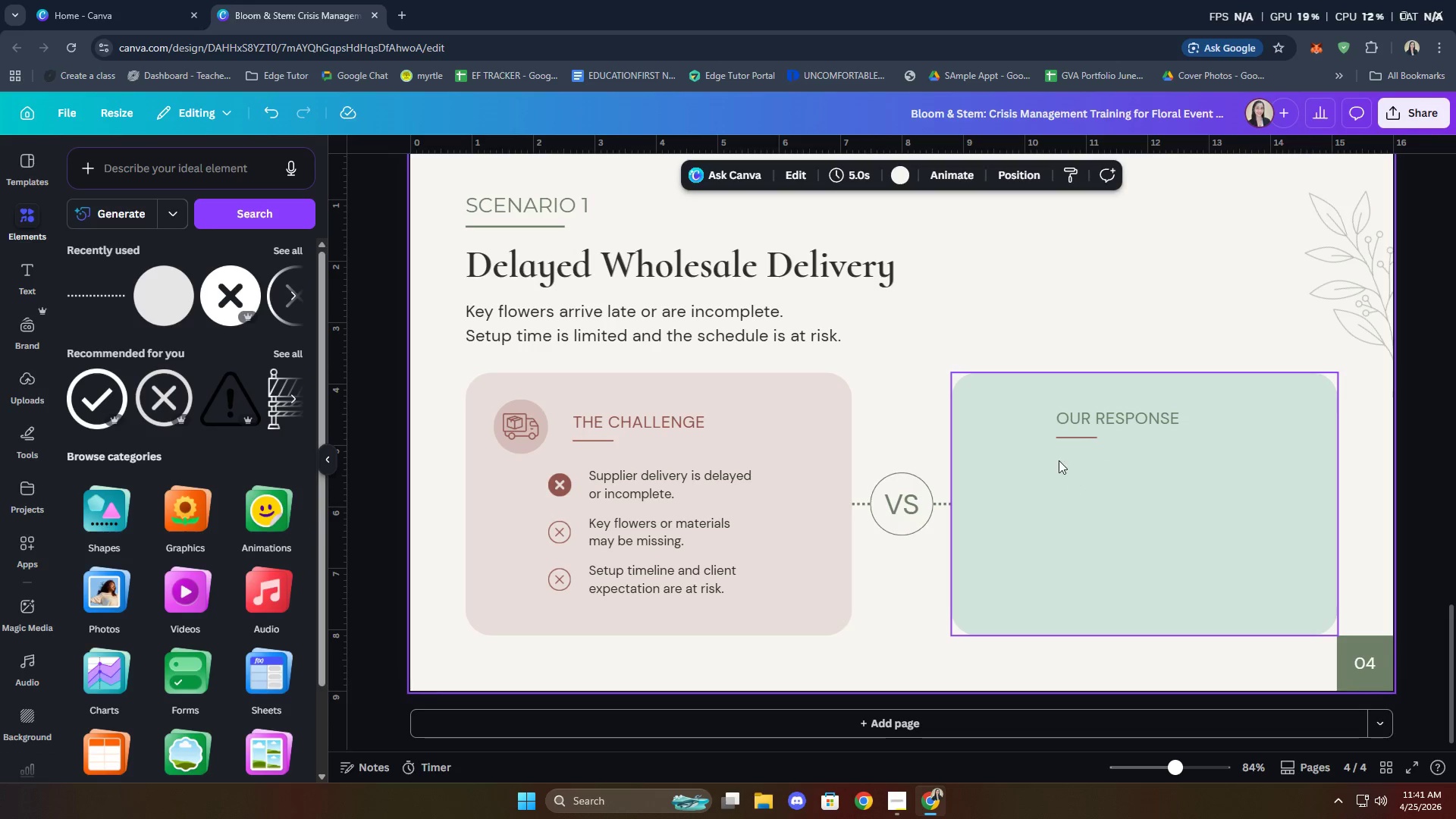 
left_click([1079, 436])
 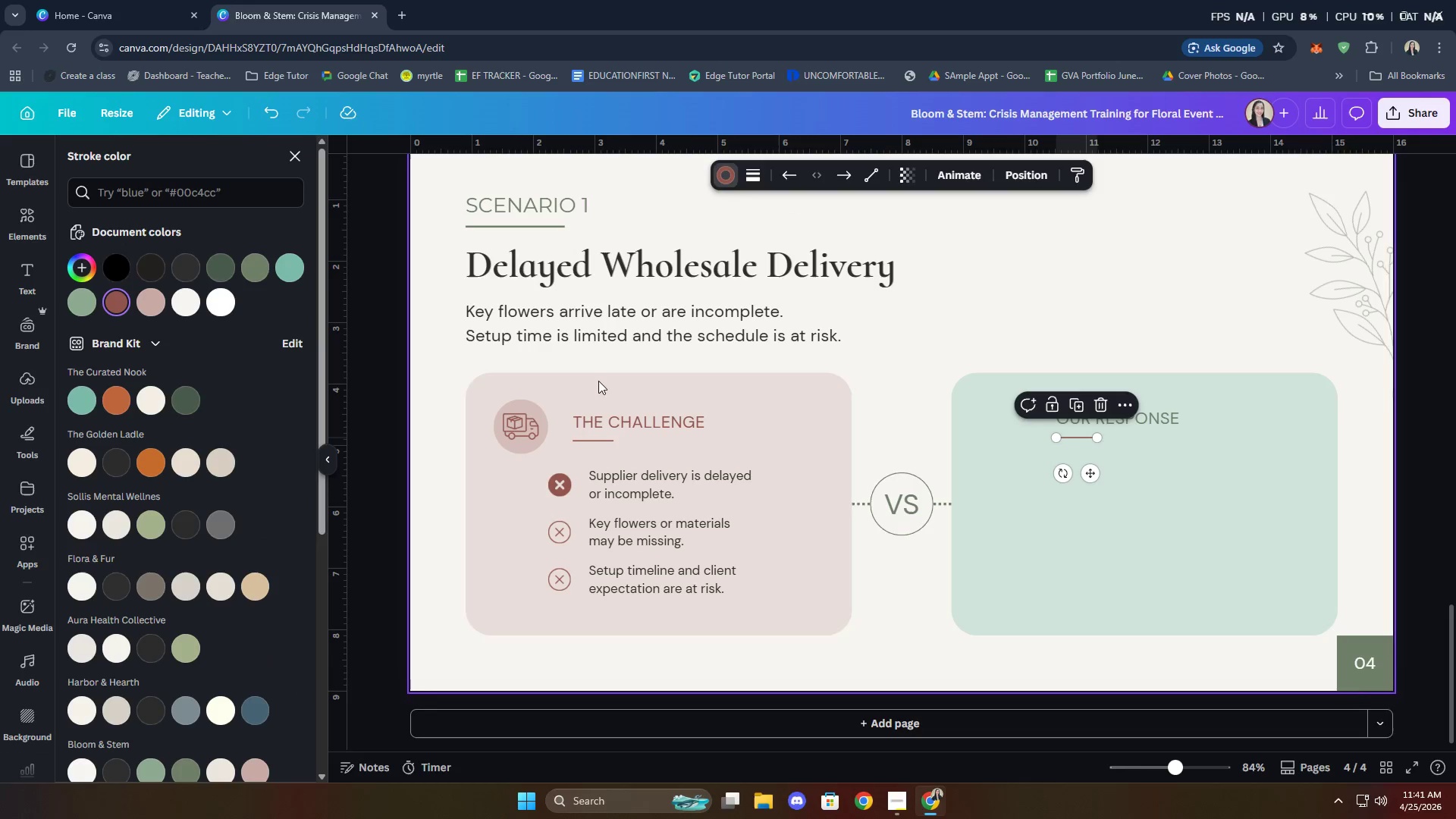 
left_click([184, 557])
 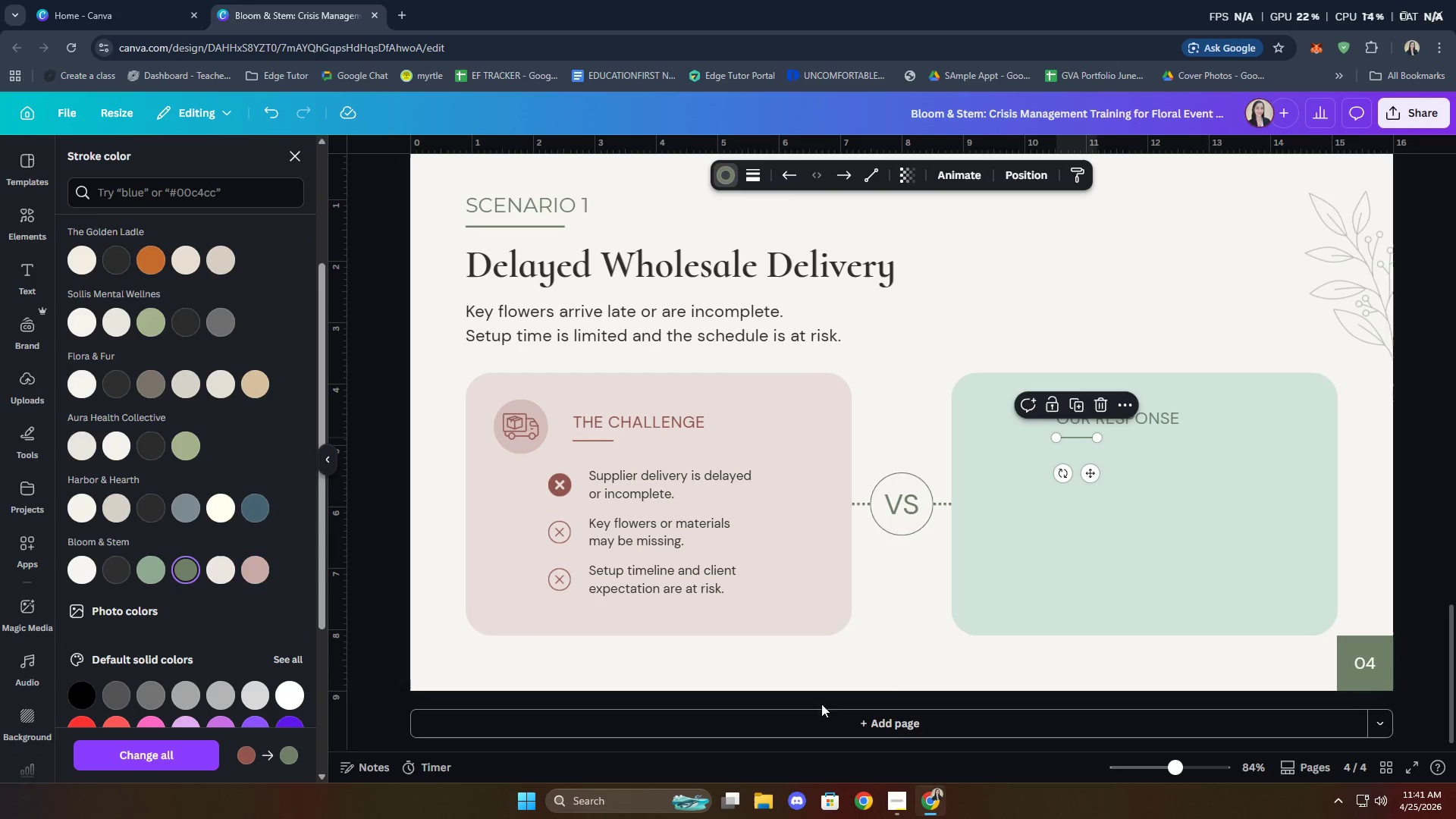 
scroll: coordinate [228, 702], scroll_direction: down, amount: 4.0
 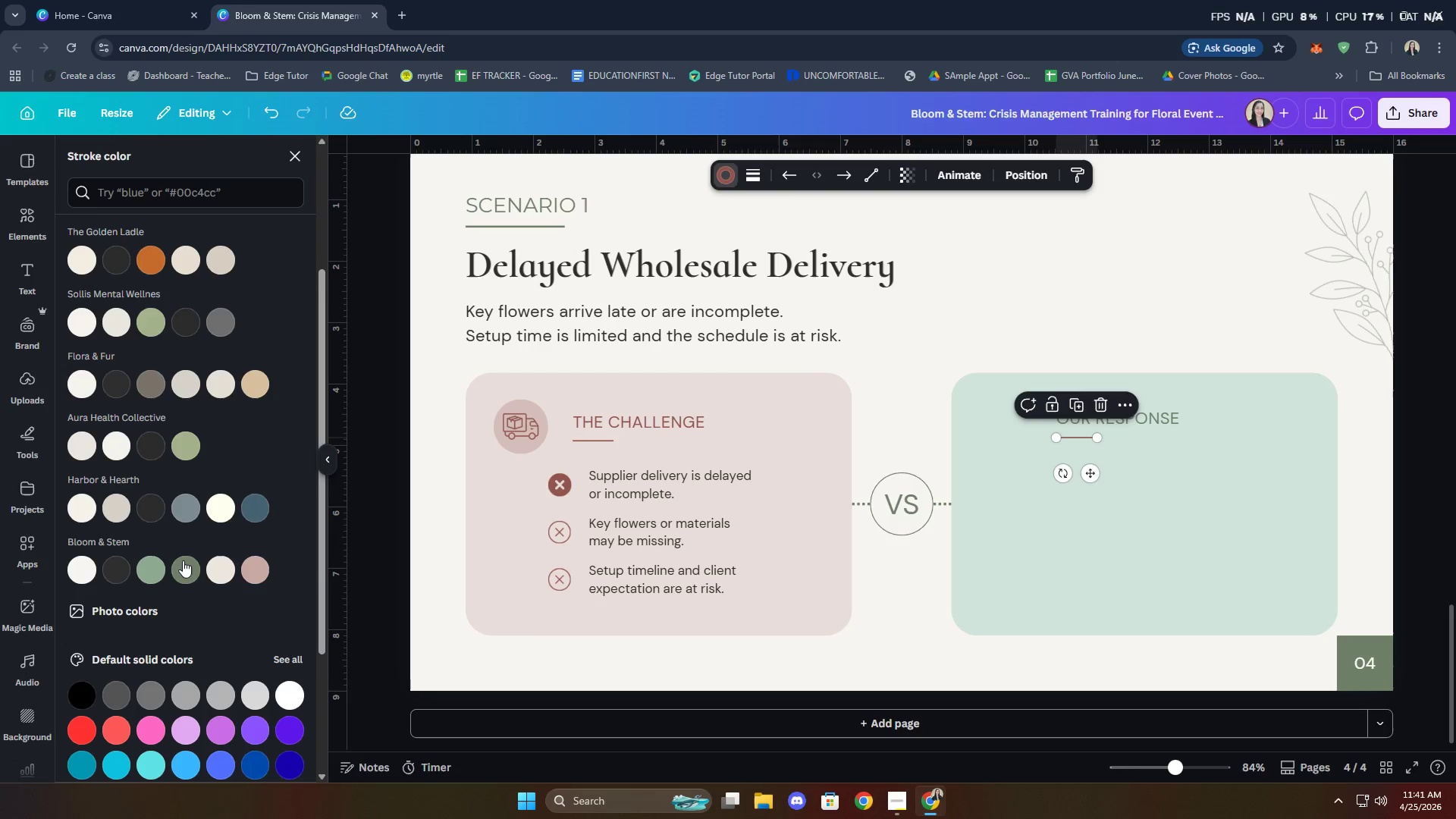 
left_click([896, 664])
 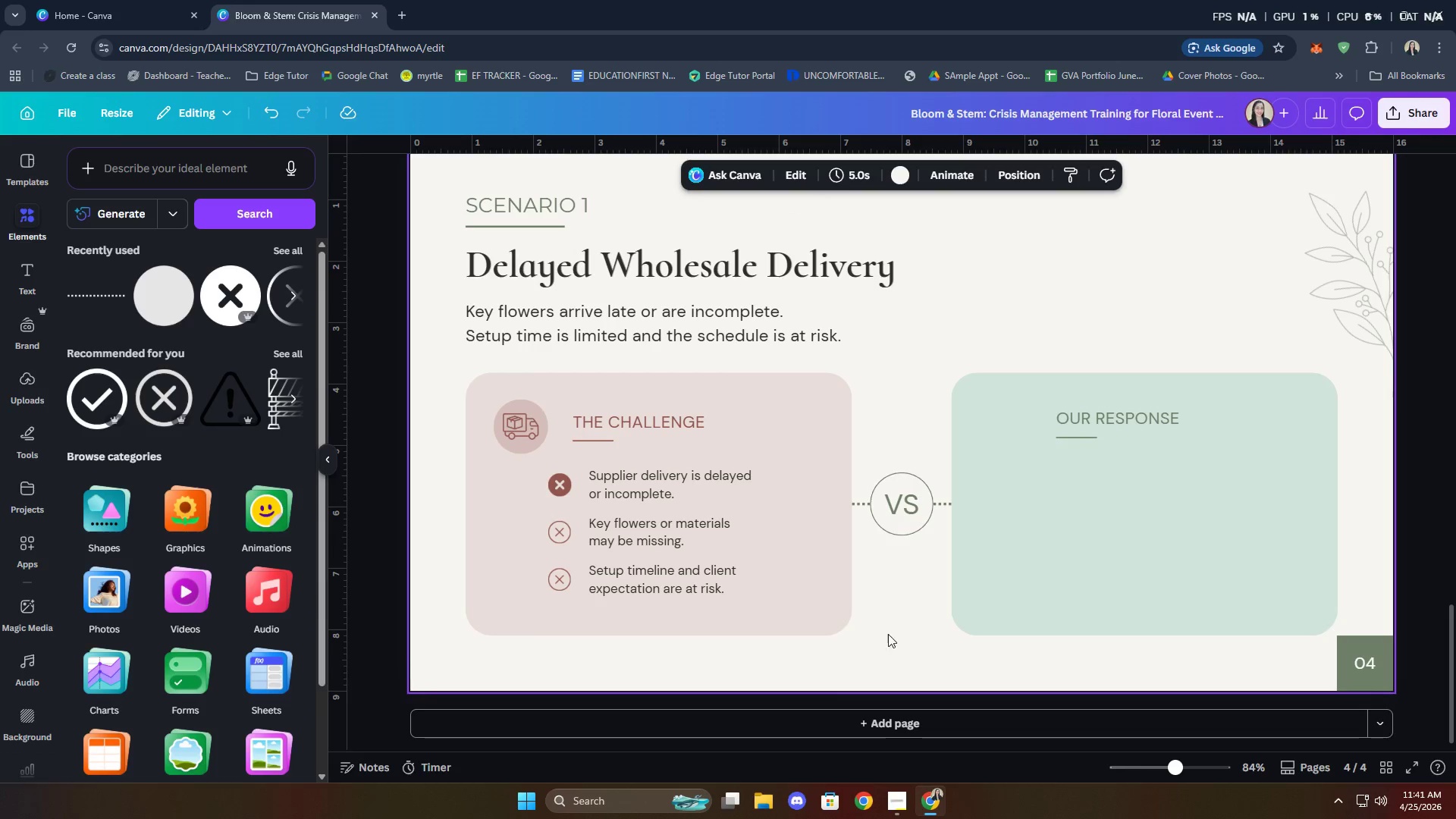 
wait(6.25)
 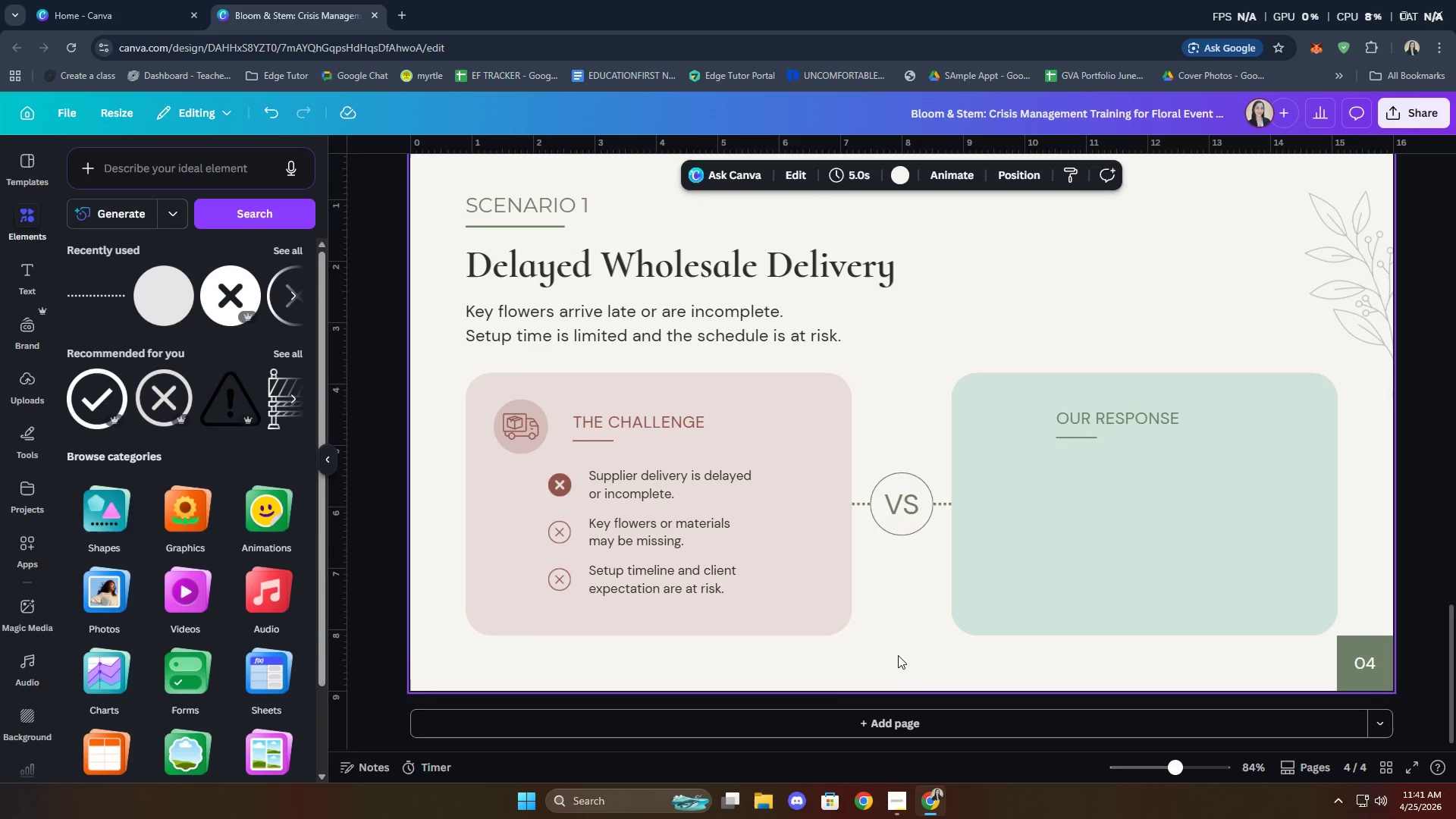 
left_click([519, 449])
 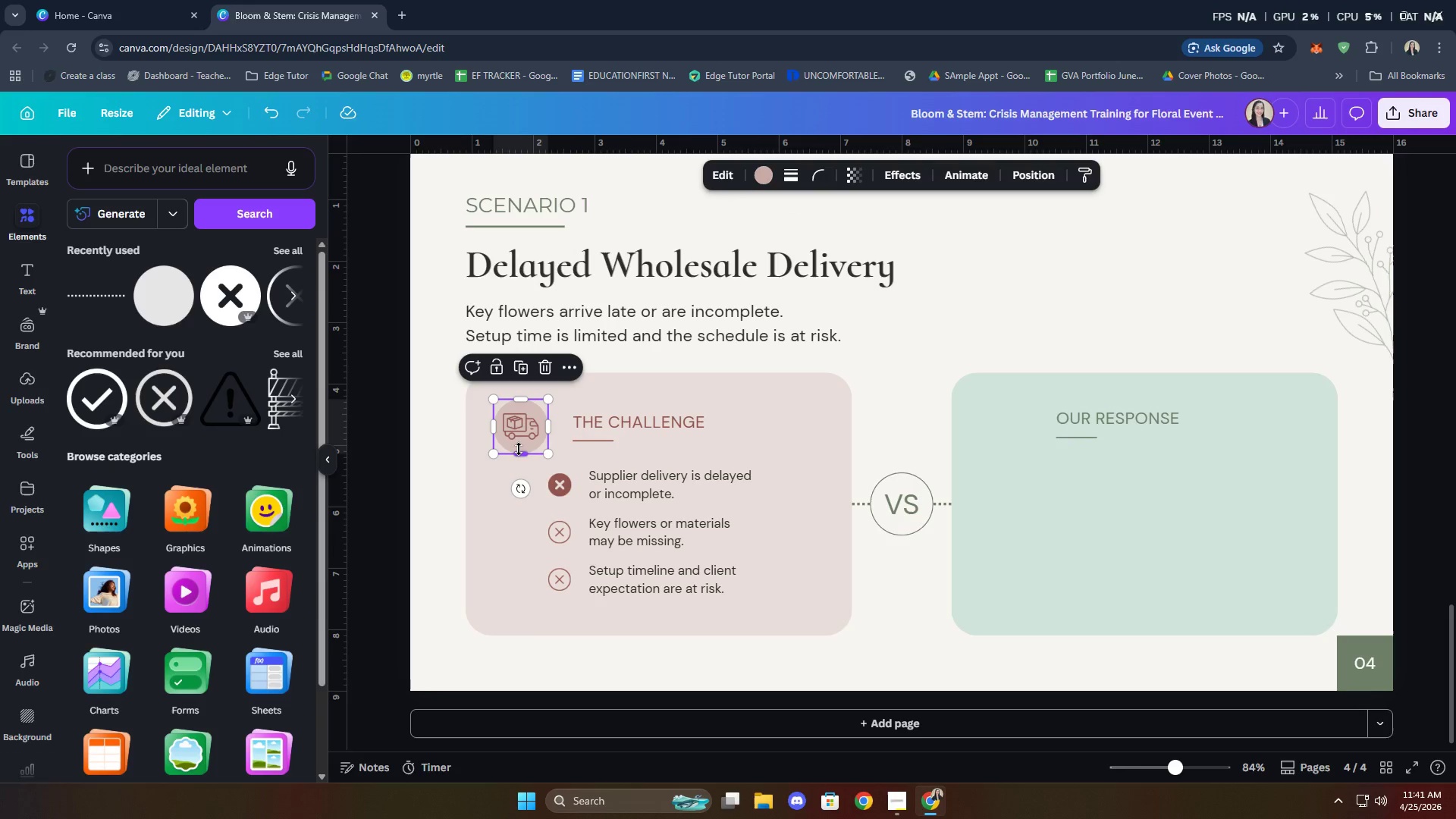 
hold_key(key=ShiftLeft, duration=1.86)
 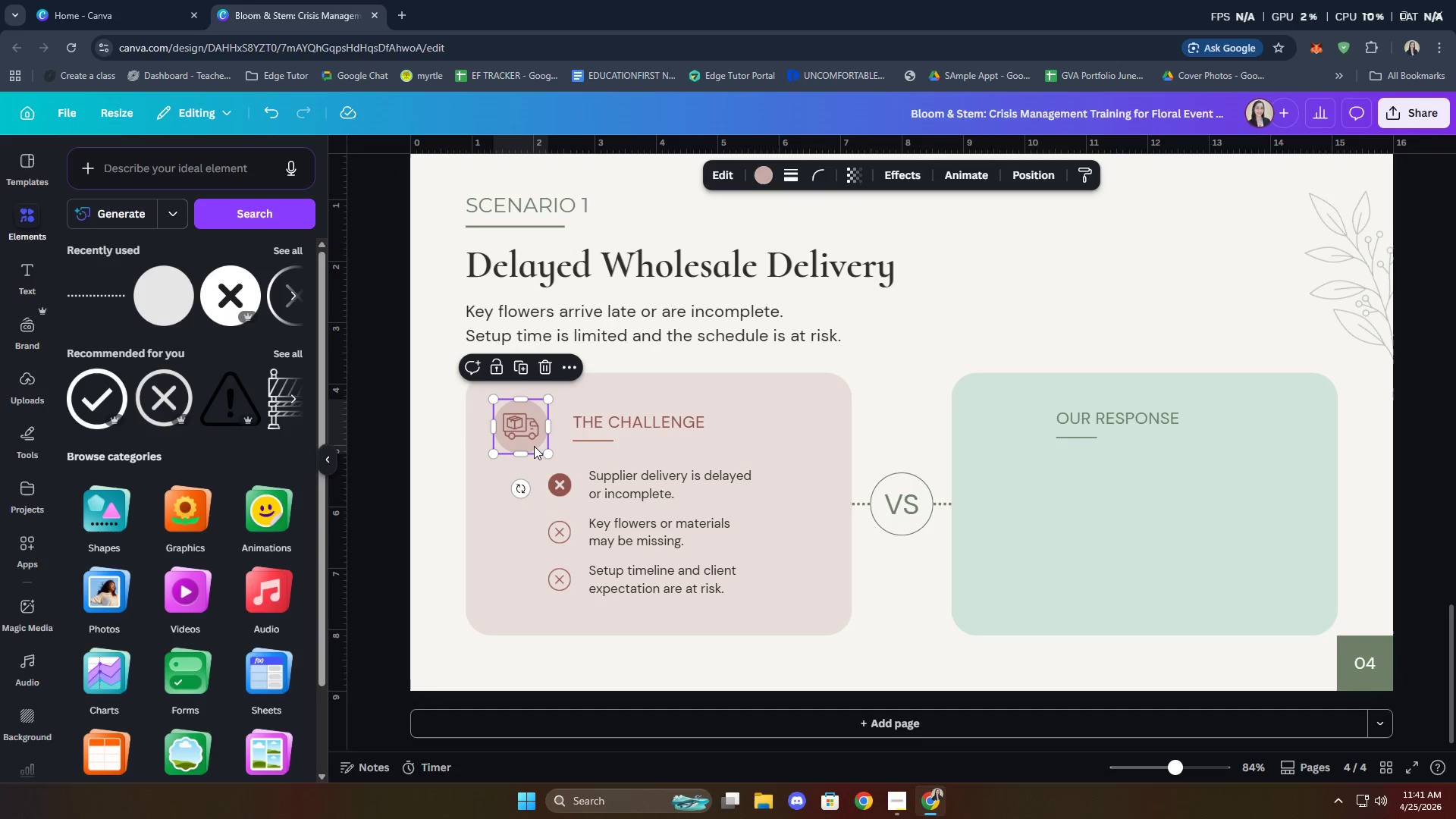 
key(Control+C)
 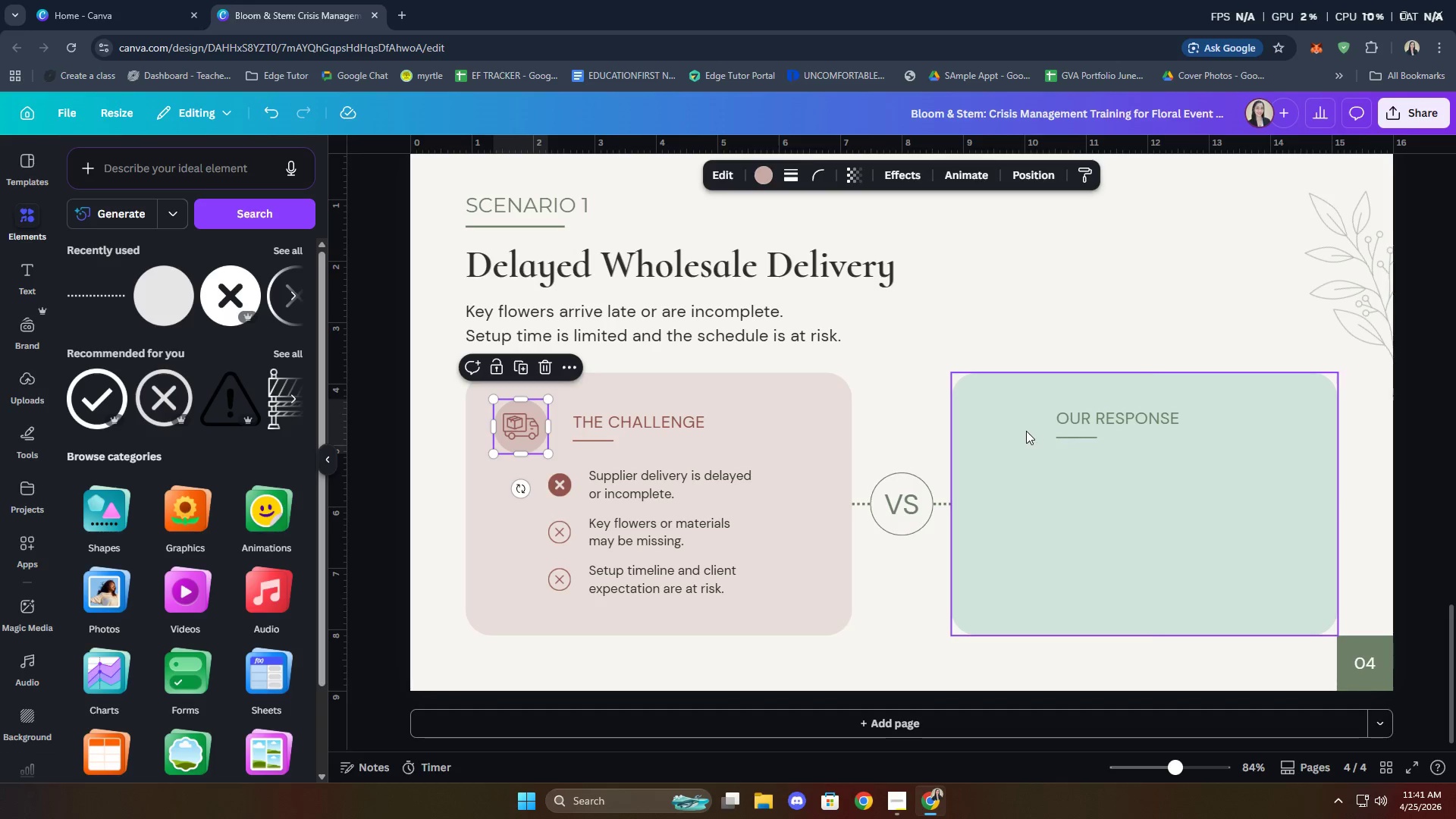 
key(Control+ControlLeft)
 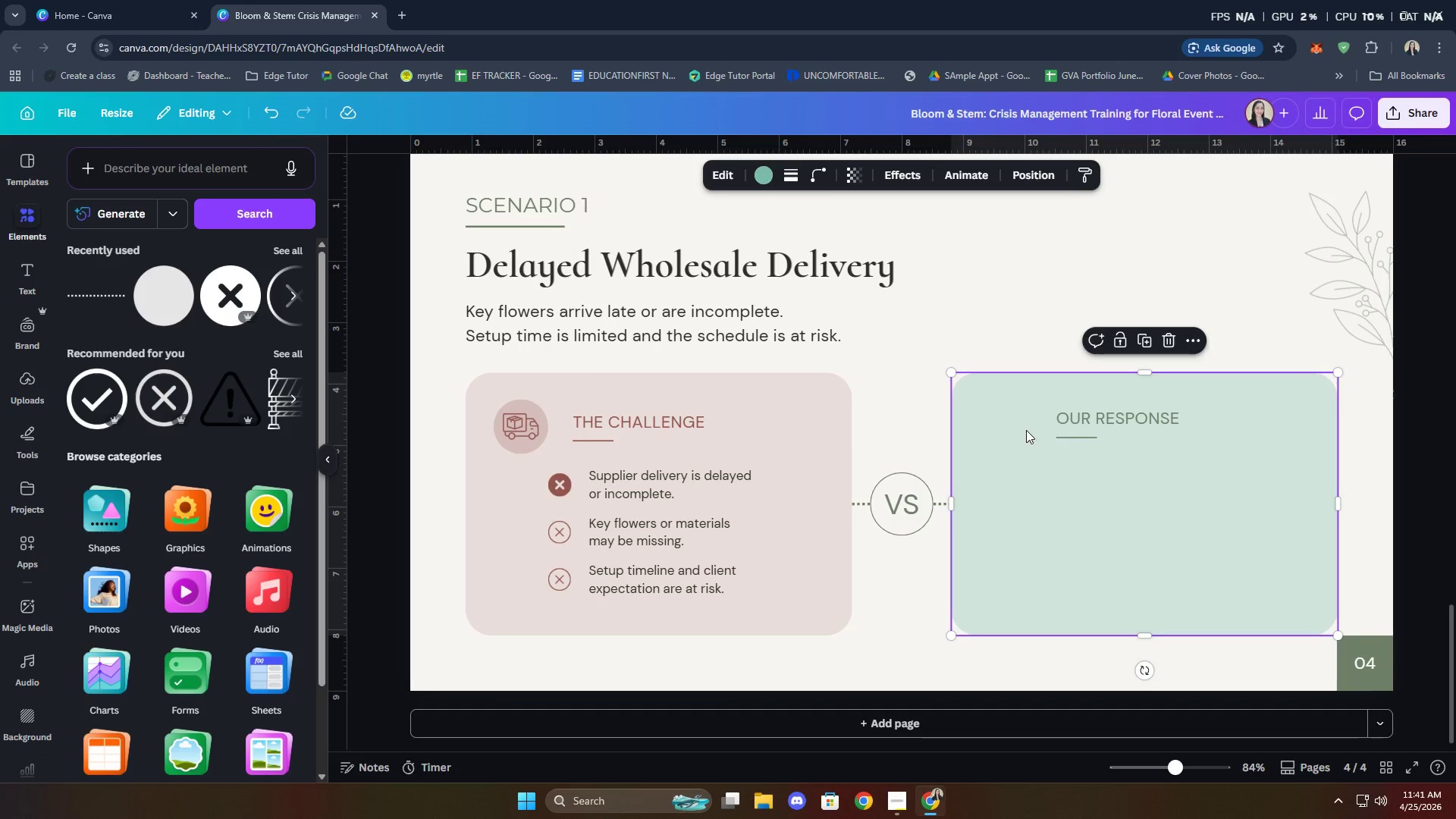 
key(Control+V)
 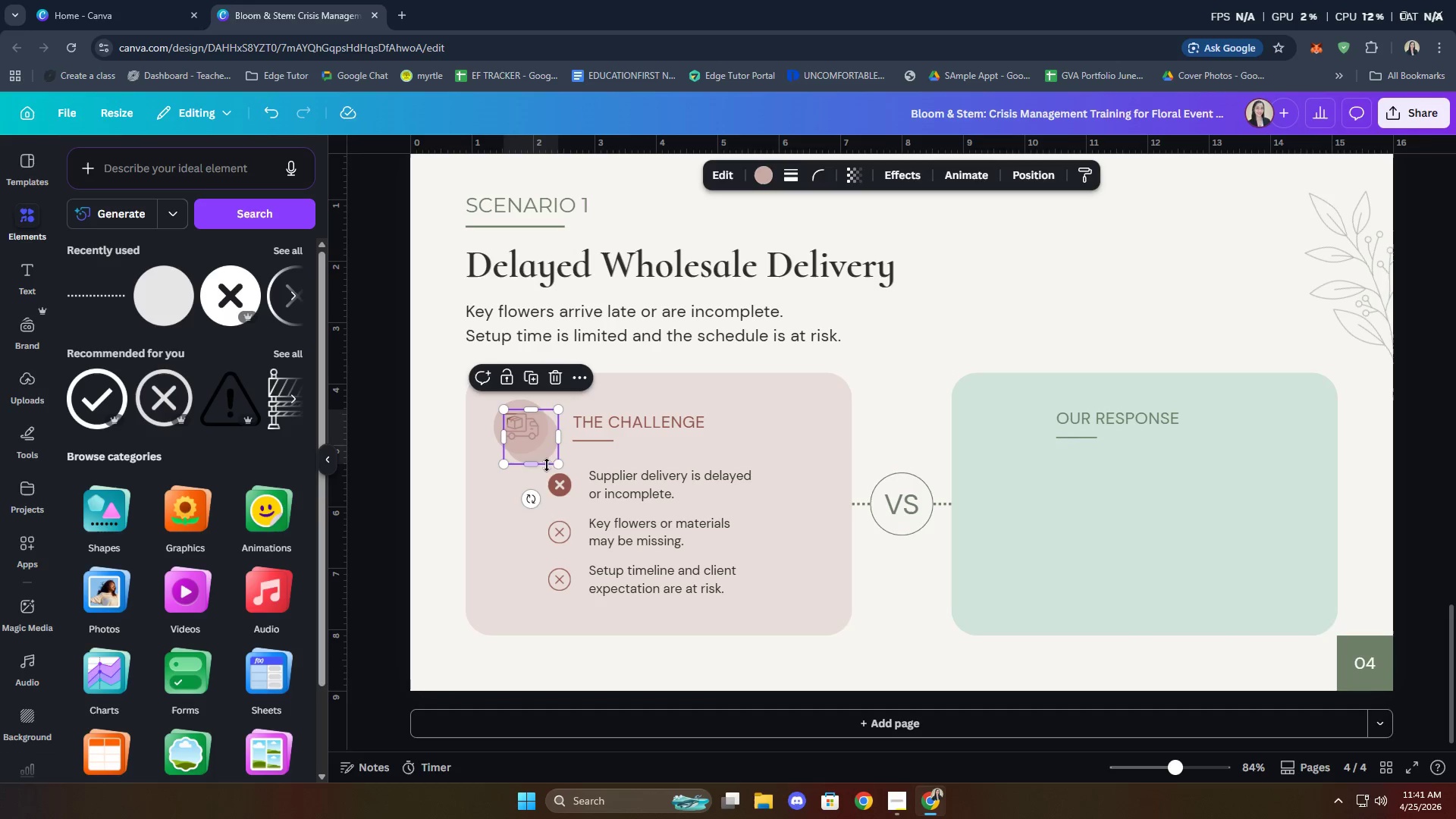 
left_click_drag(start_coordinate=[541, 447], to_coordinate=[1021, 437])
 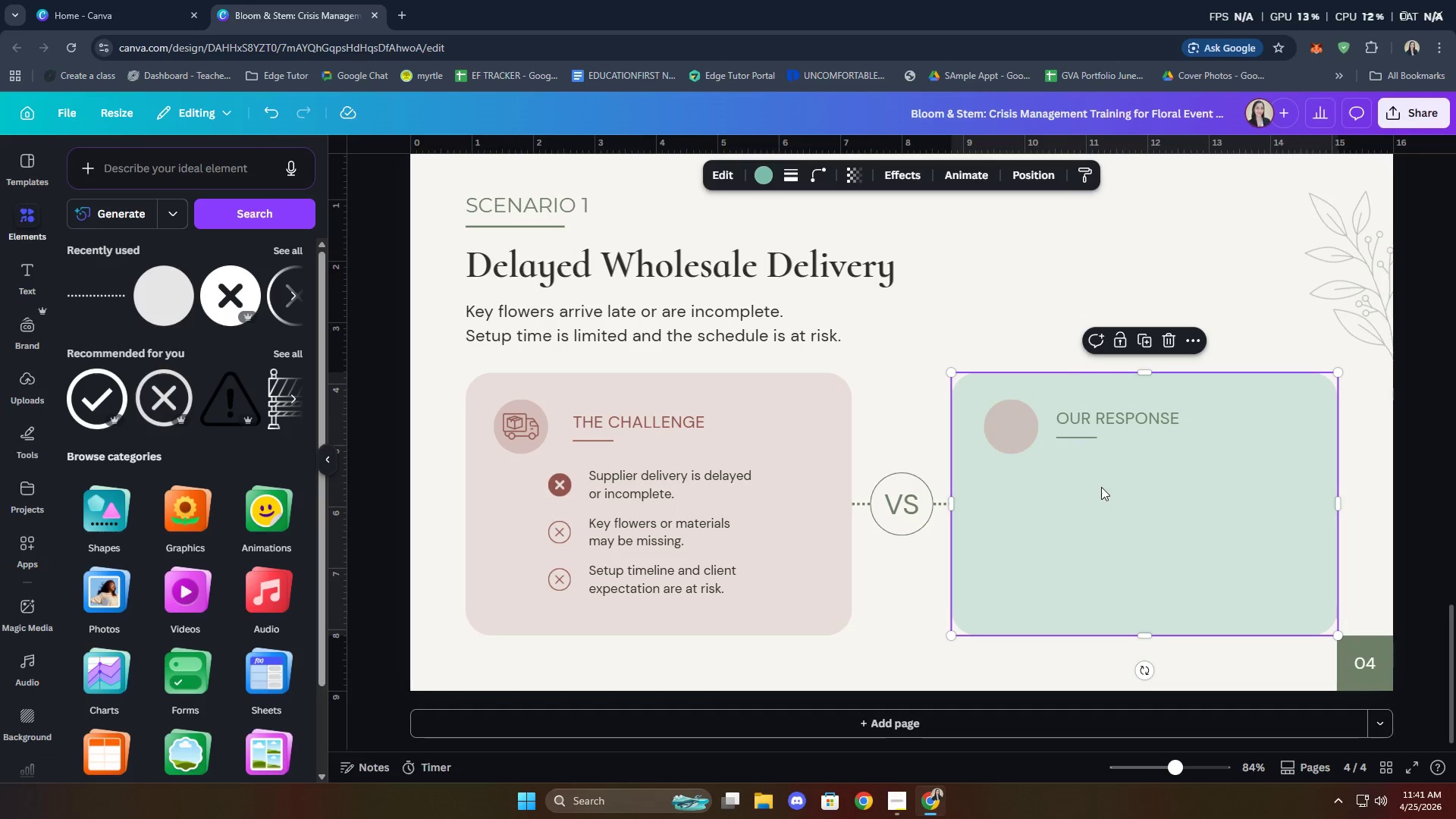 
double_click([1002, 444])
 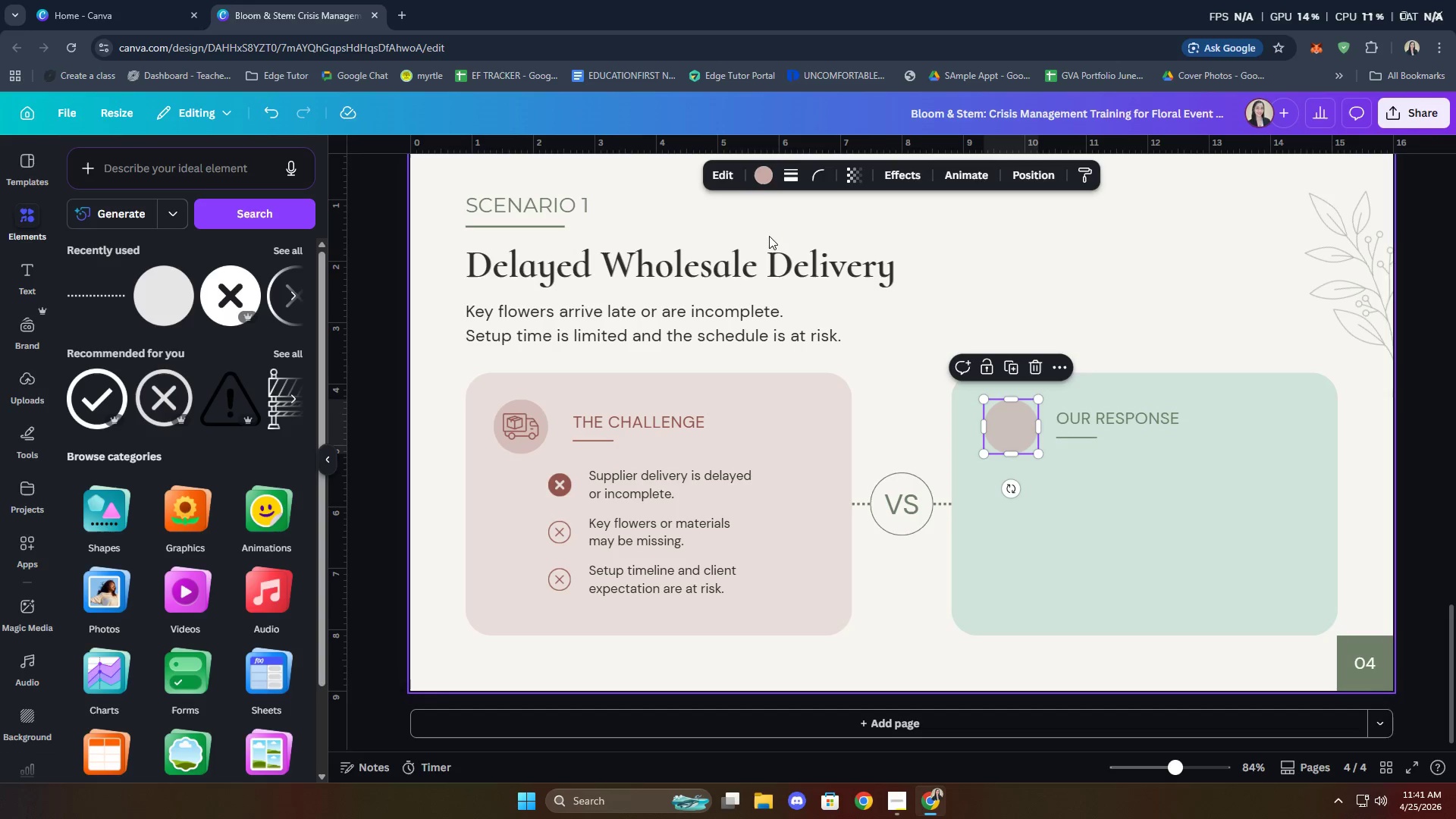 
left_click([764, 177])
 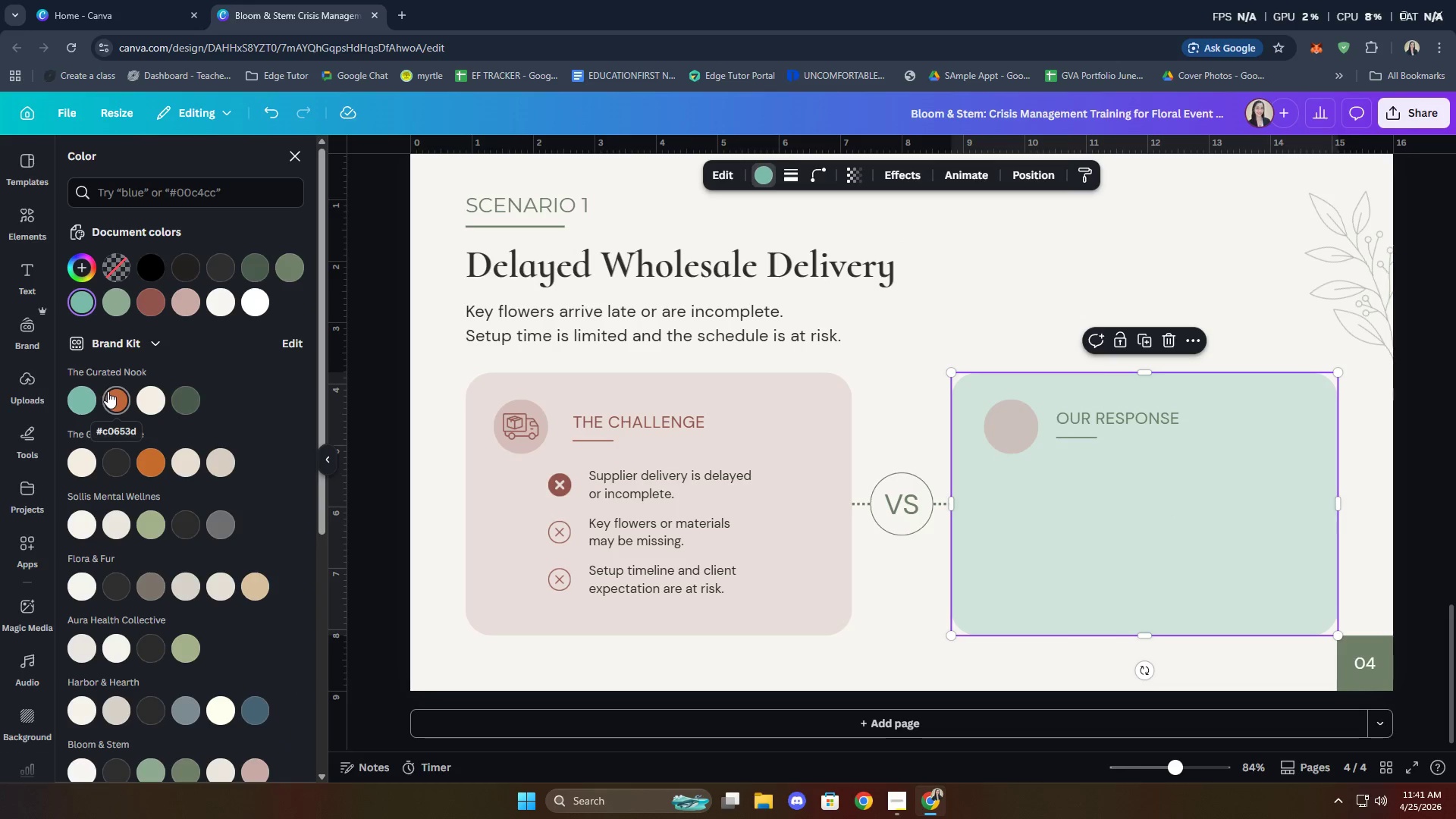 
wait(6.47)
 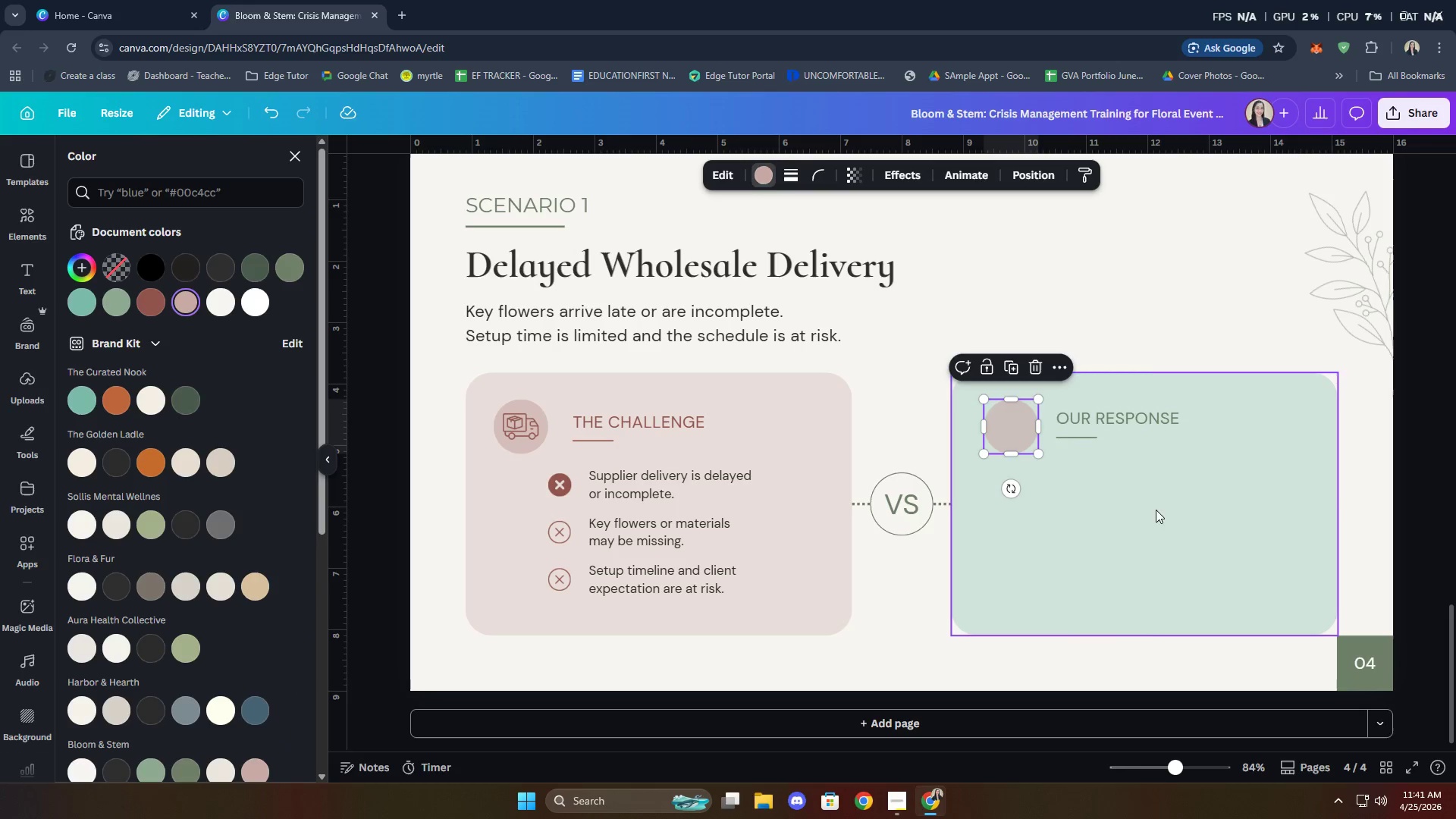 
left_click([145, 522])
 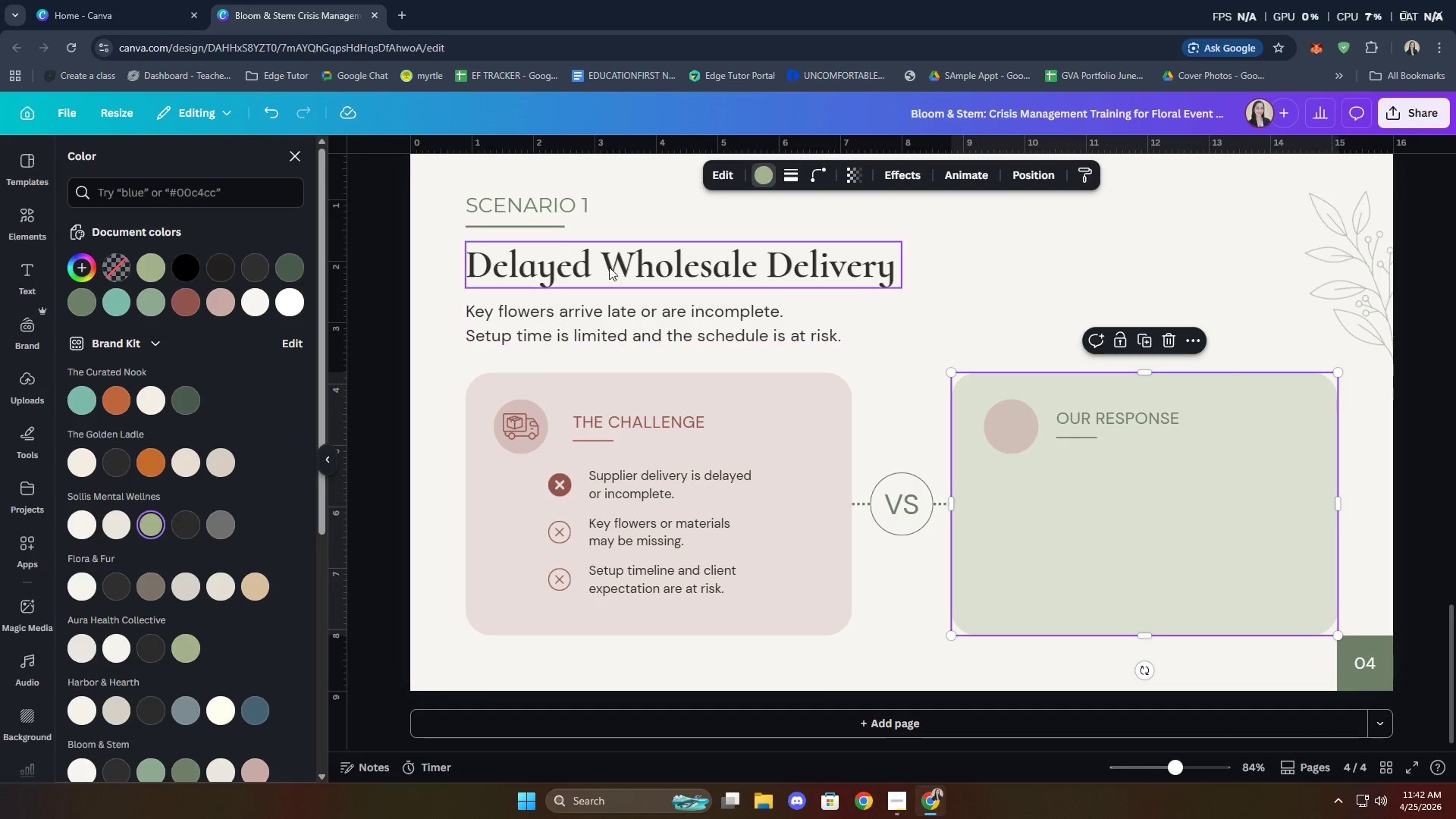 
left_click([857, 177])
 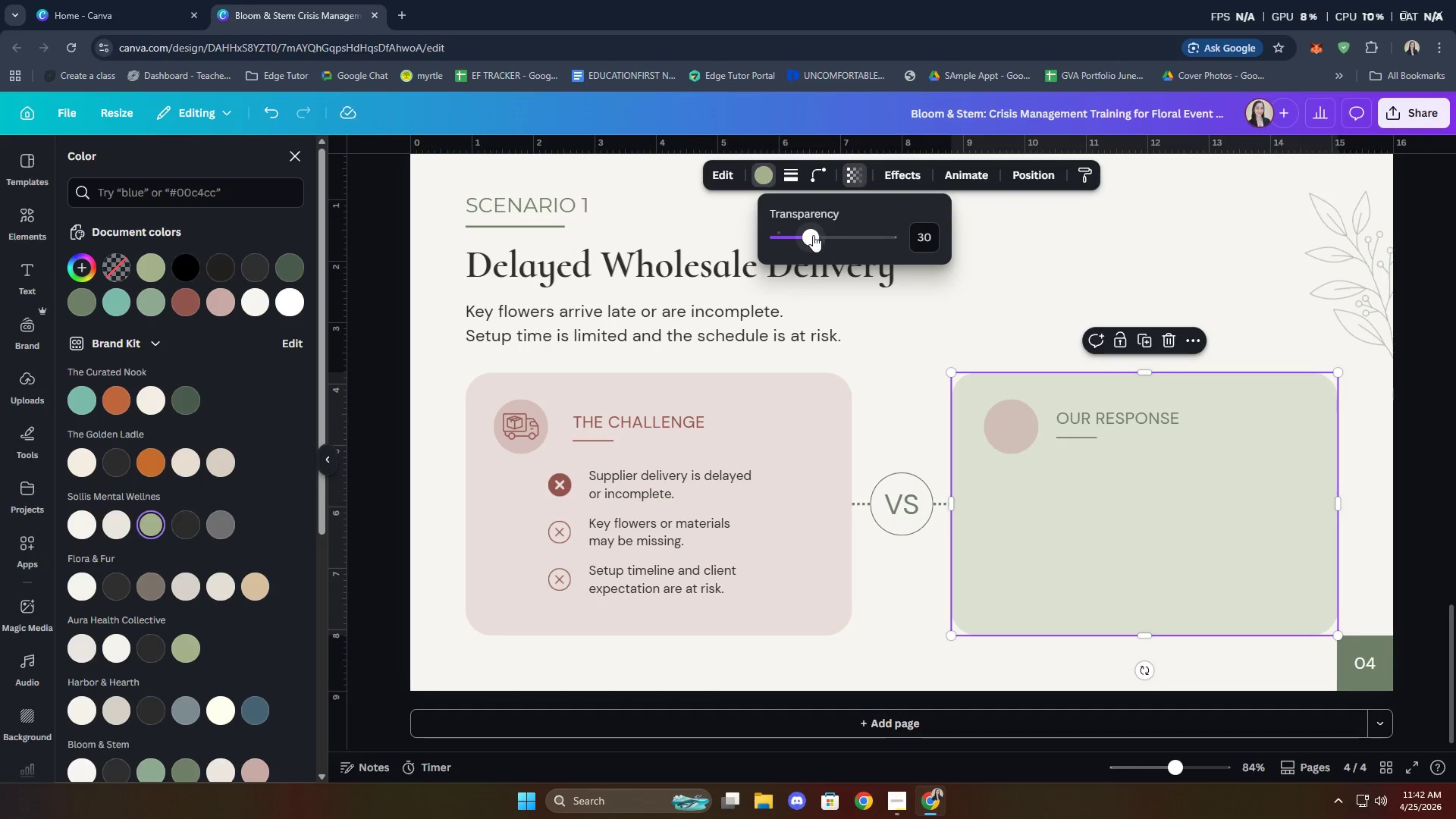 
left_click_drag(start_coordinate=[812, 235], to_coordinate=[799, 234])
 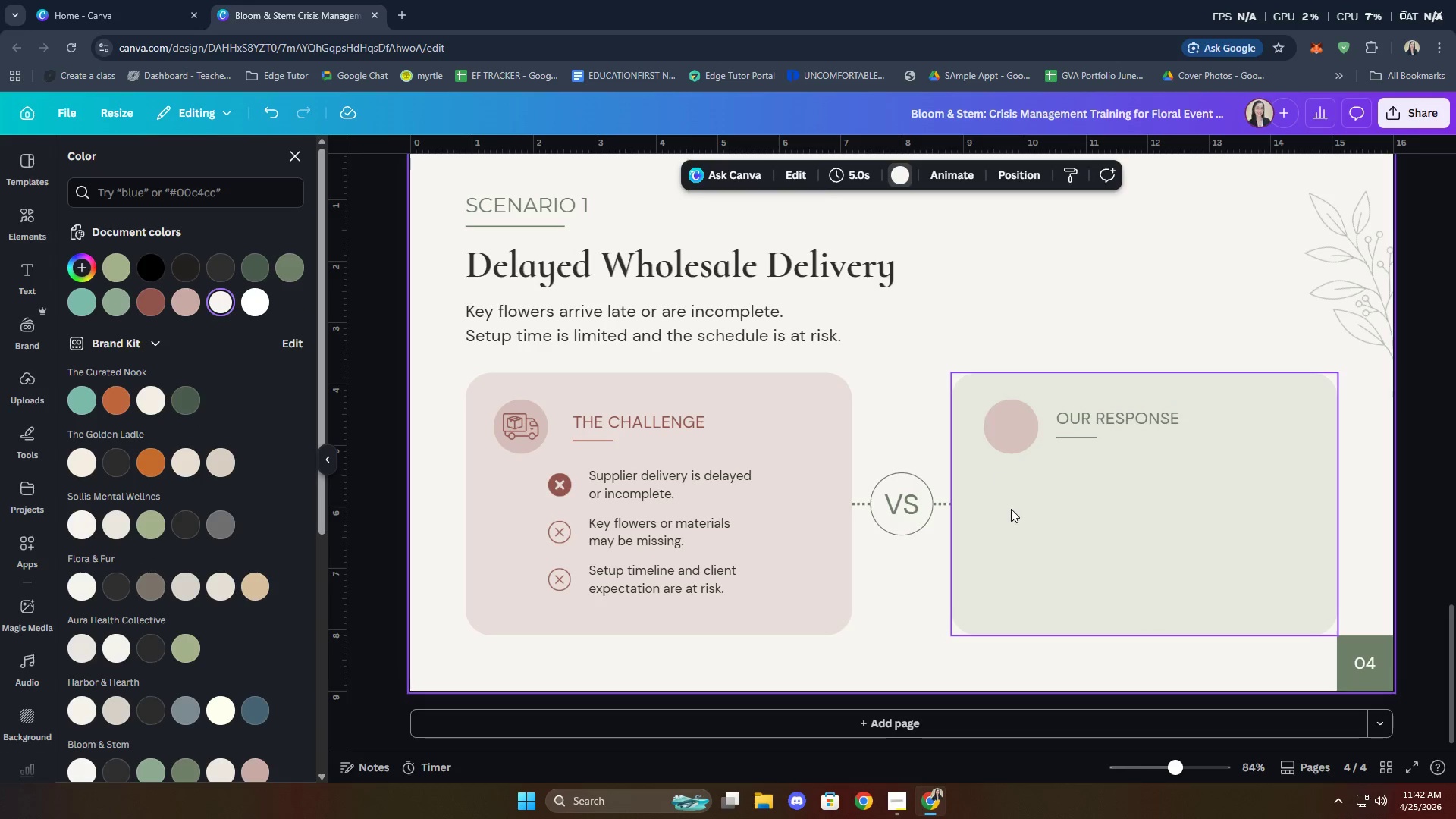 
left_click([1018, 447])
 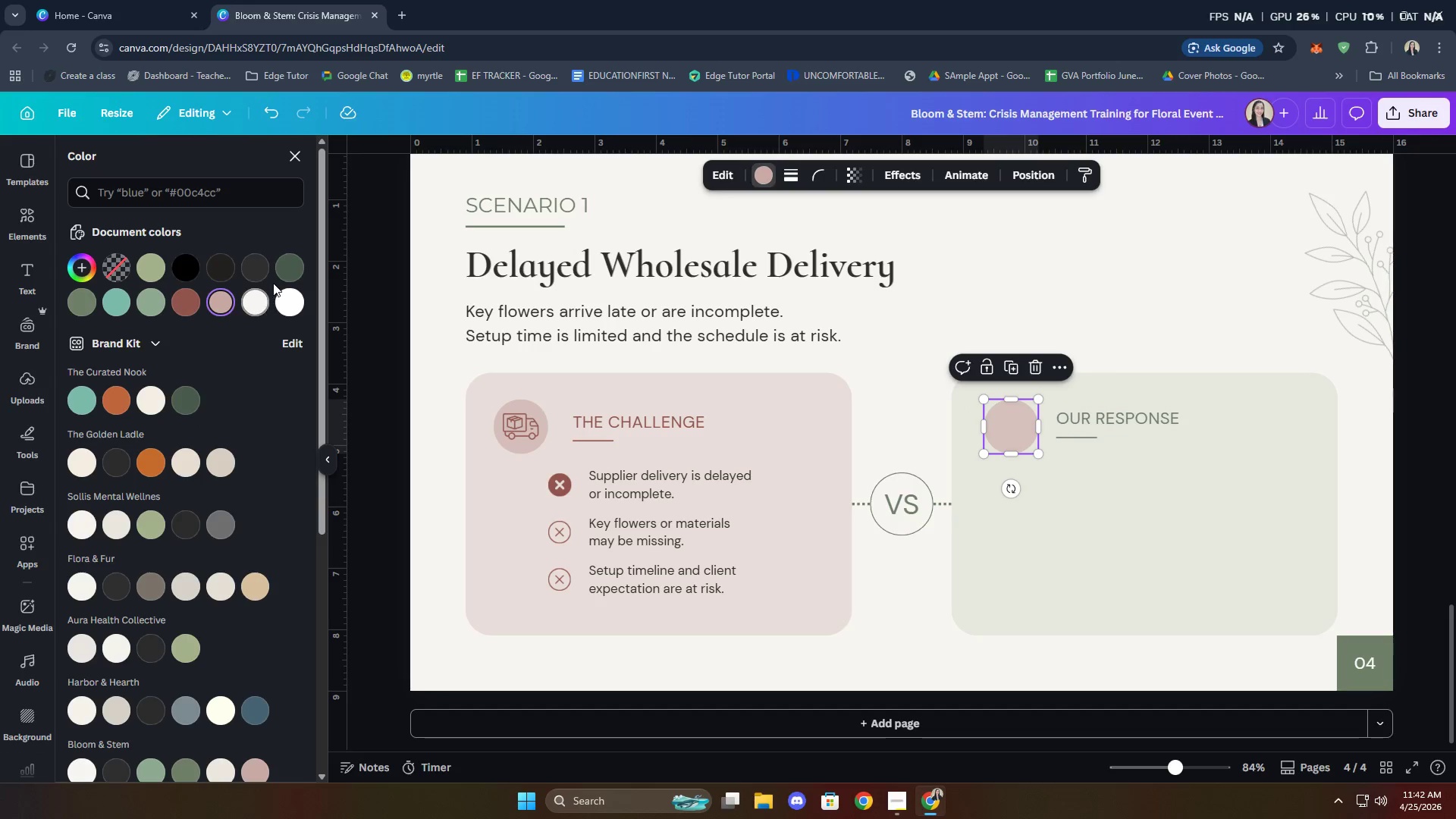 
wait(5.72)
 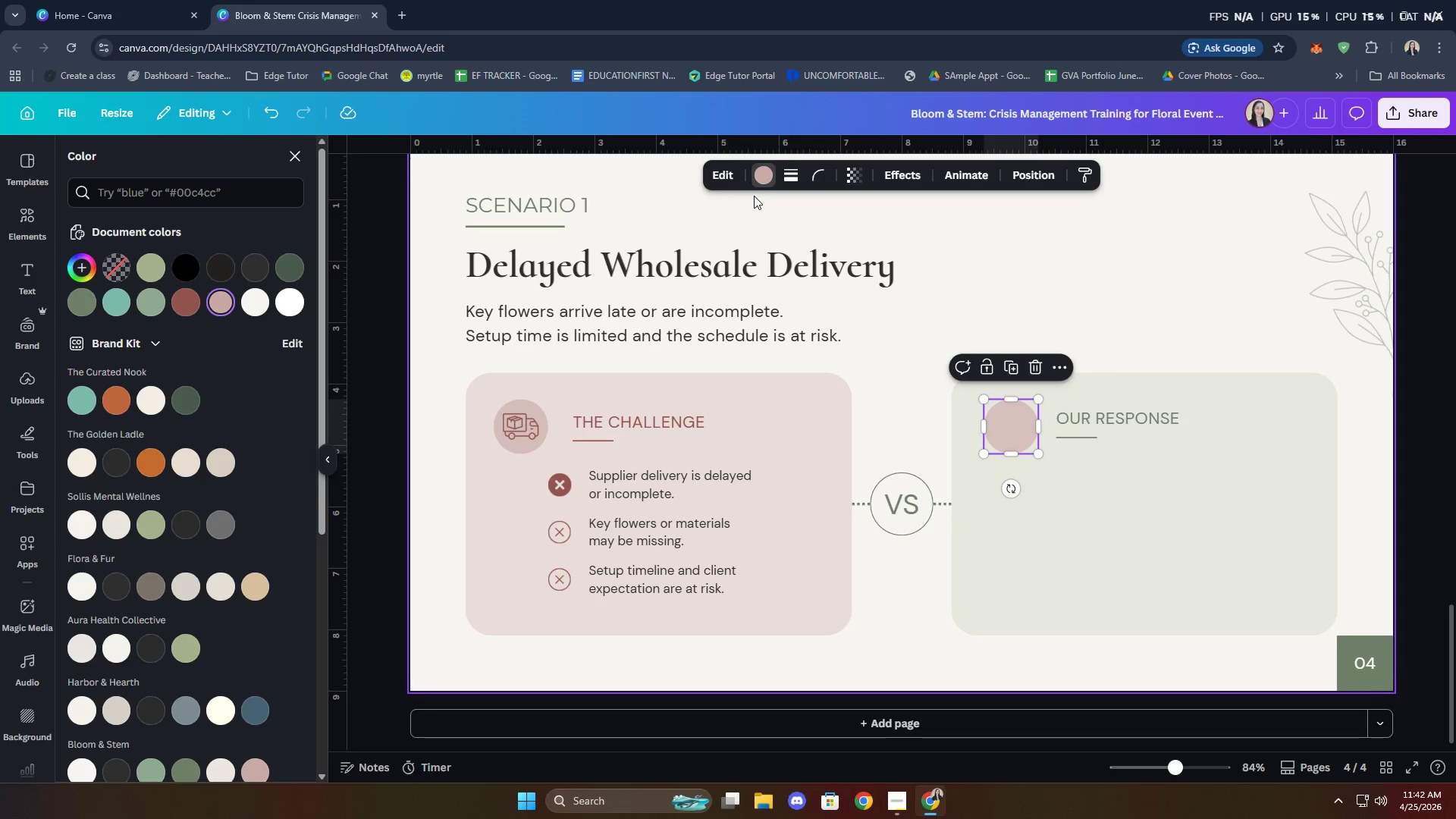 
left_click([89, 303])
 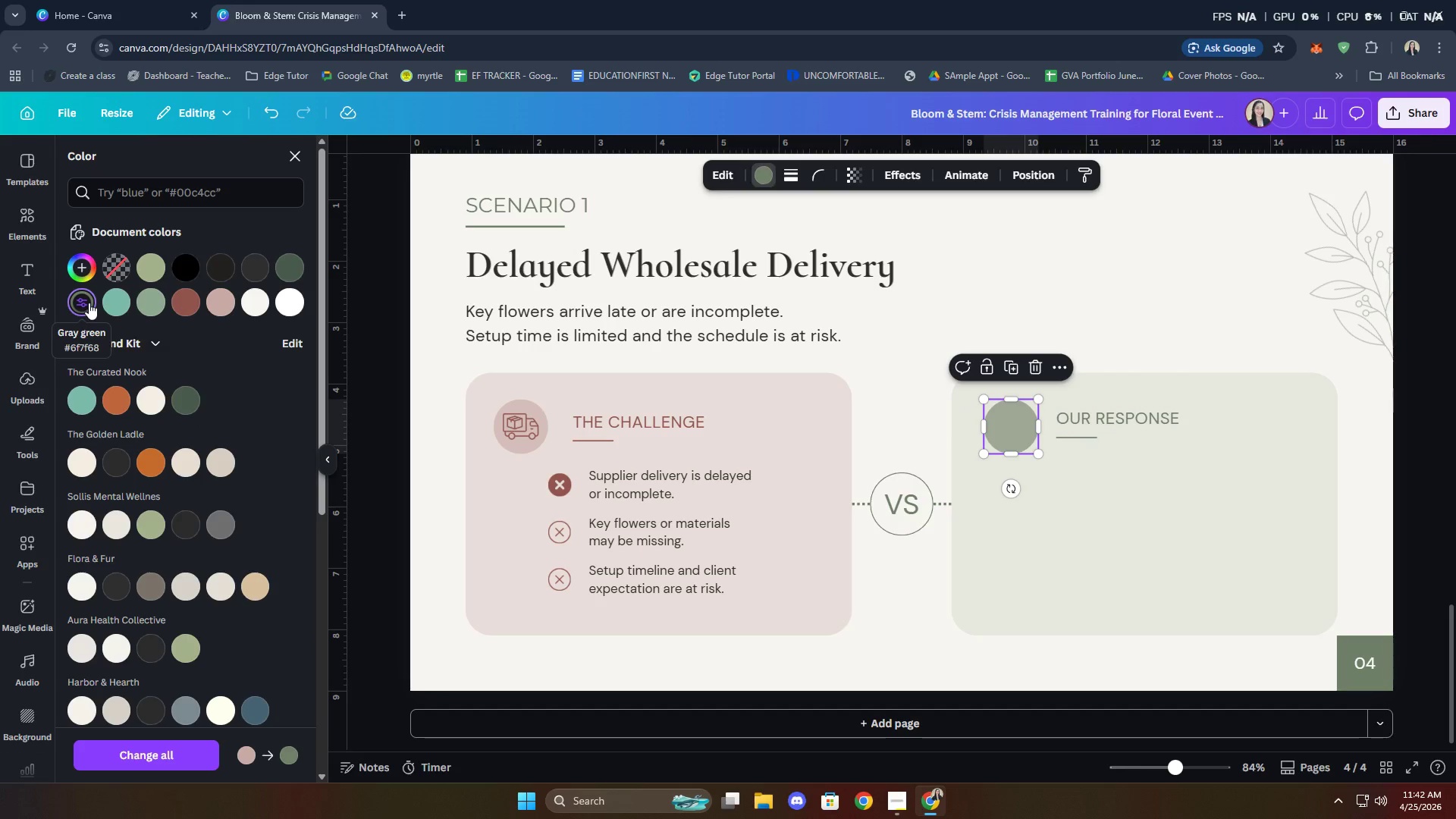 
scroll: coordinate [109, 582], scroll_direction: down, amount: 2.0
 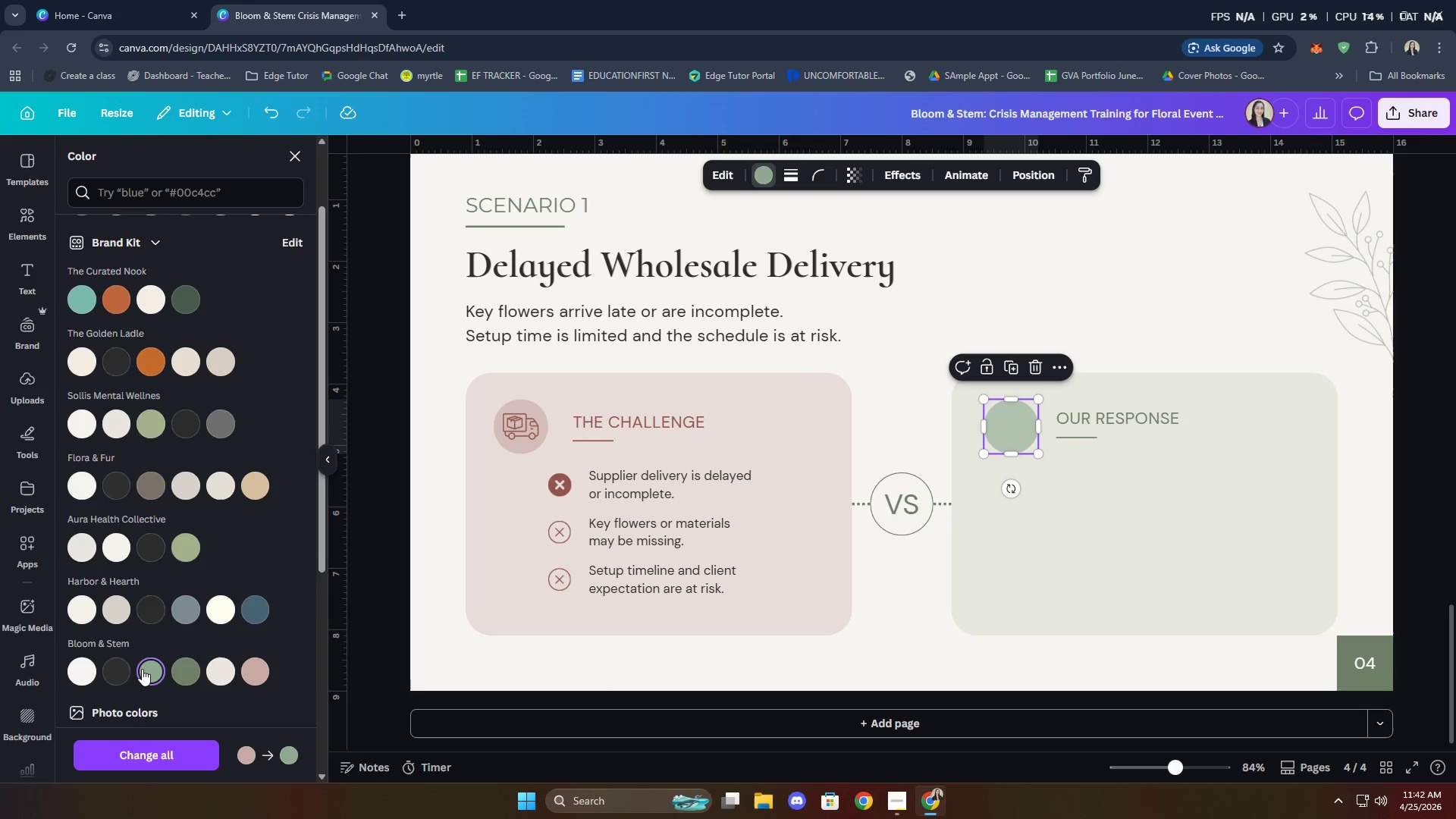 
left_click([883, 611])
 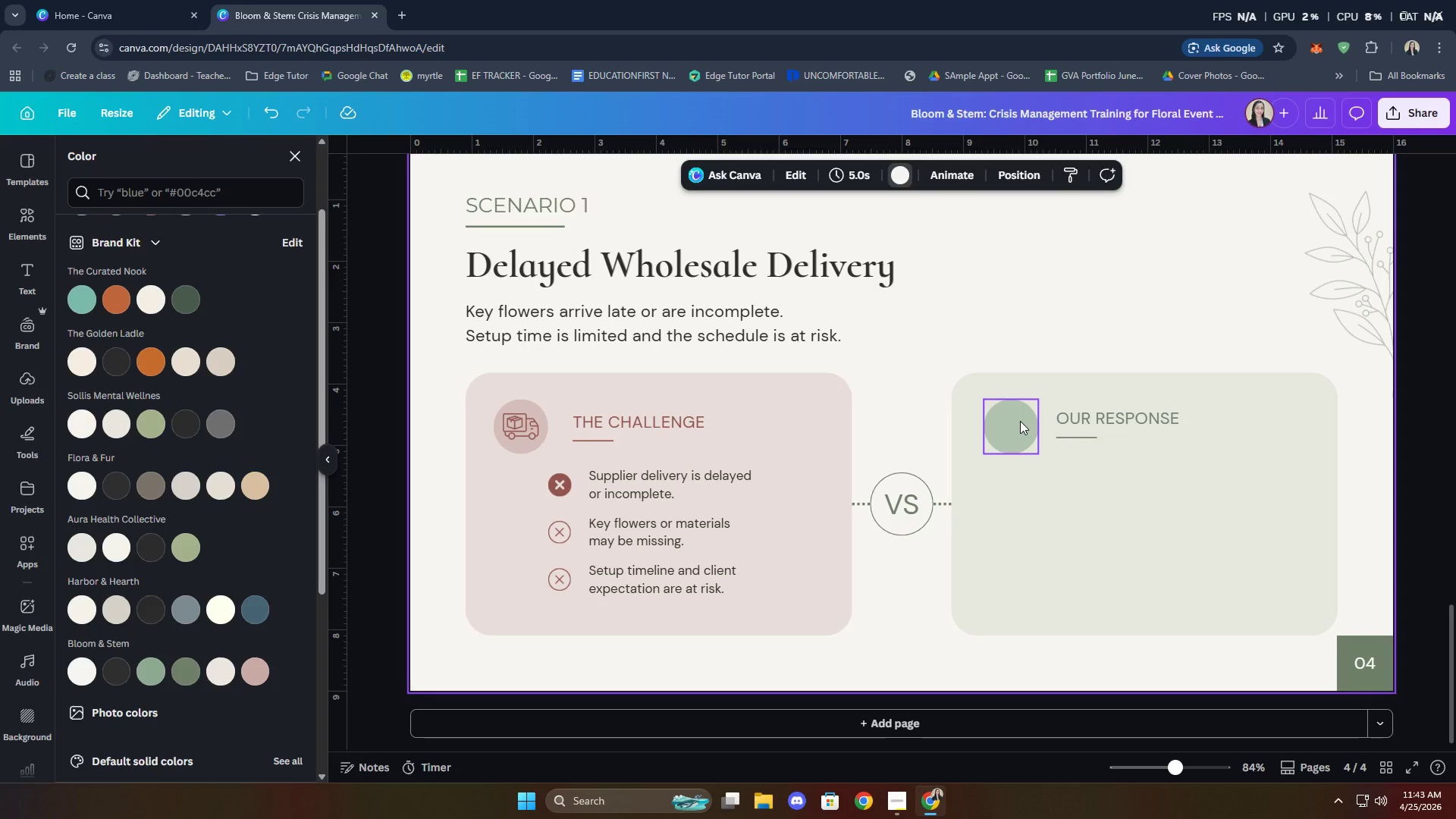 
wait(97.61)
 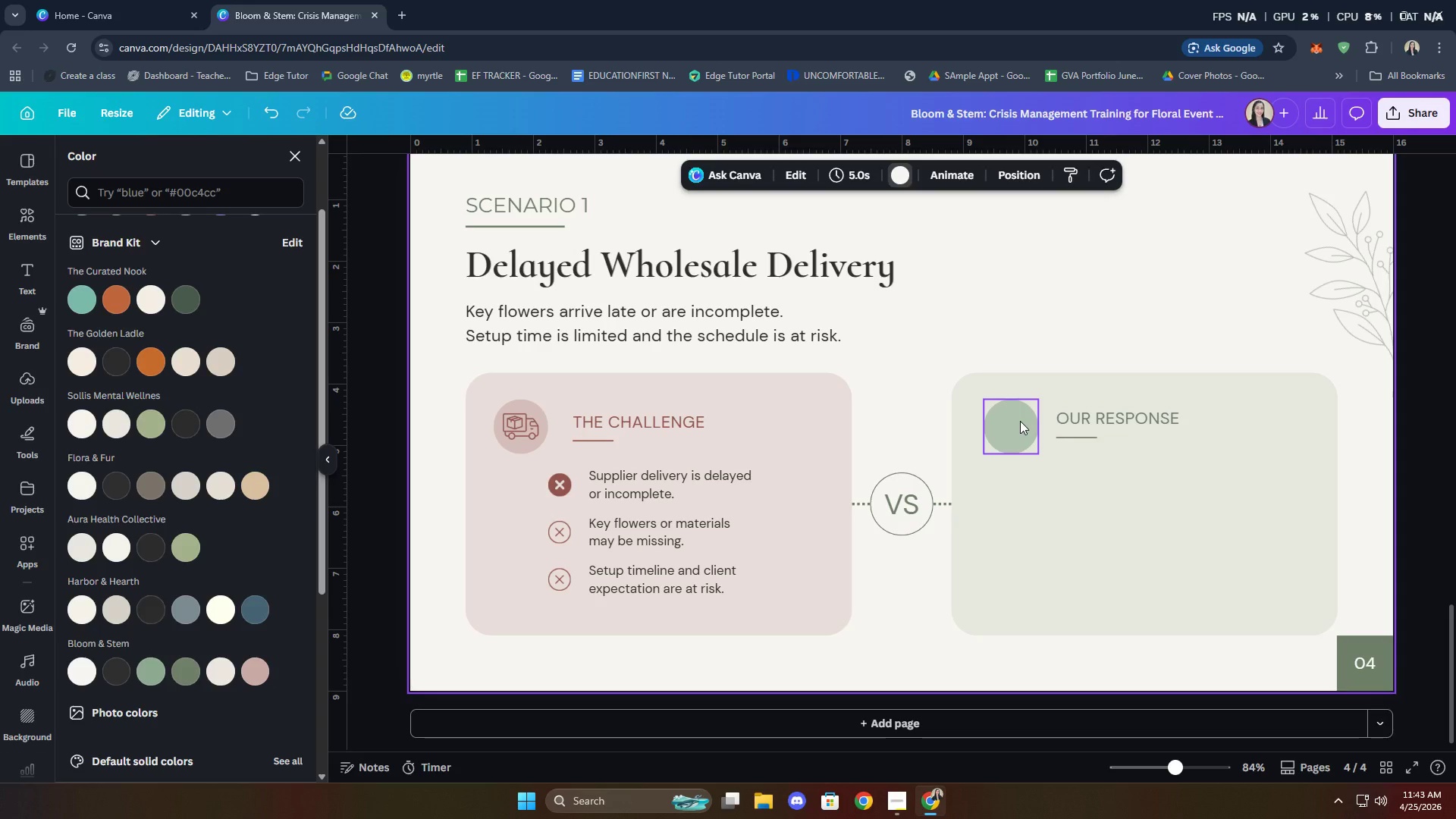 
left_click([149, 165])
 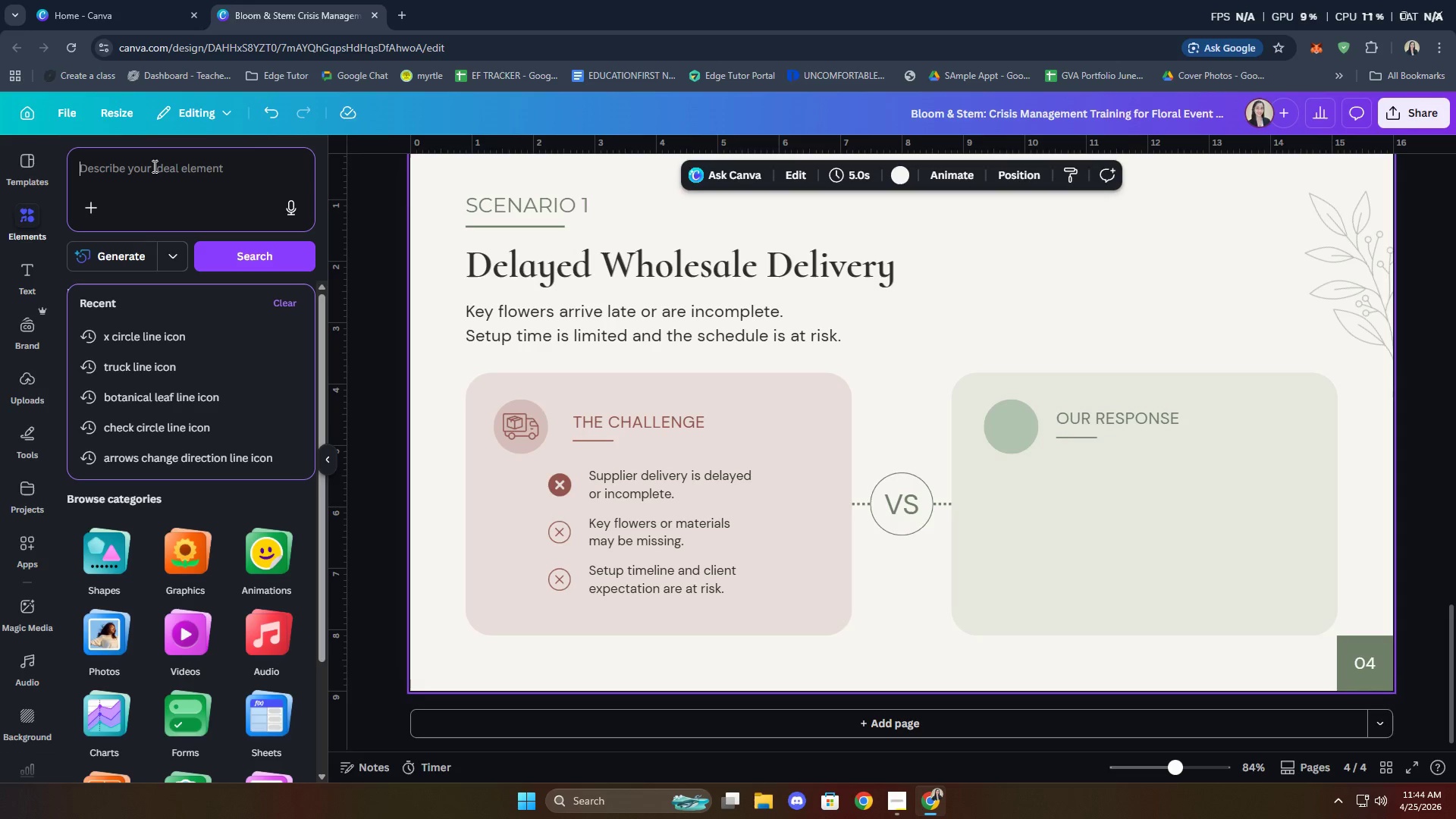 
wait(18.76)
 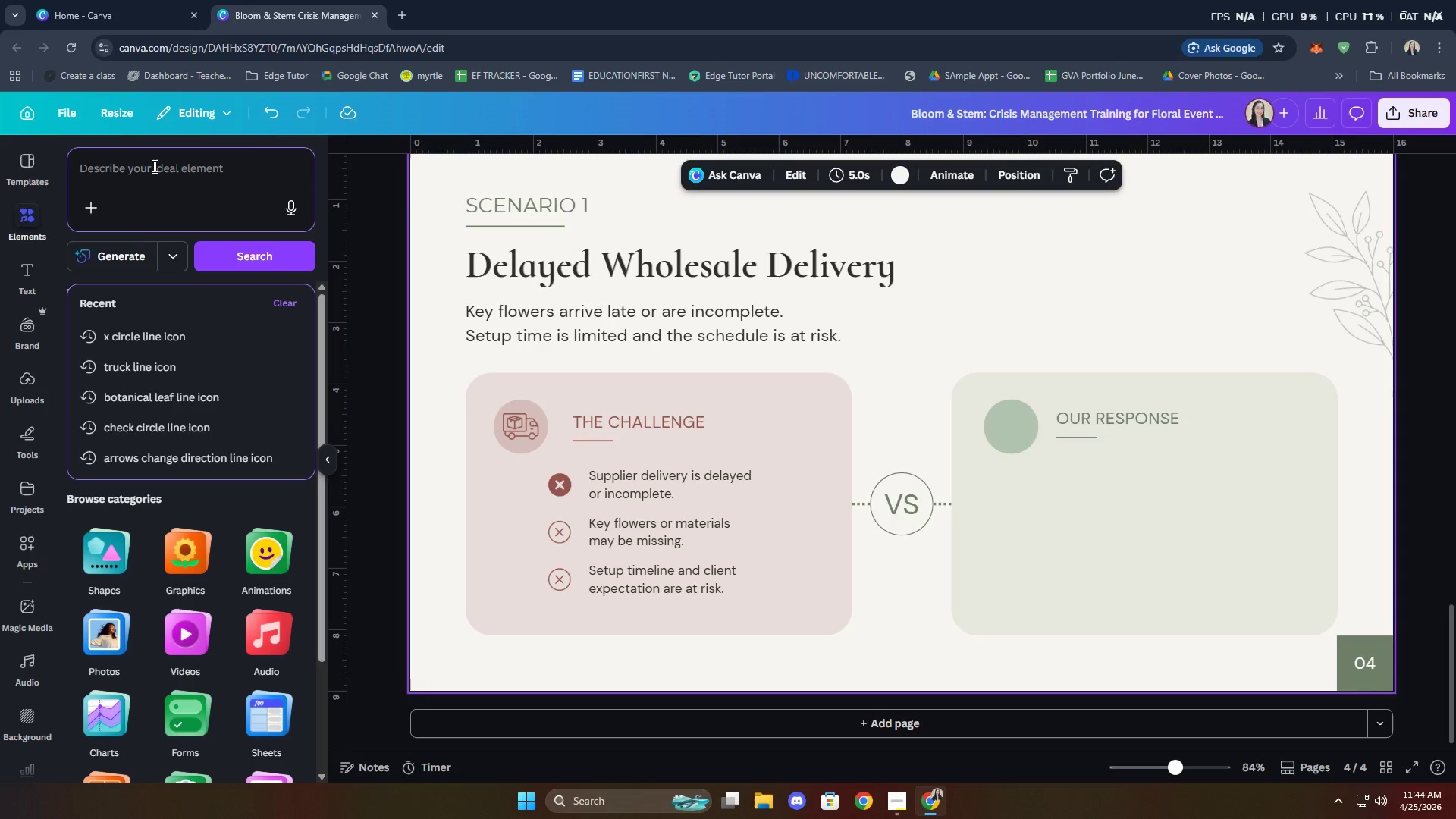 
left_click([189, 180])
 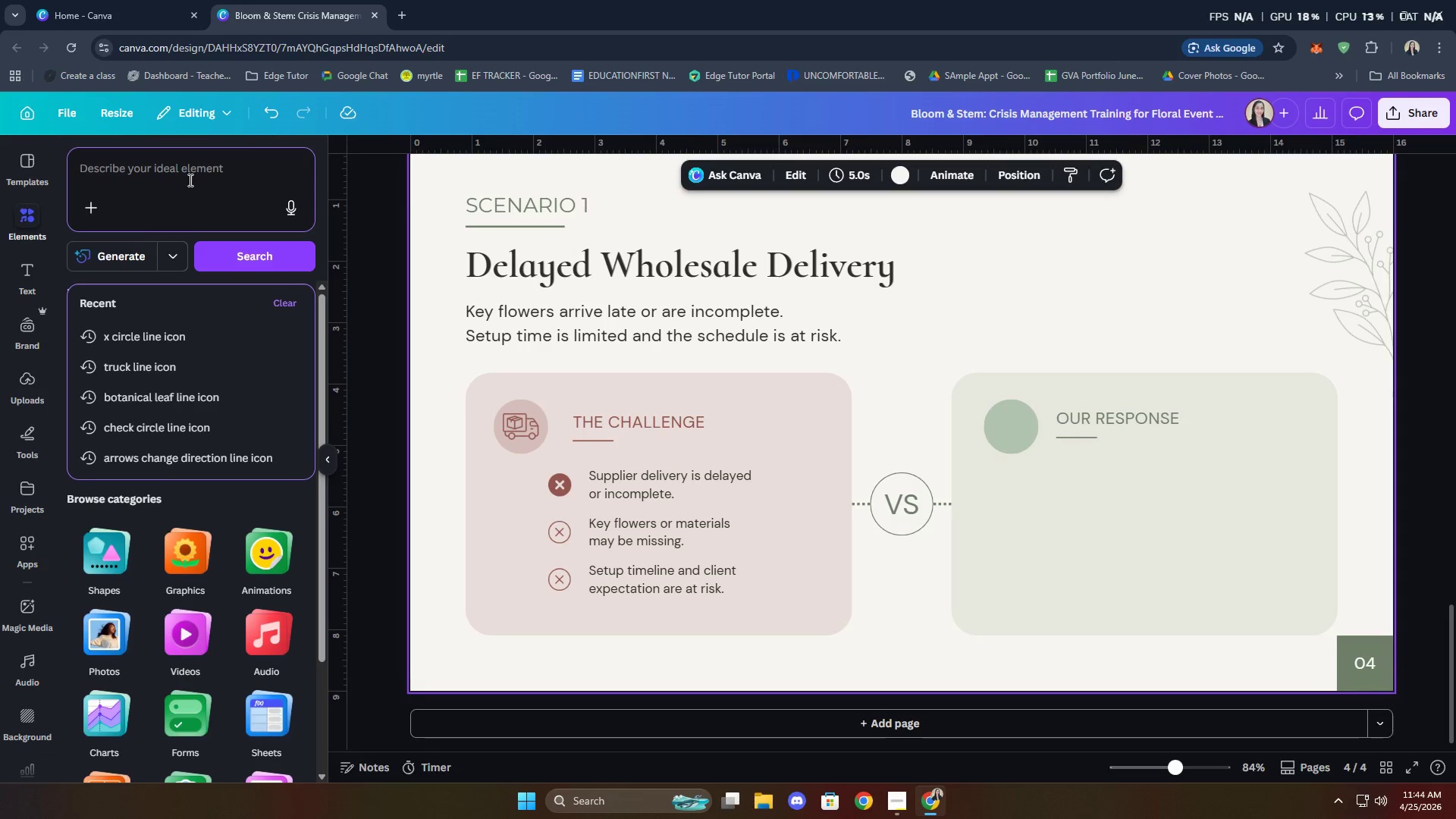 
type(check )
key(Backspace)
key(Backspace)
key(Backspace)
key(Backspace)
key(Backspace)
key(Backspace)
key(Backspace)
key(Backspace)
key(Backspace)
key(Backspace)
 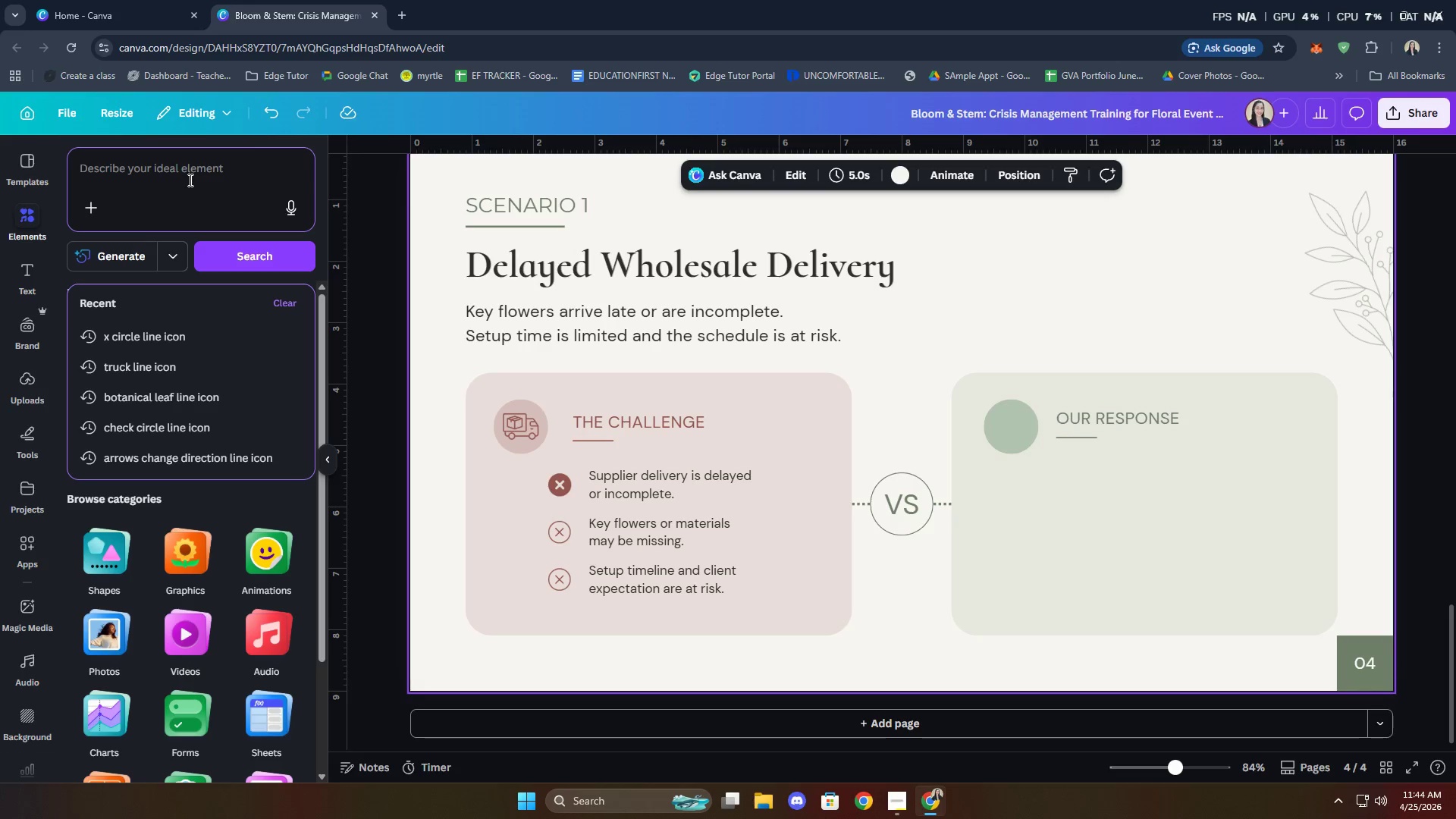 
wait(31.02)
 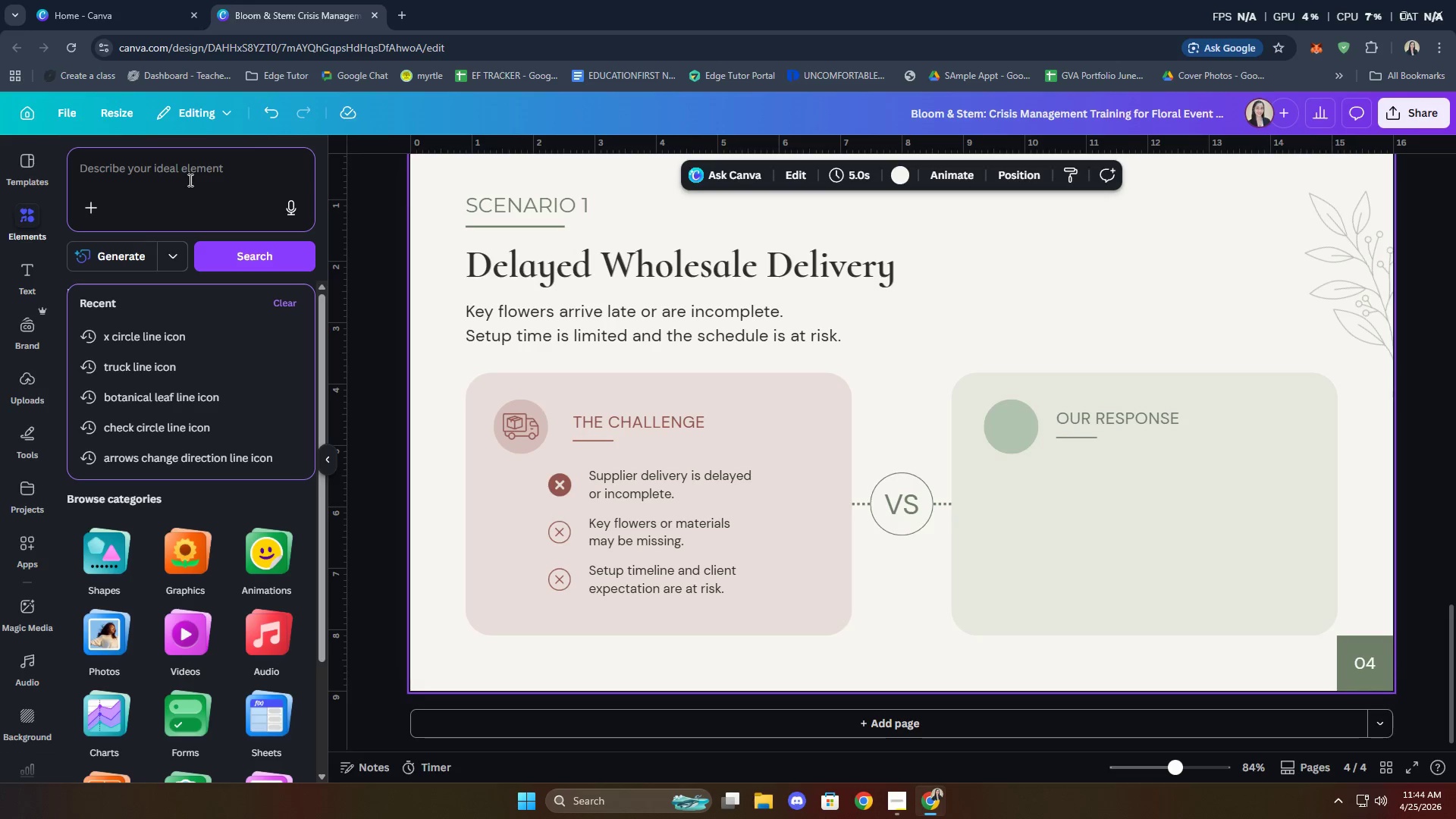 
left_click([943, 326])
 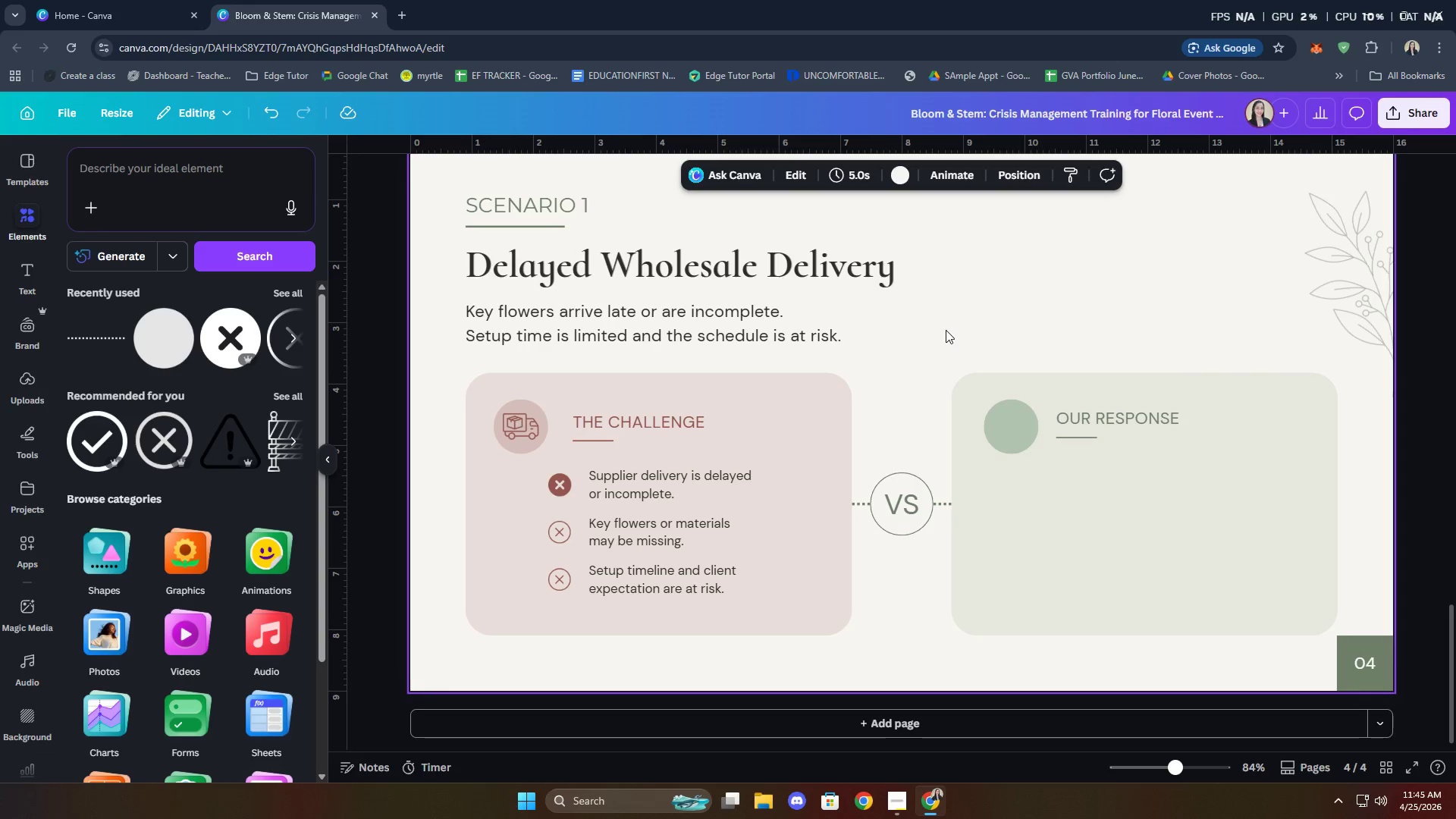 
wait(9.58)
 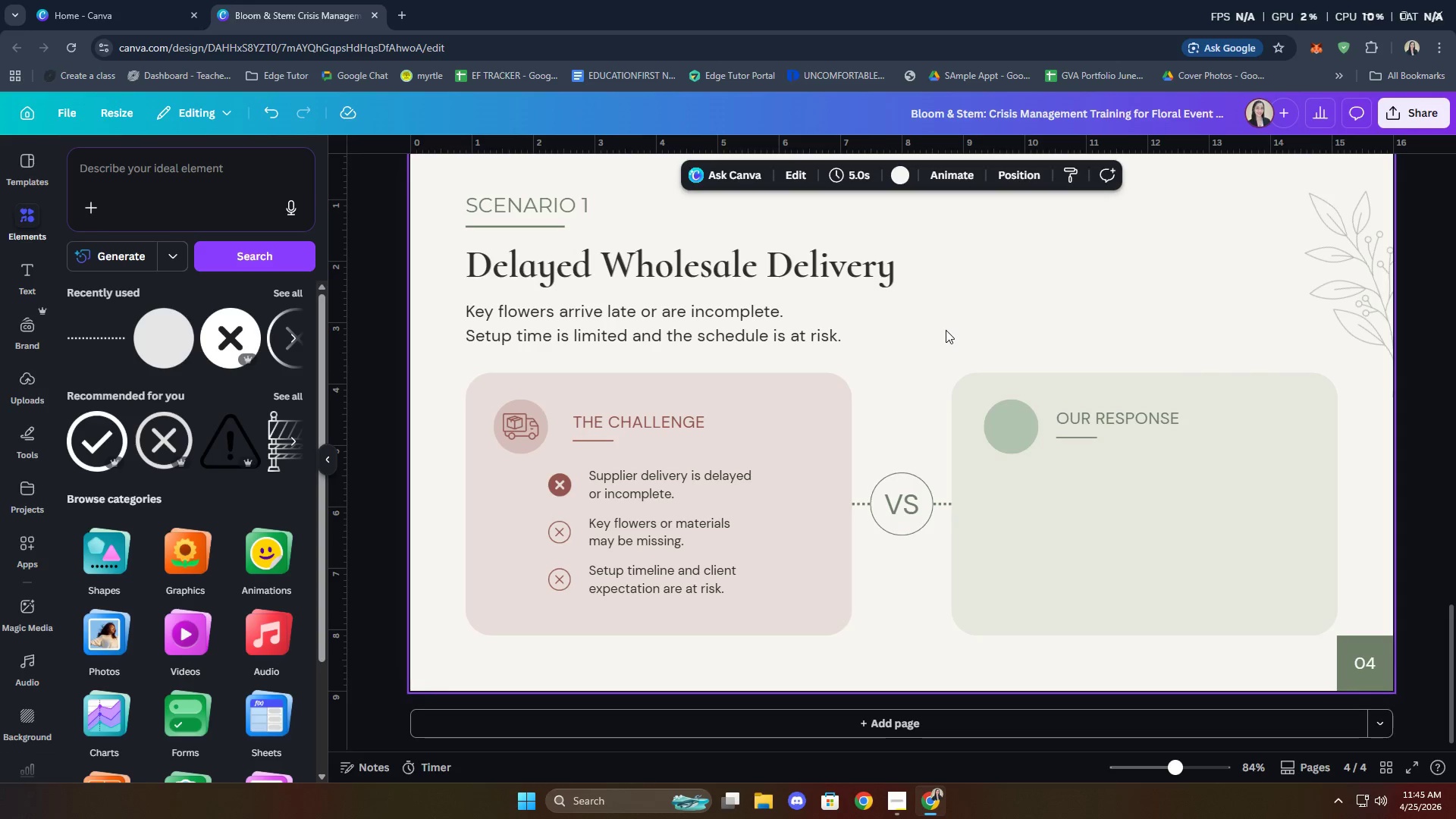 
left_click([1132, 342])
 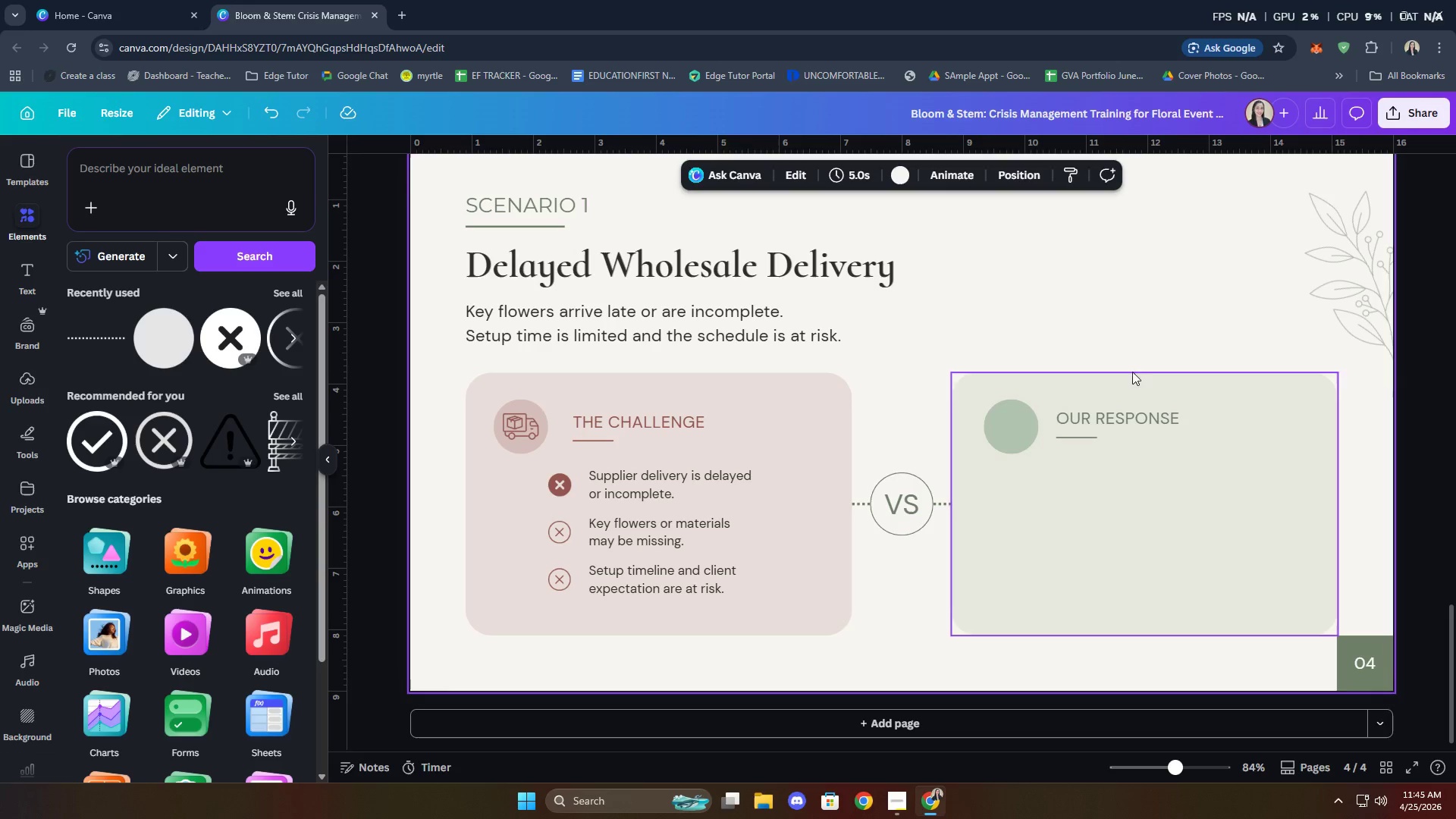 
wait(5.55)
 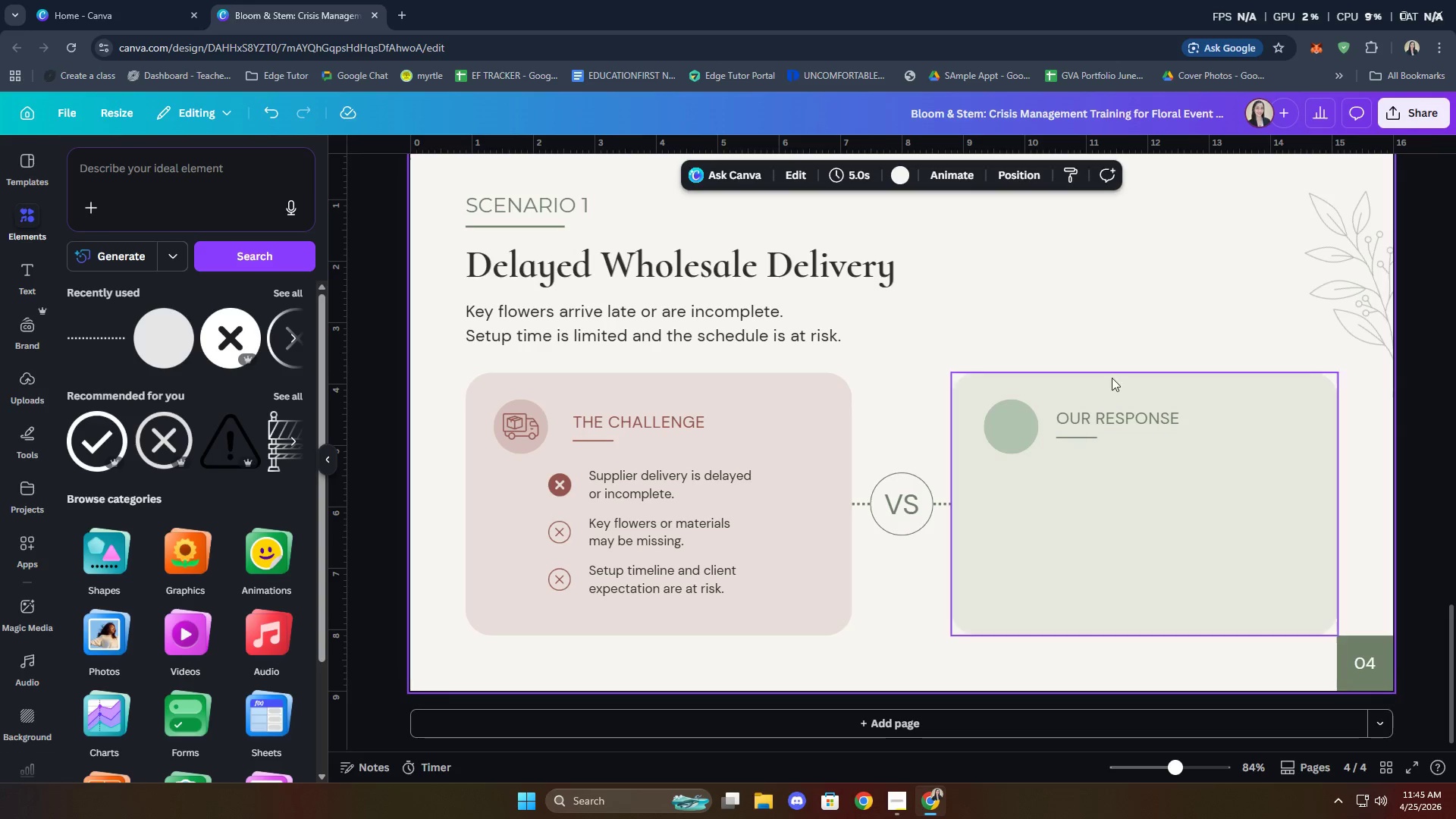 
left_click([145, 179])
 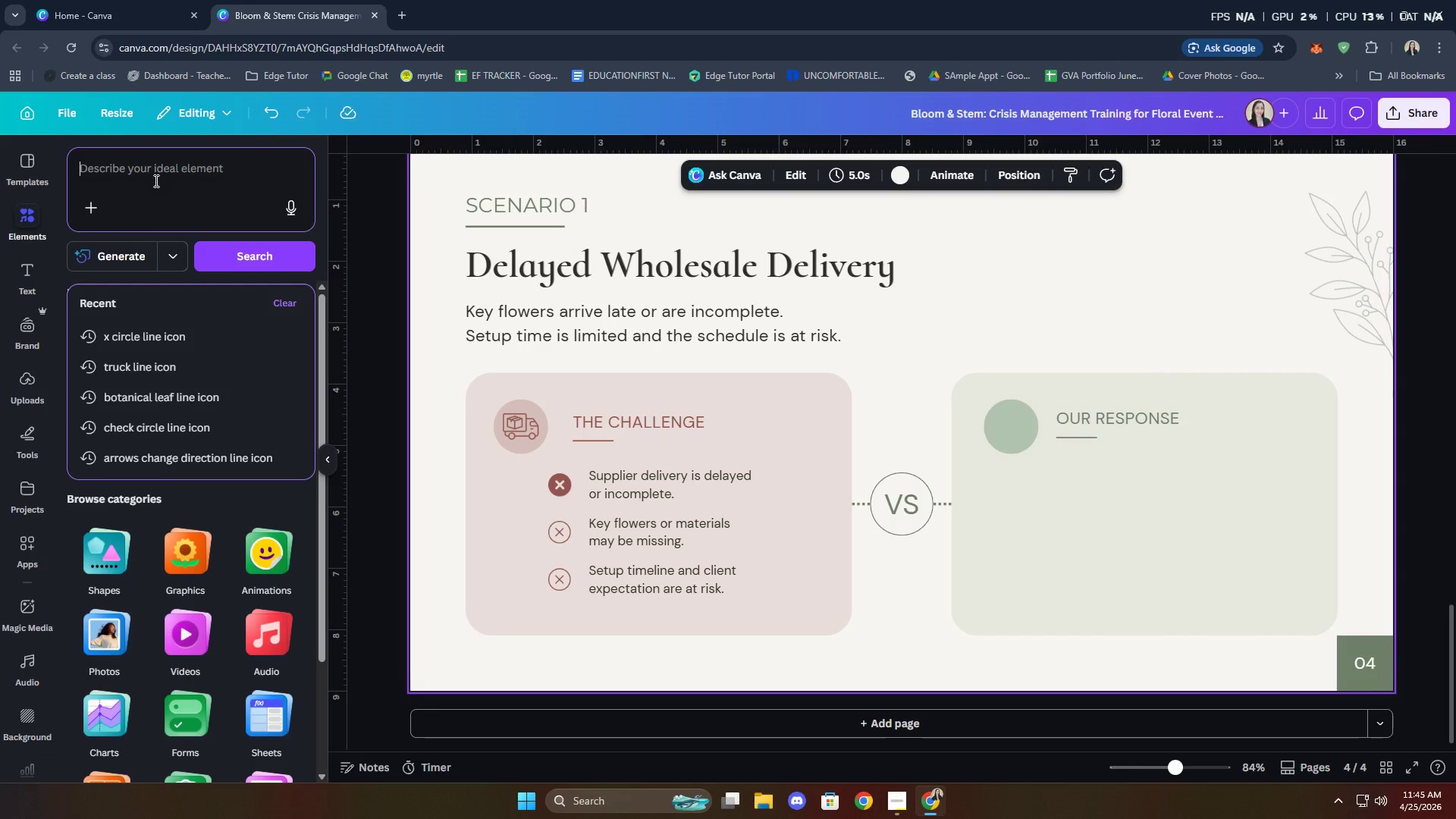 
type(clipbard)
key(Backspace)
key(Backspace)
key(Backspace)
type(oard checklist line icon)
 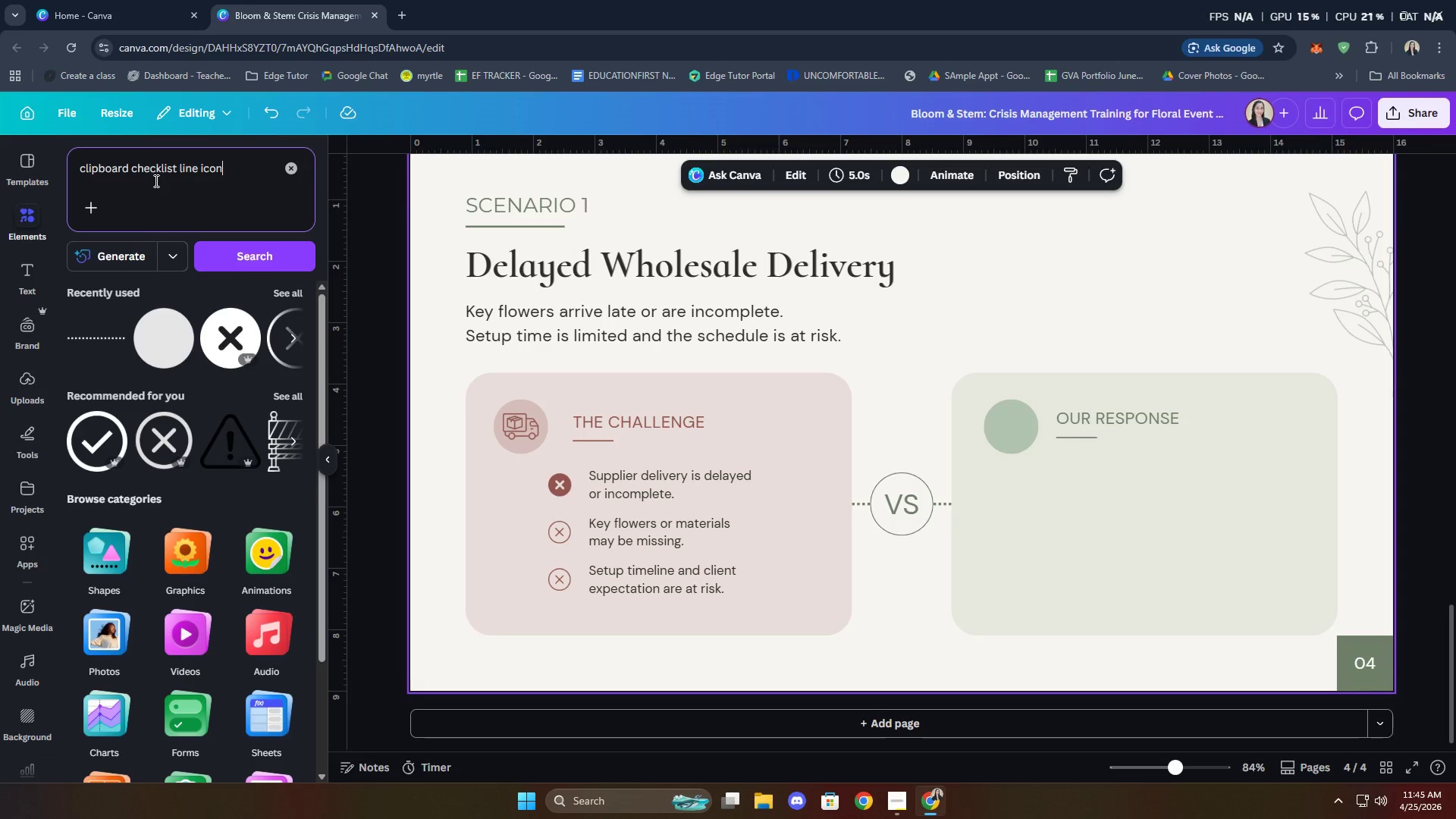 
key(Enter)
 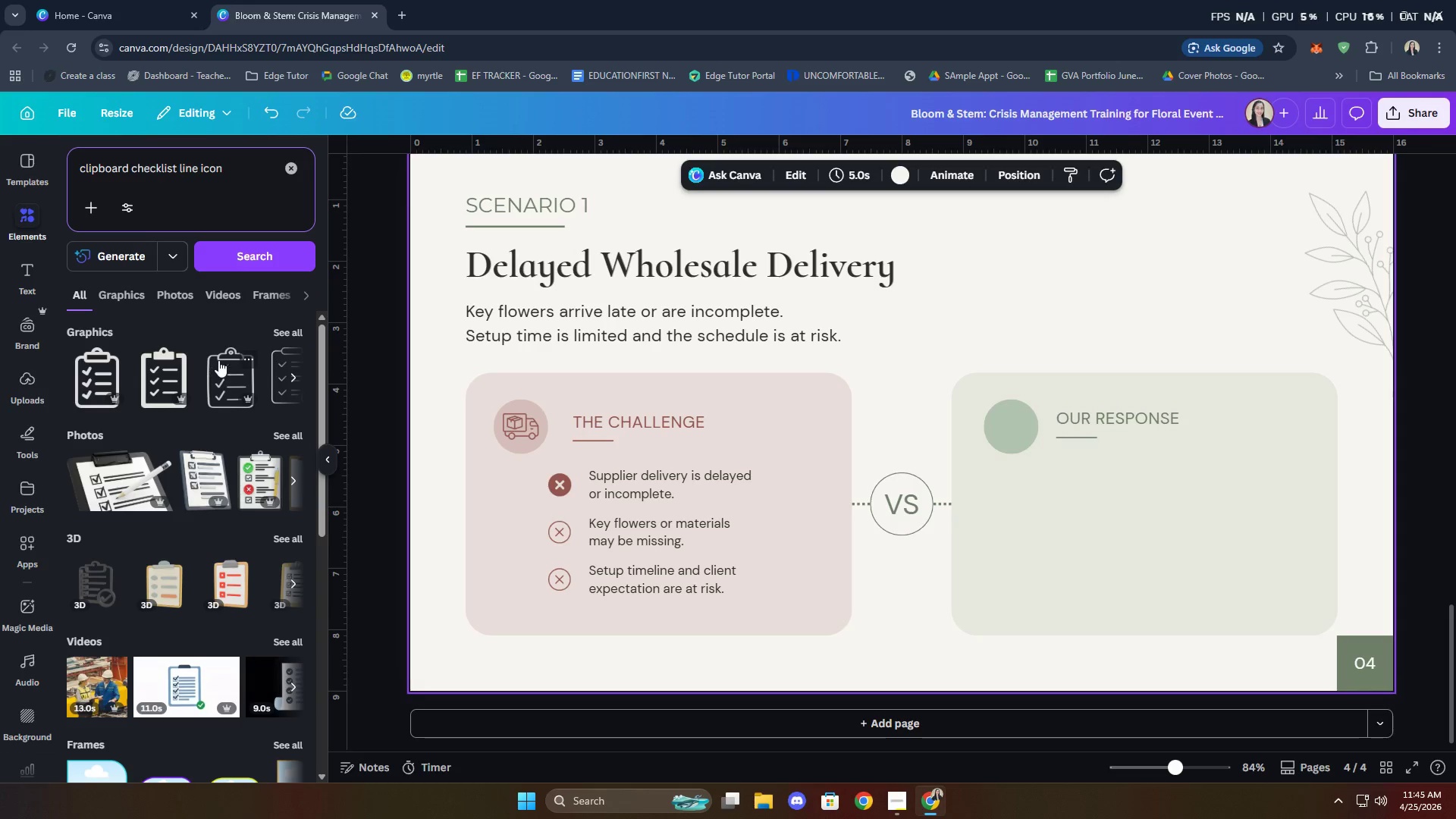 
left_click([290, 335])
 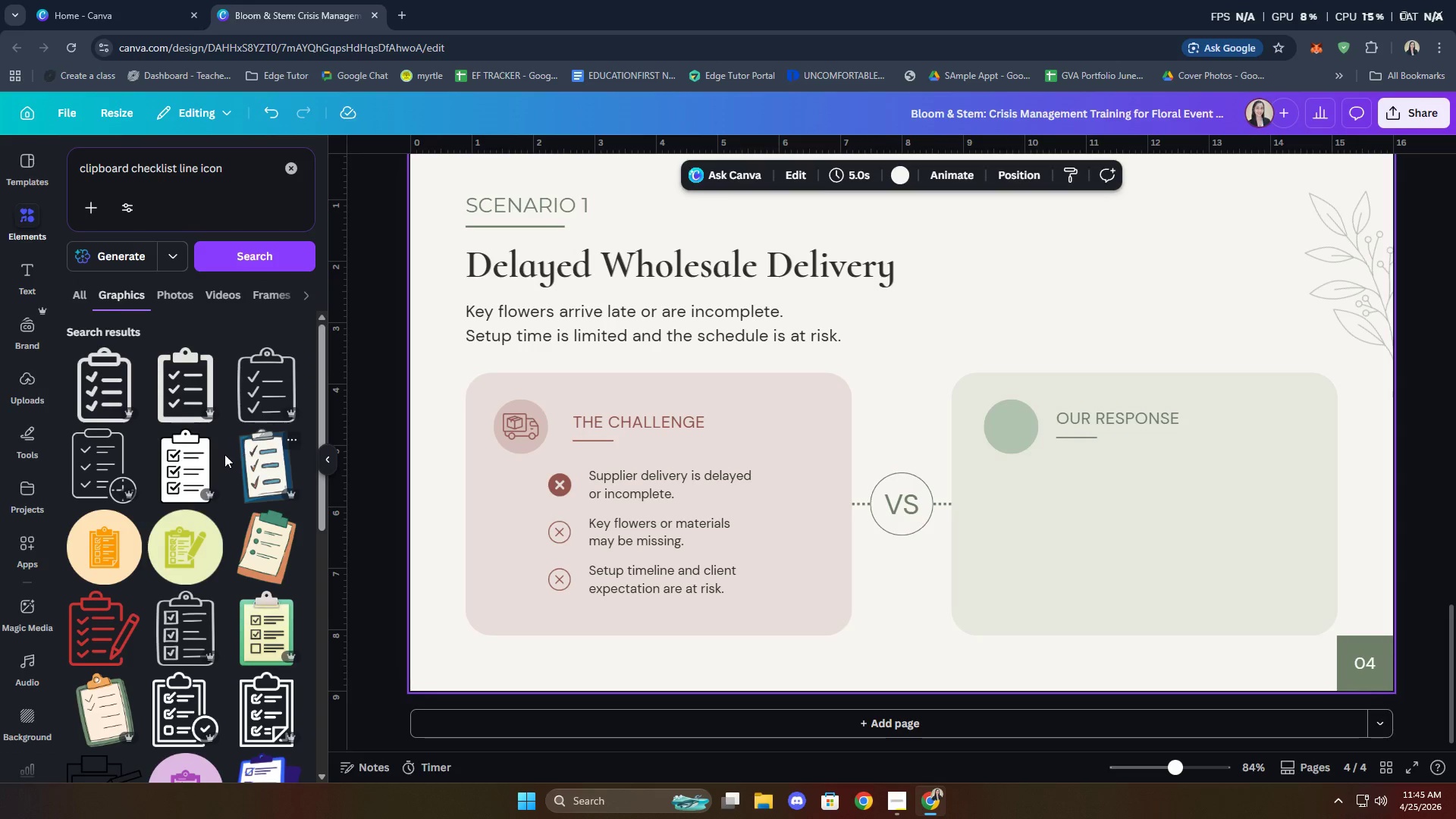 
mouse_move([238, 445])
 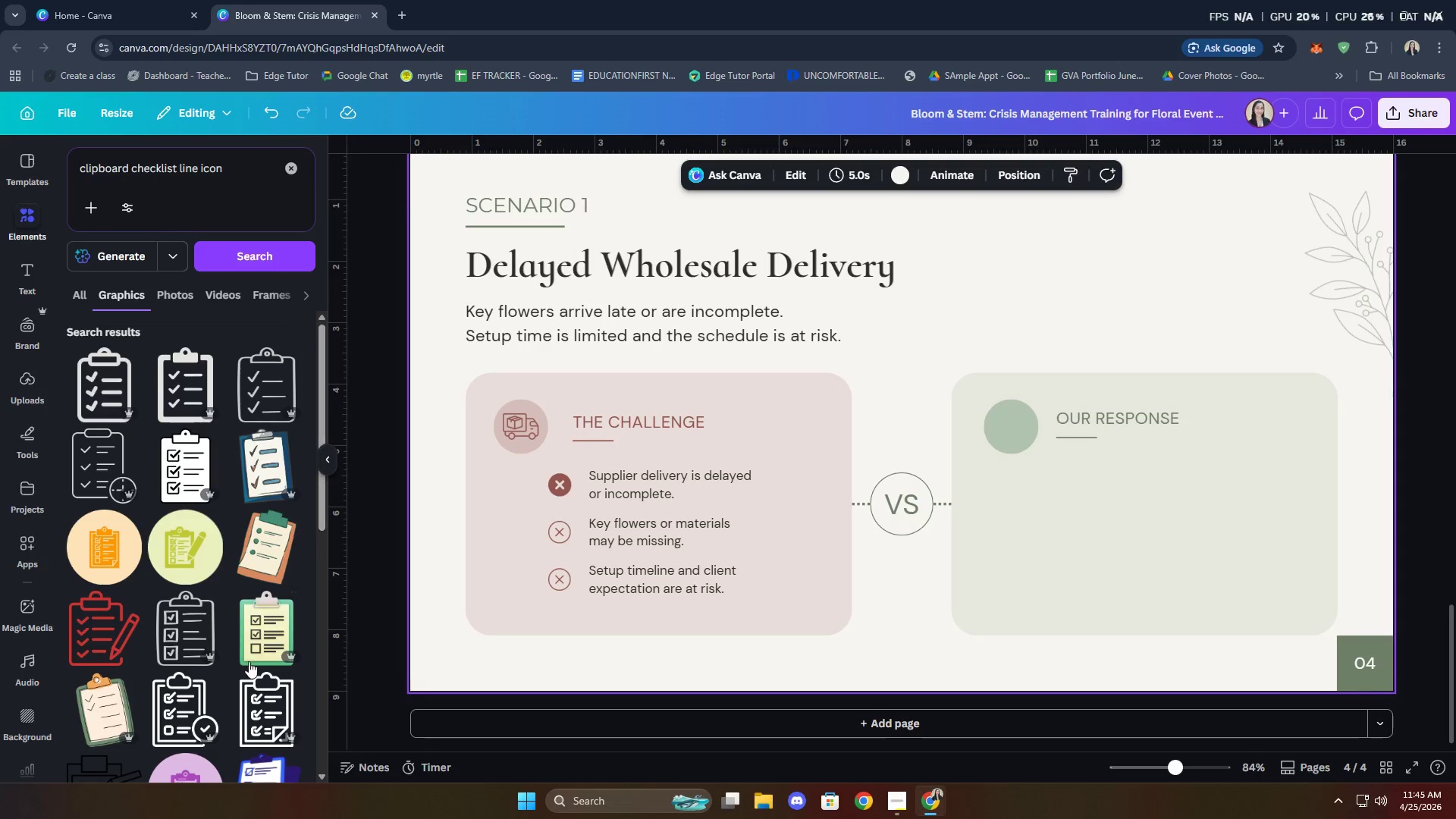 
scroll: coordinate [232, 518], scroll_direction: down, amount: 11.0
 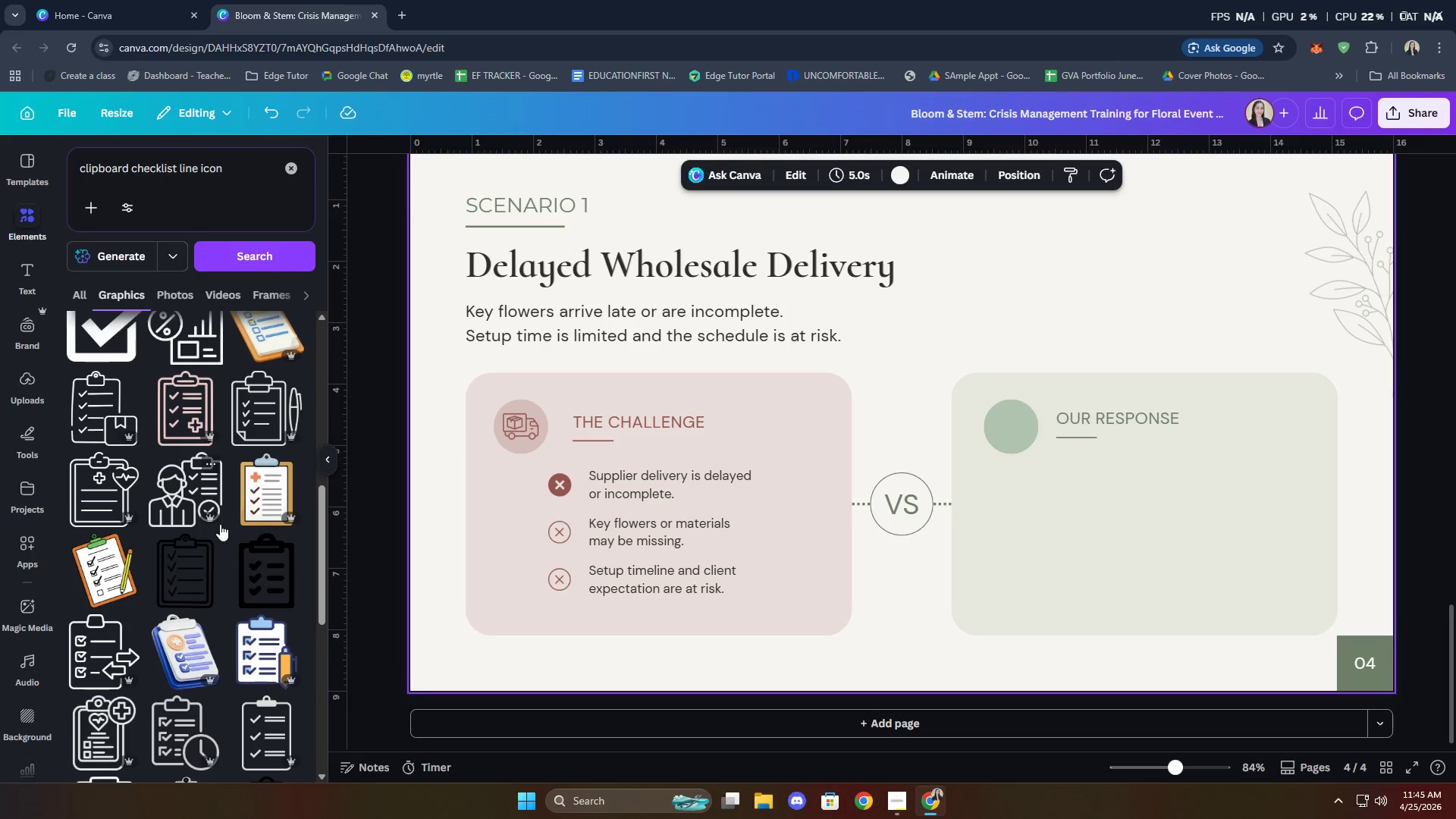 
wait(8.1)
 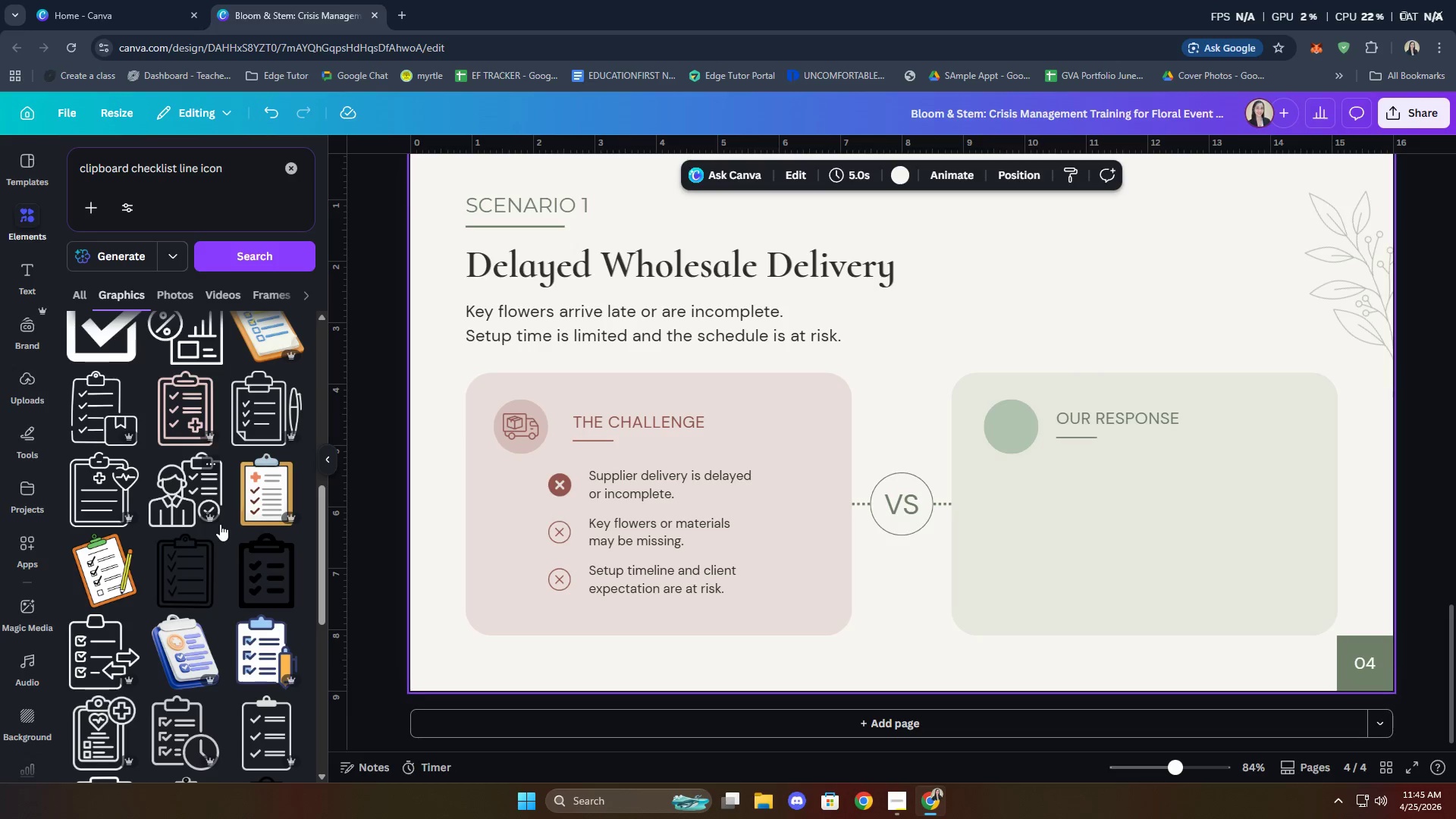 
scroll: coordinate [248, 512], scroll_direction: down, amount: 6.0
 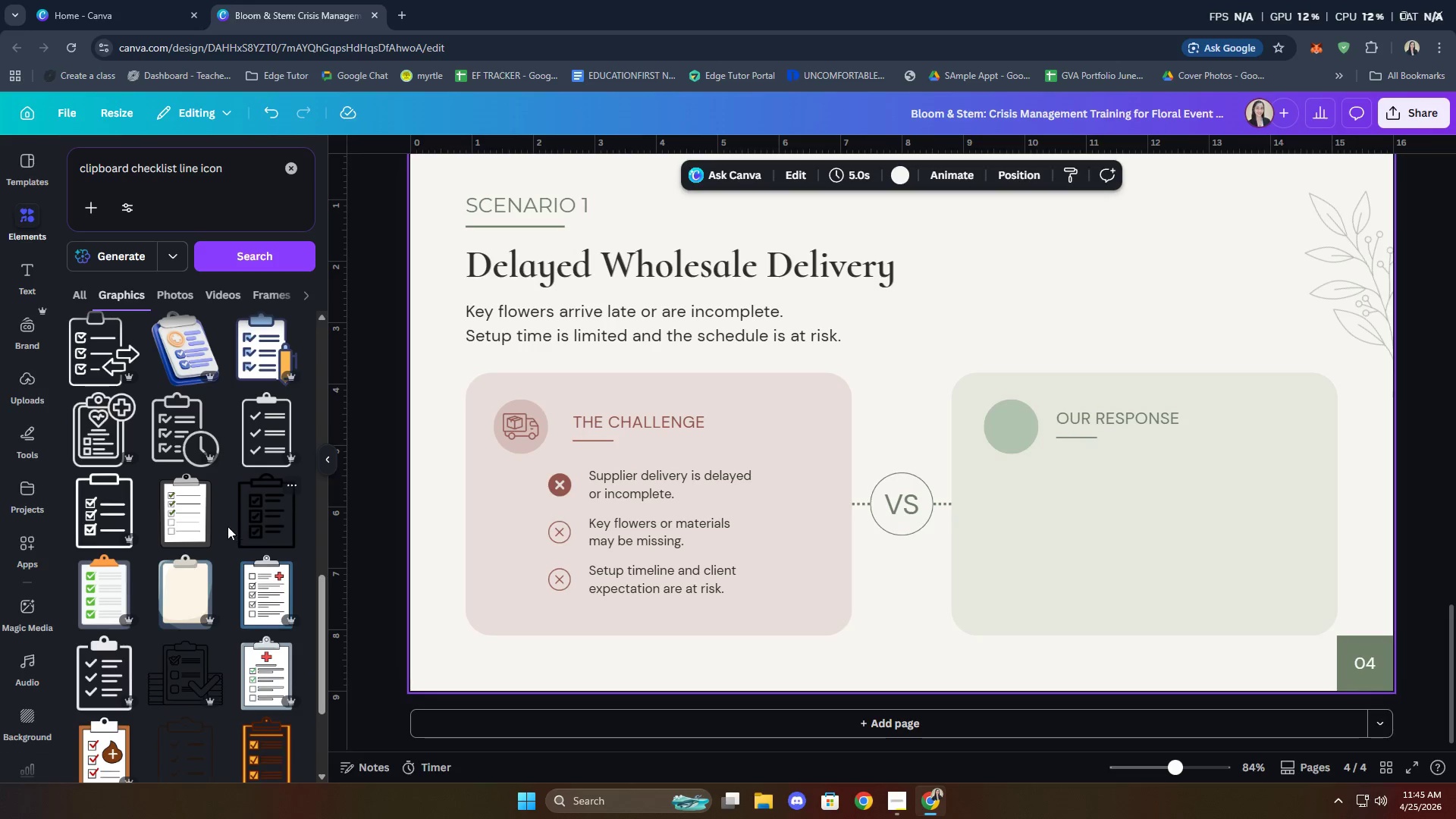 
scroll: coordinate [252, 576], scroll_direction: up, amount: 14.0
 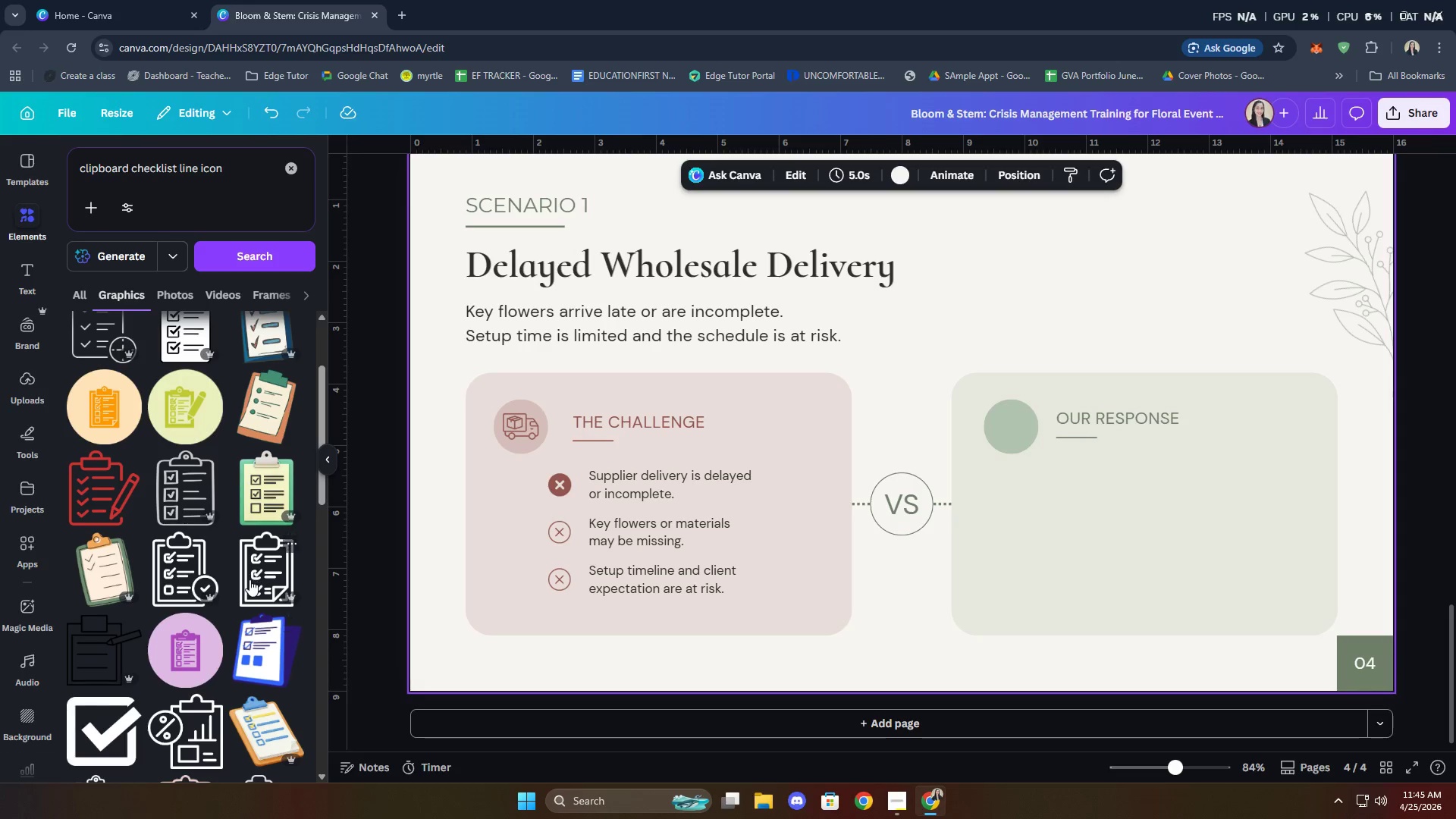 
scroll: coordinate [249, 579], scroll_direction: up, amount: 2.0
 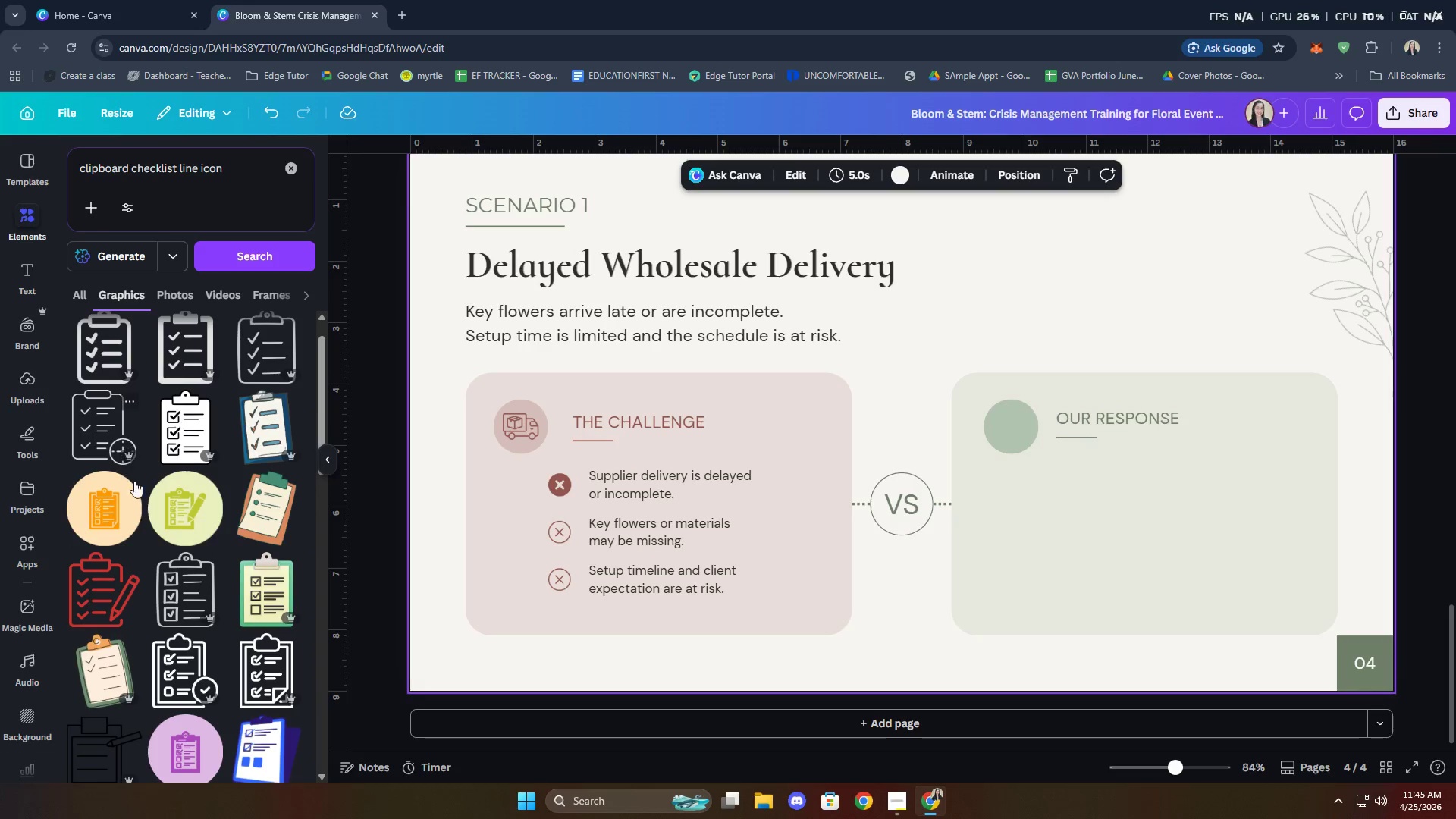 
scroll: coordinate [166, 585], scroll_direction: down, amount: 1.0
 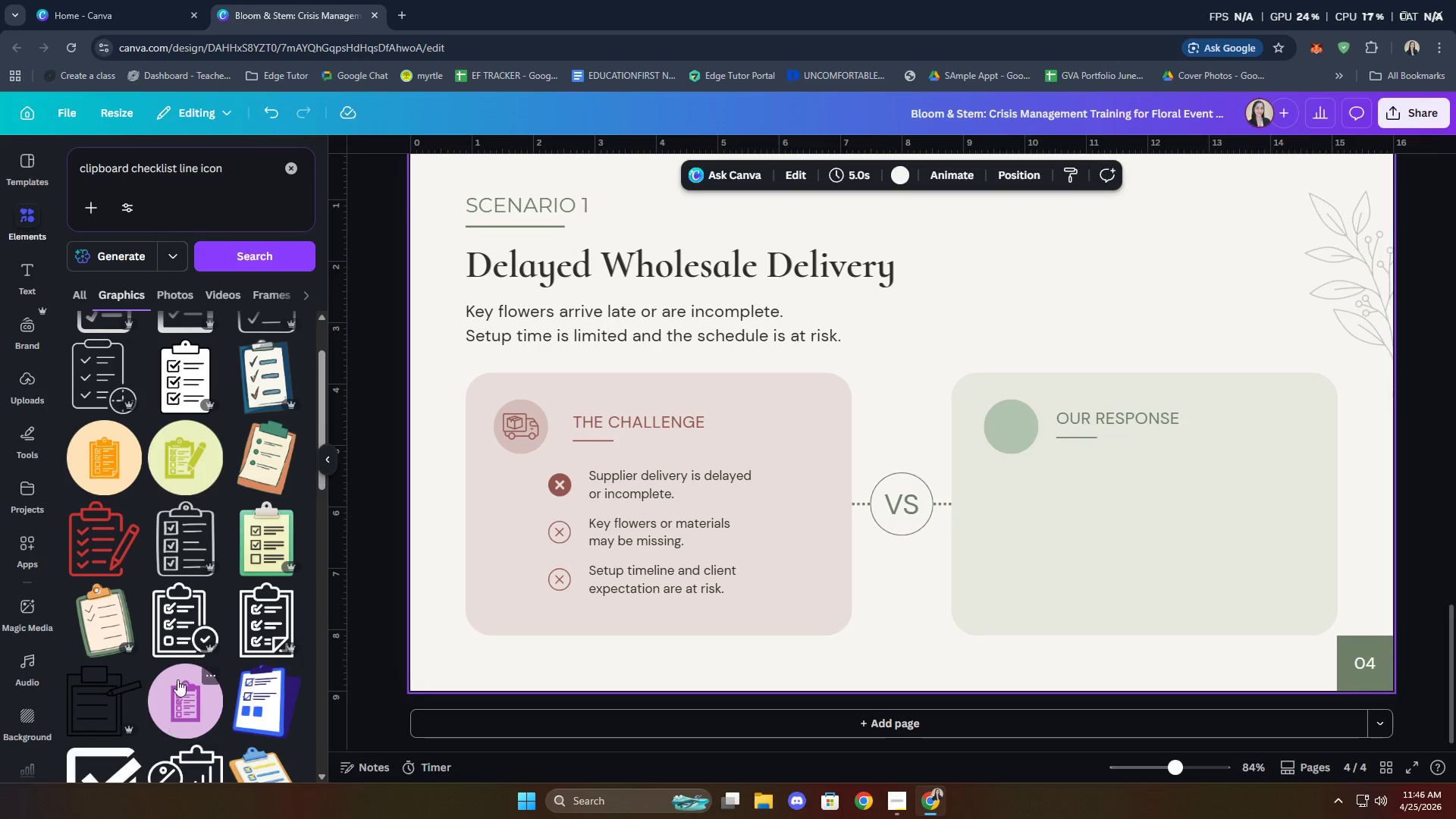 
left_click([170, 641])
 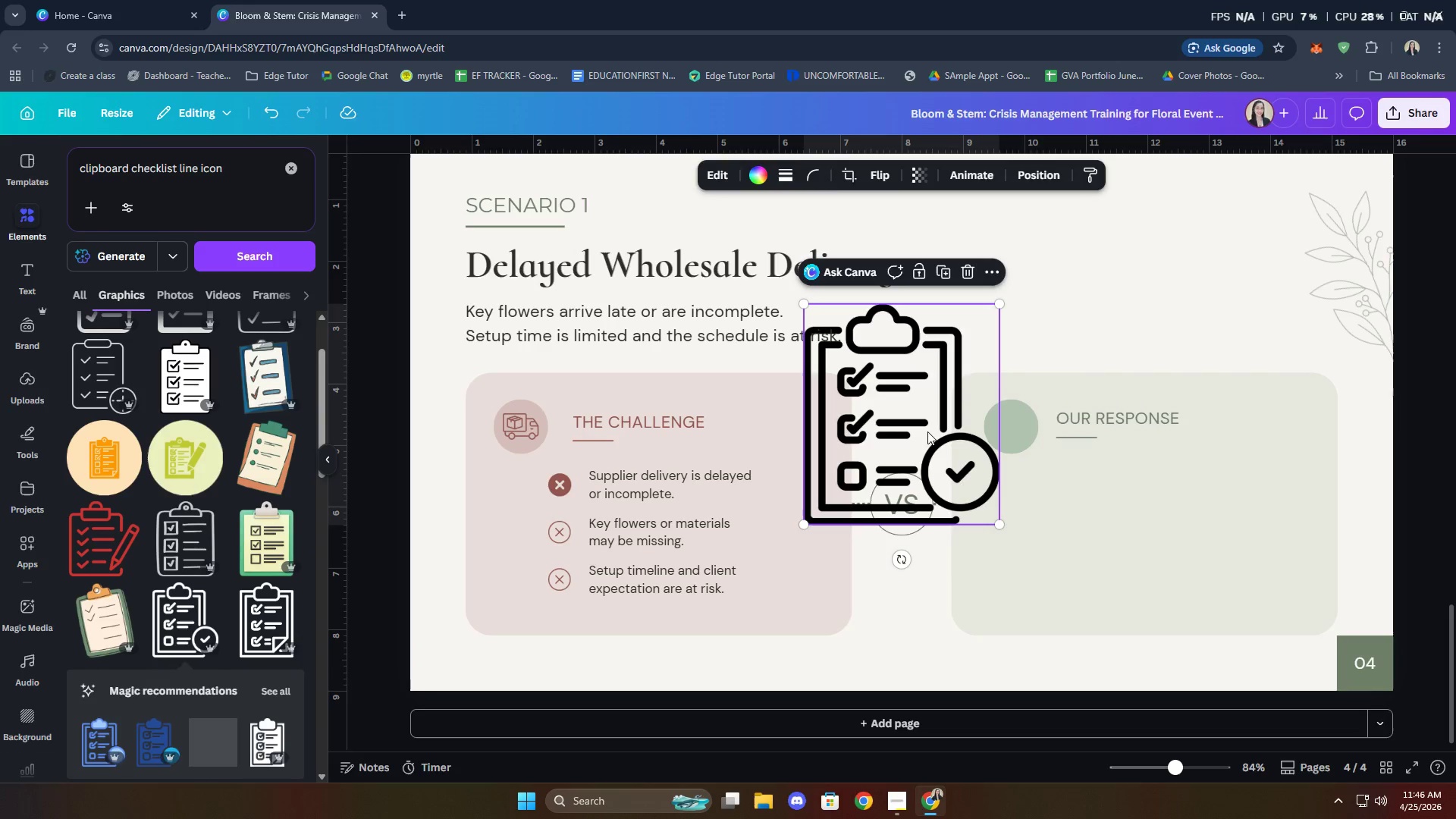 
left_click_drag(start_coordinate=[915, 433], to_coordinate=[991, 523])
 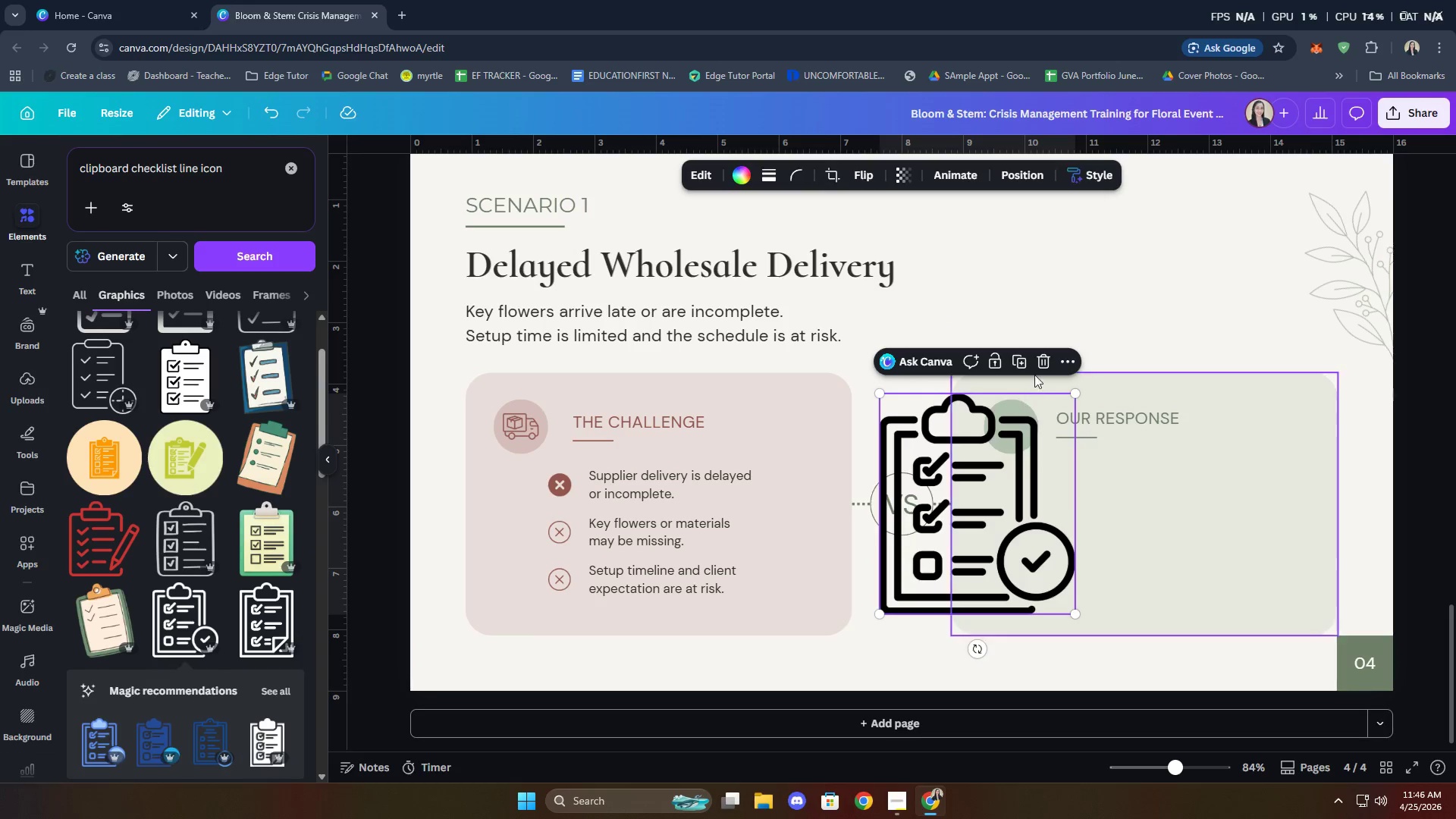 
left_click([1039, 367])
 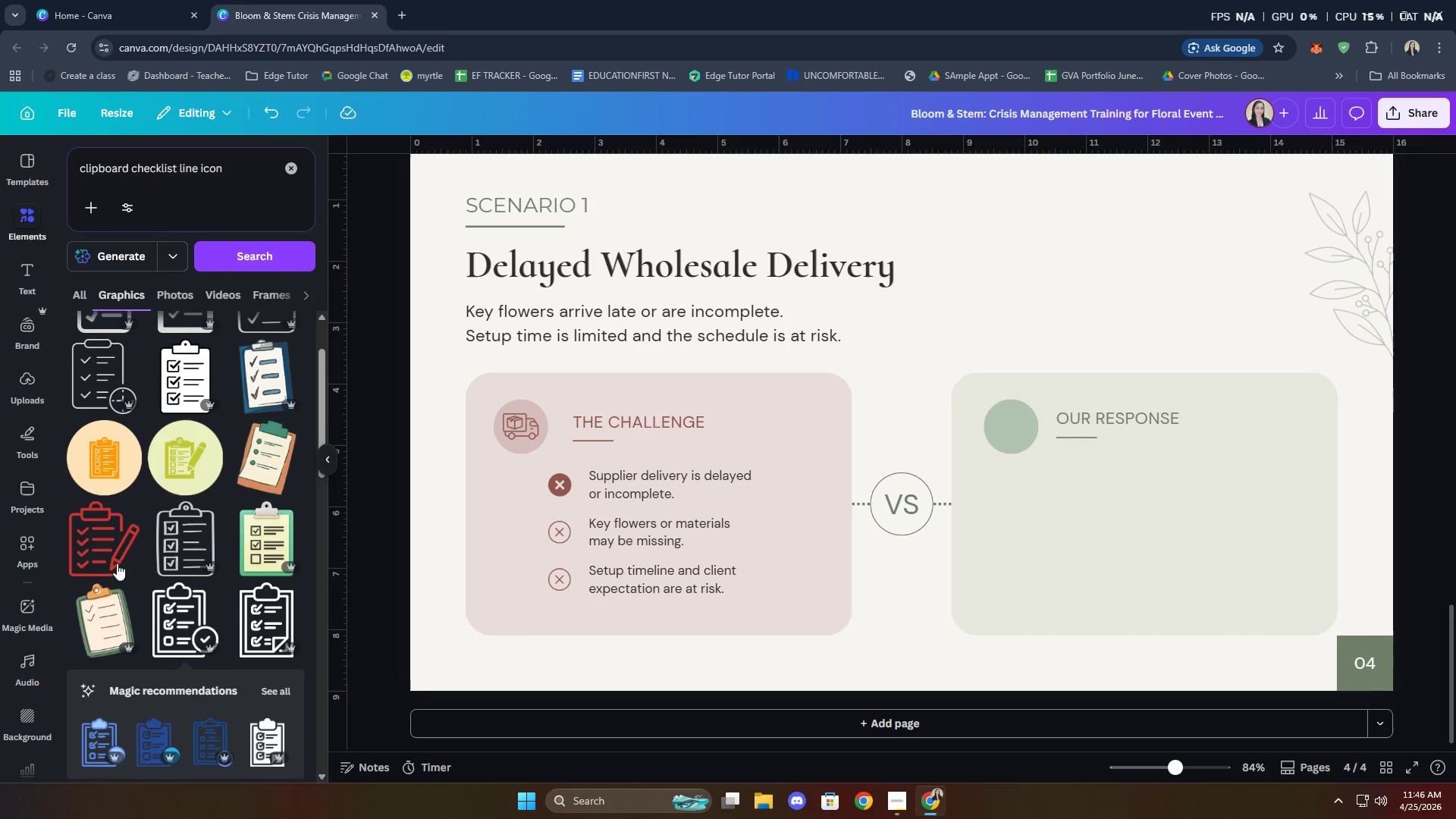 
scroll: coordinate [228, 526], scroll_direction: up, amount: 5.0
 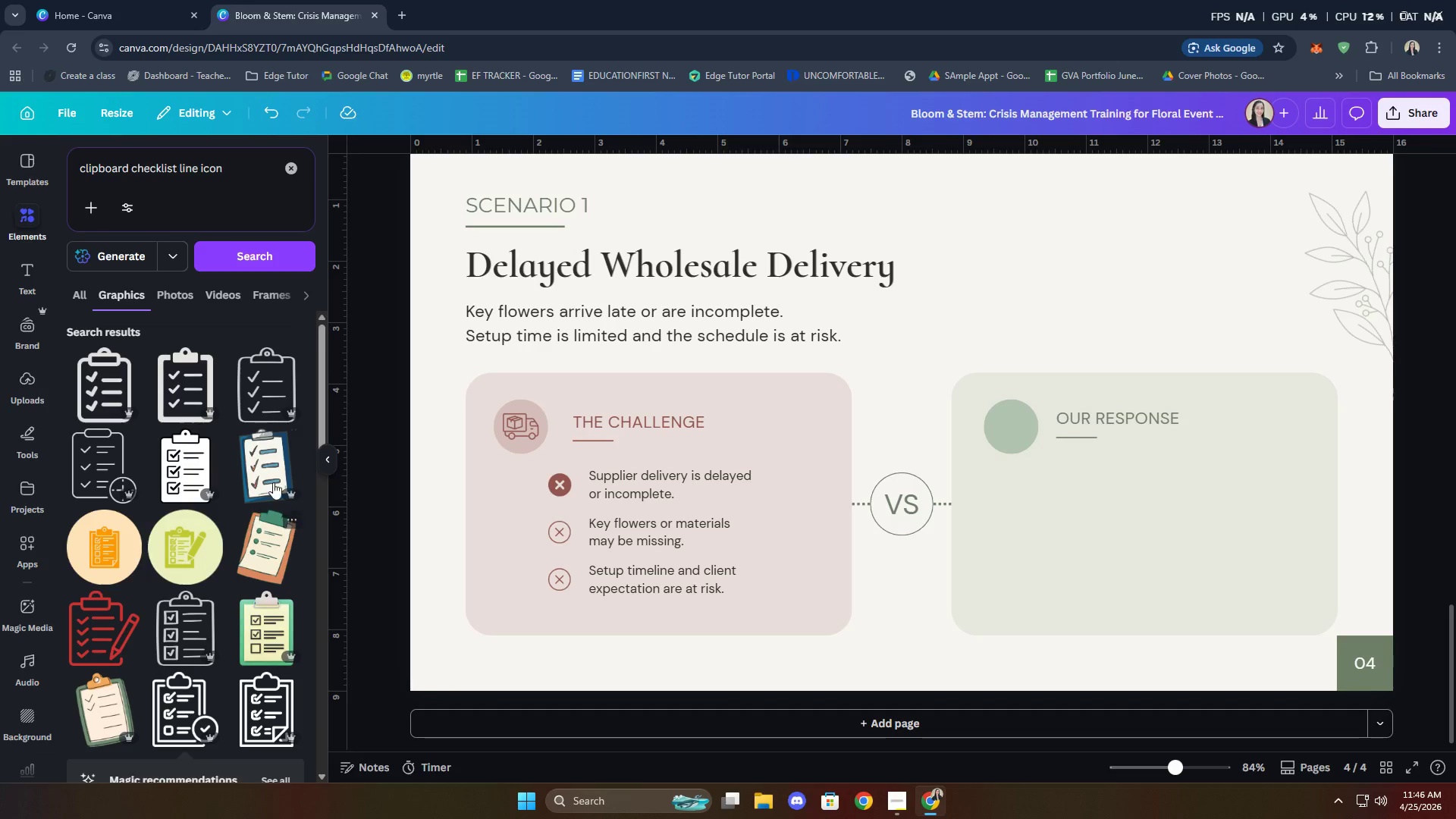 
scroll: coordinate [204, 472], scroll_direction: down, amount: 16.0
 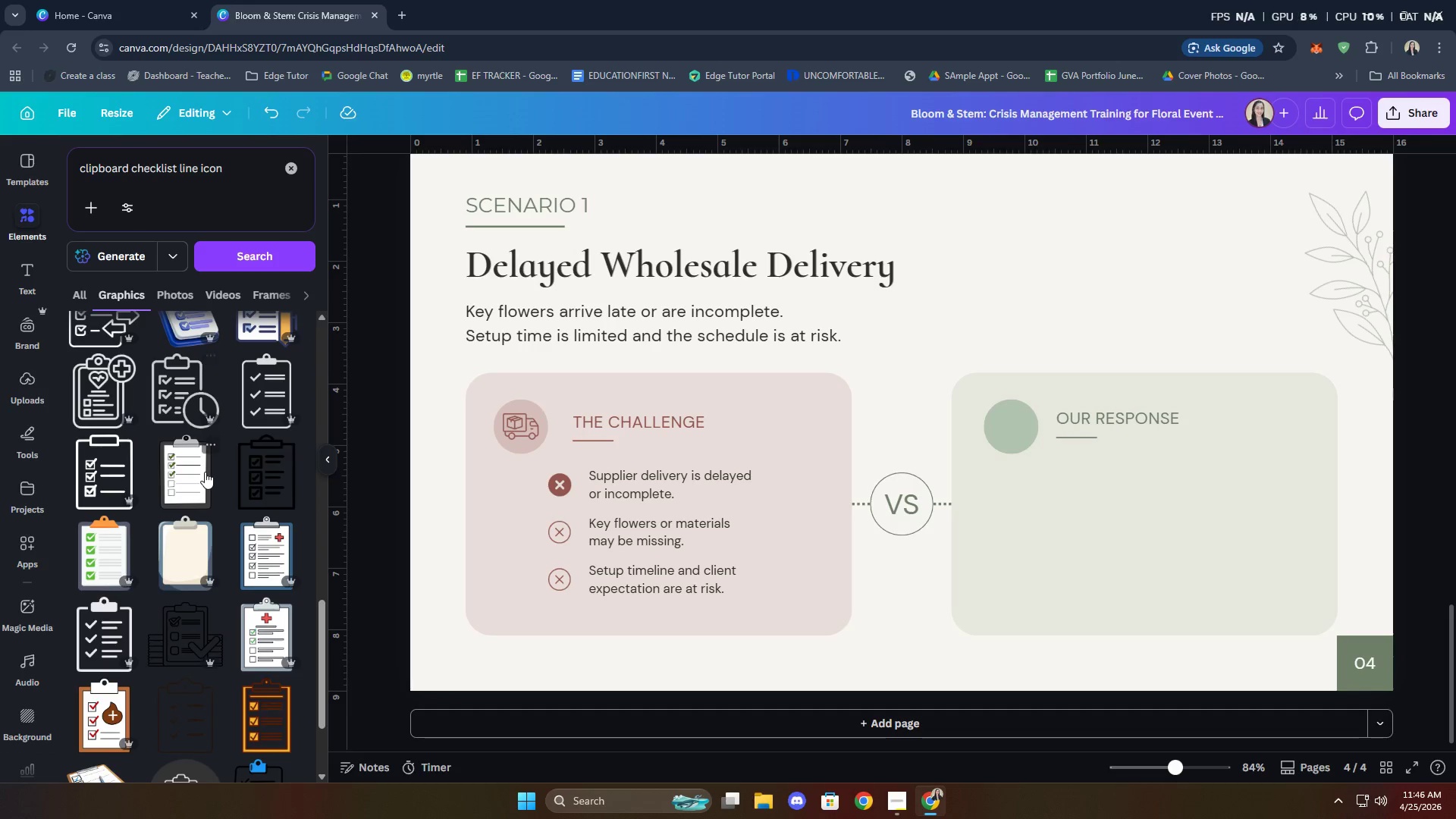 
scroll: coordinate [207, 482], scroll_direction: down, amount: 18.0
 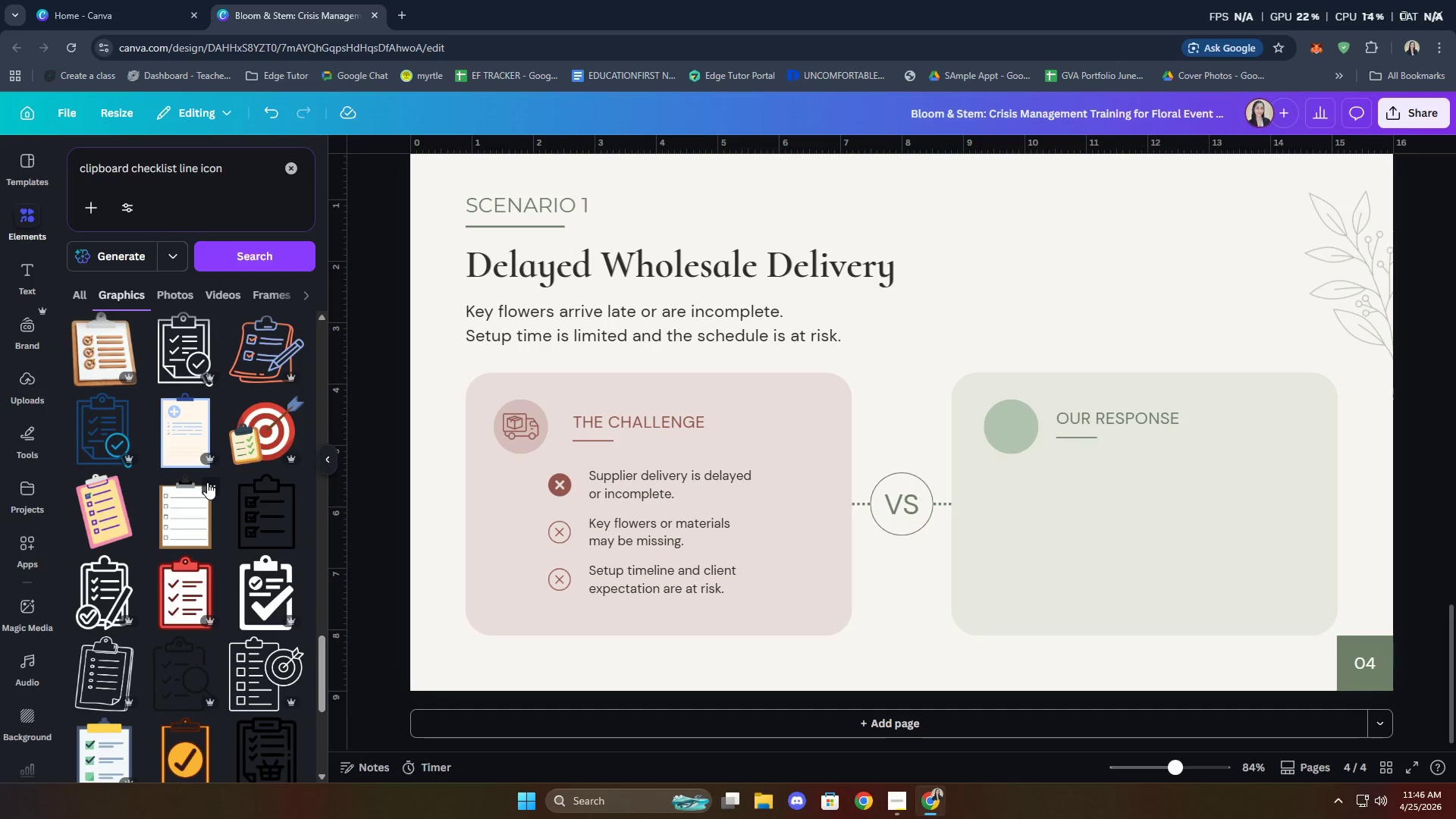 
scroll: coordinate [176, 577], scroll_direction: down, amount: 12.0
 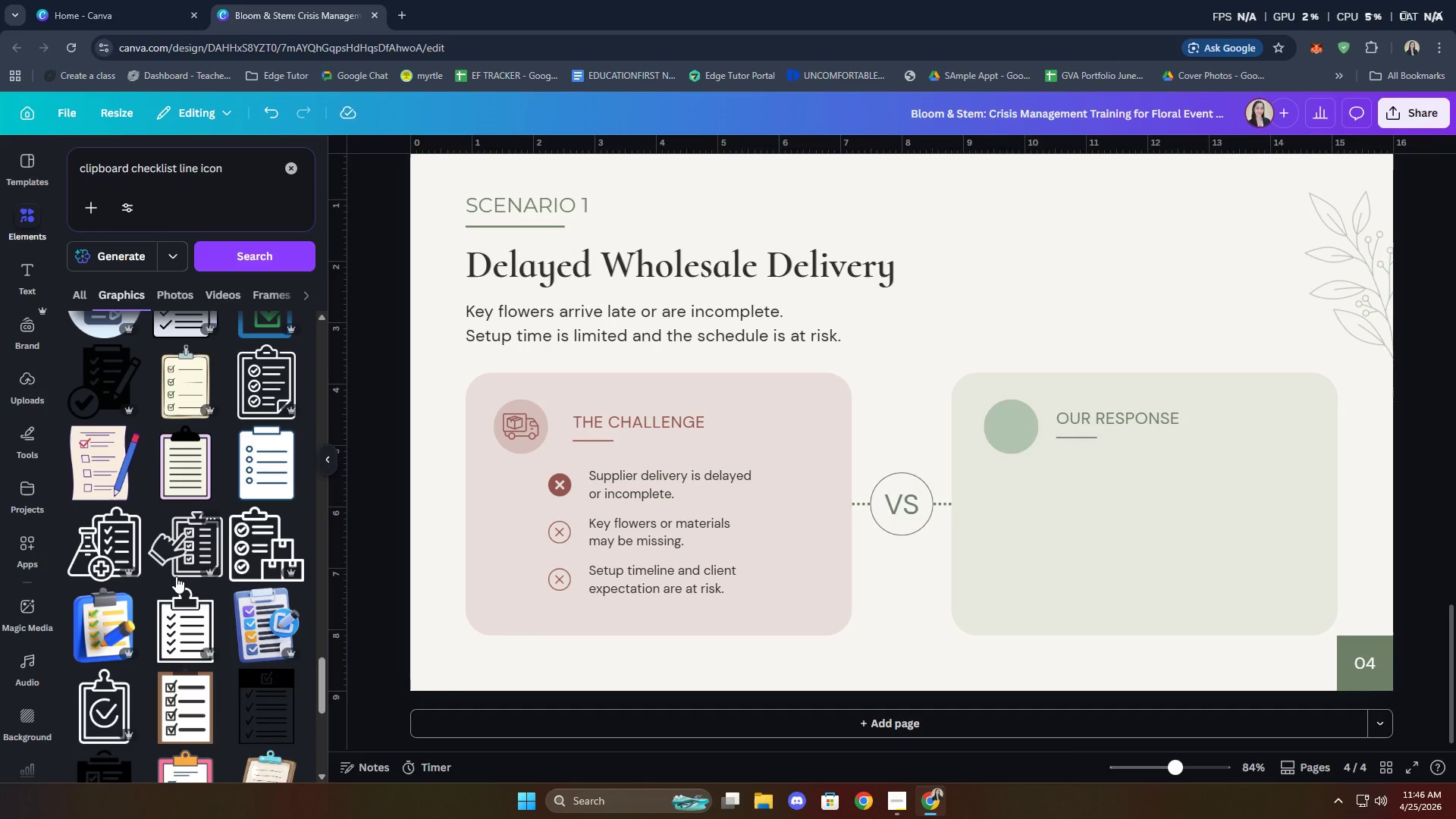 
wait(7.28)
 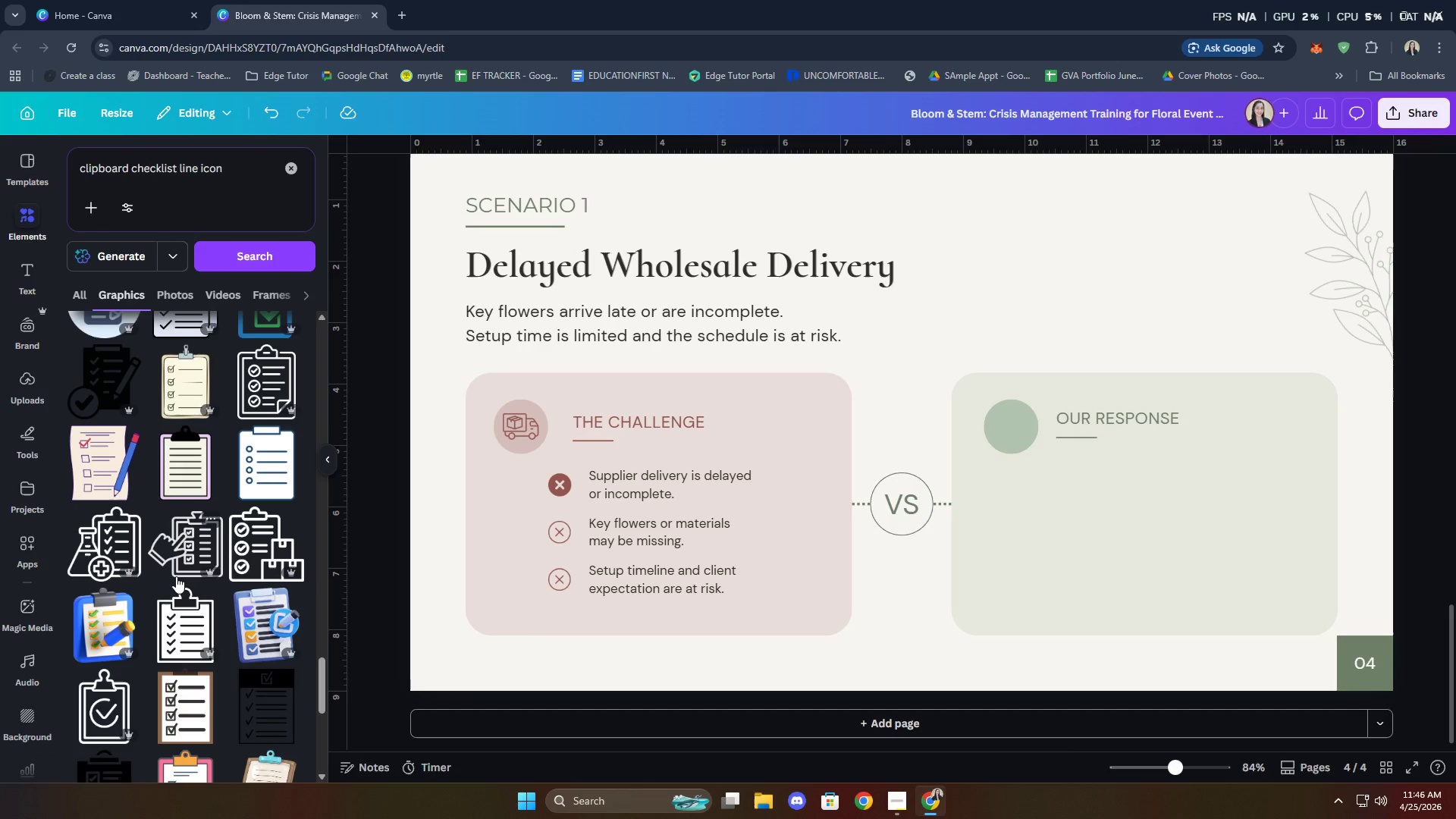 
scroll: coordinate [201, 618], scroll_direction: down, amount: 7.0
 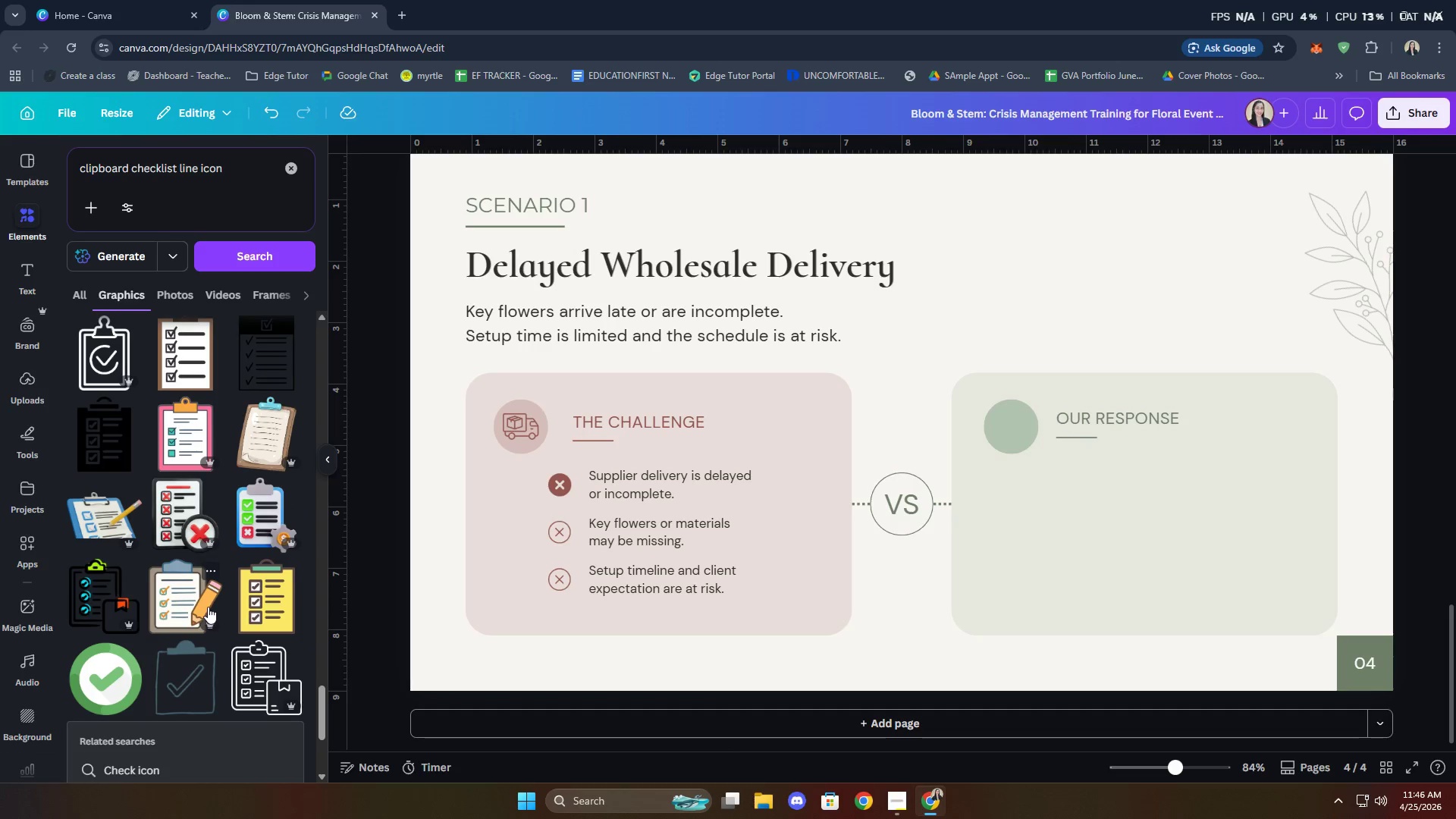 
scroll: coordinate [193, 659], scroll_direction: up, amount: 10.0
 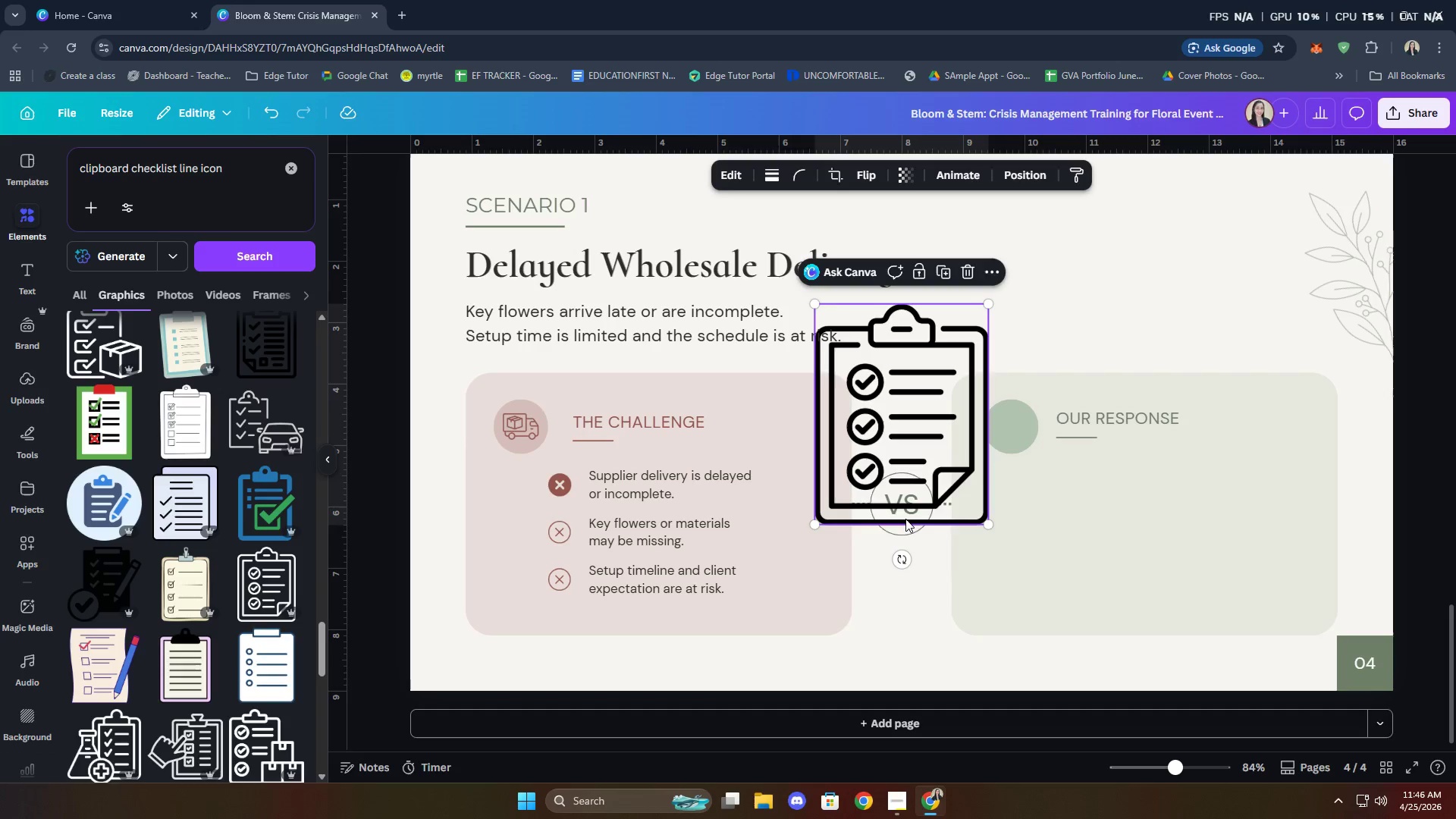 
left_click_drag(start_coordinate=[906, 418], to_coordinate=[1079, 532])
 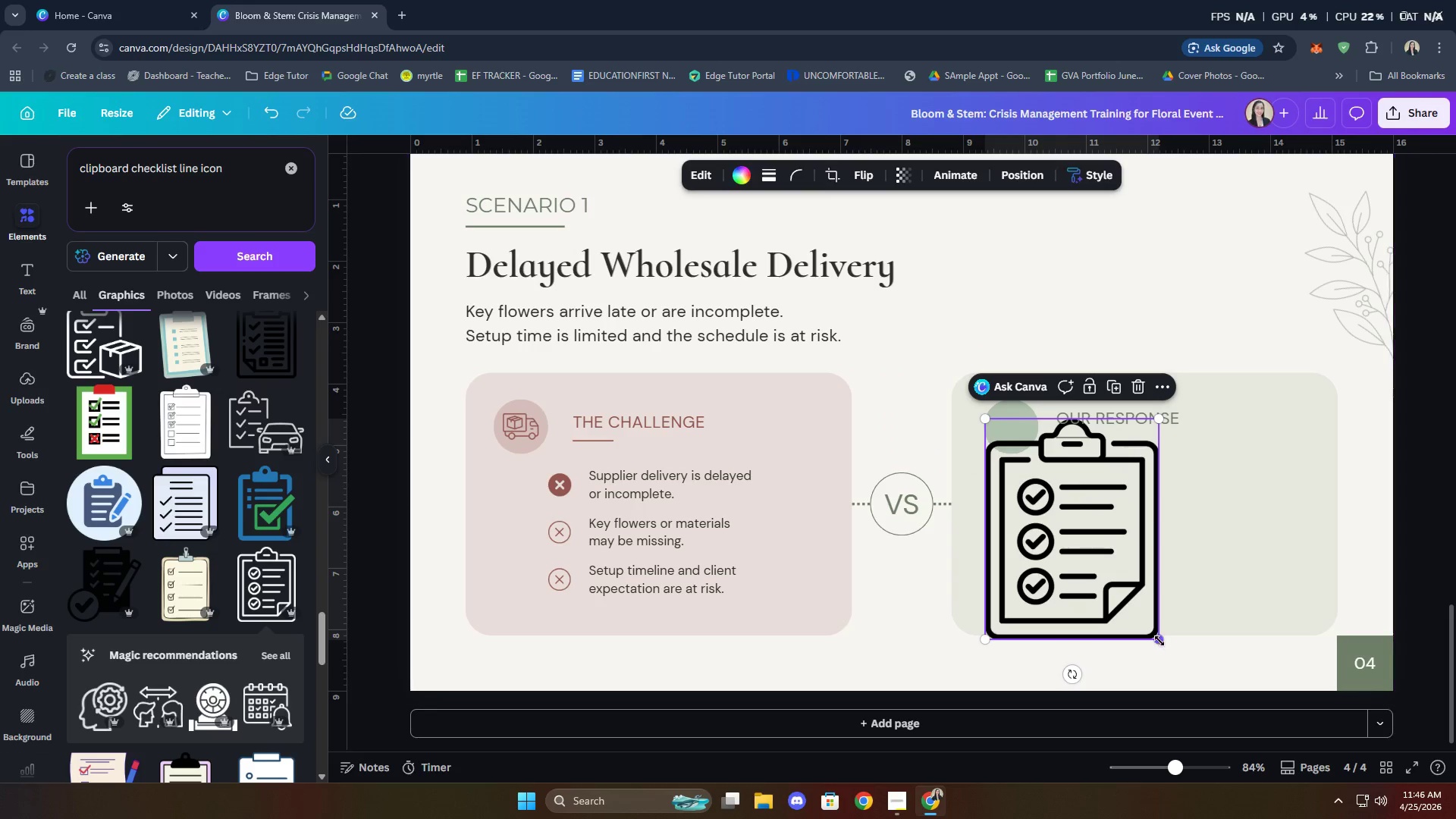 
left_click_drag(start_coordinate=[1159, 641], to_coordinate=[1002, 471])
 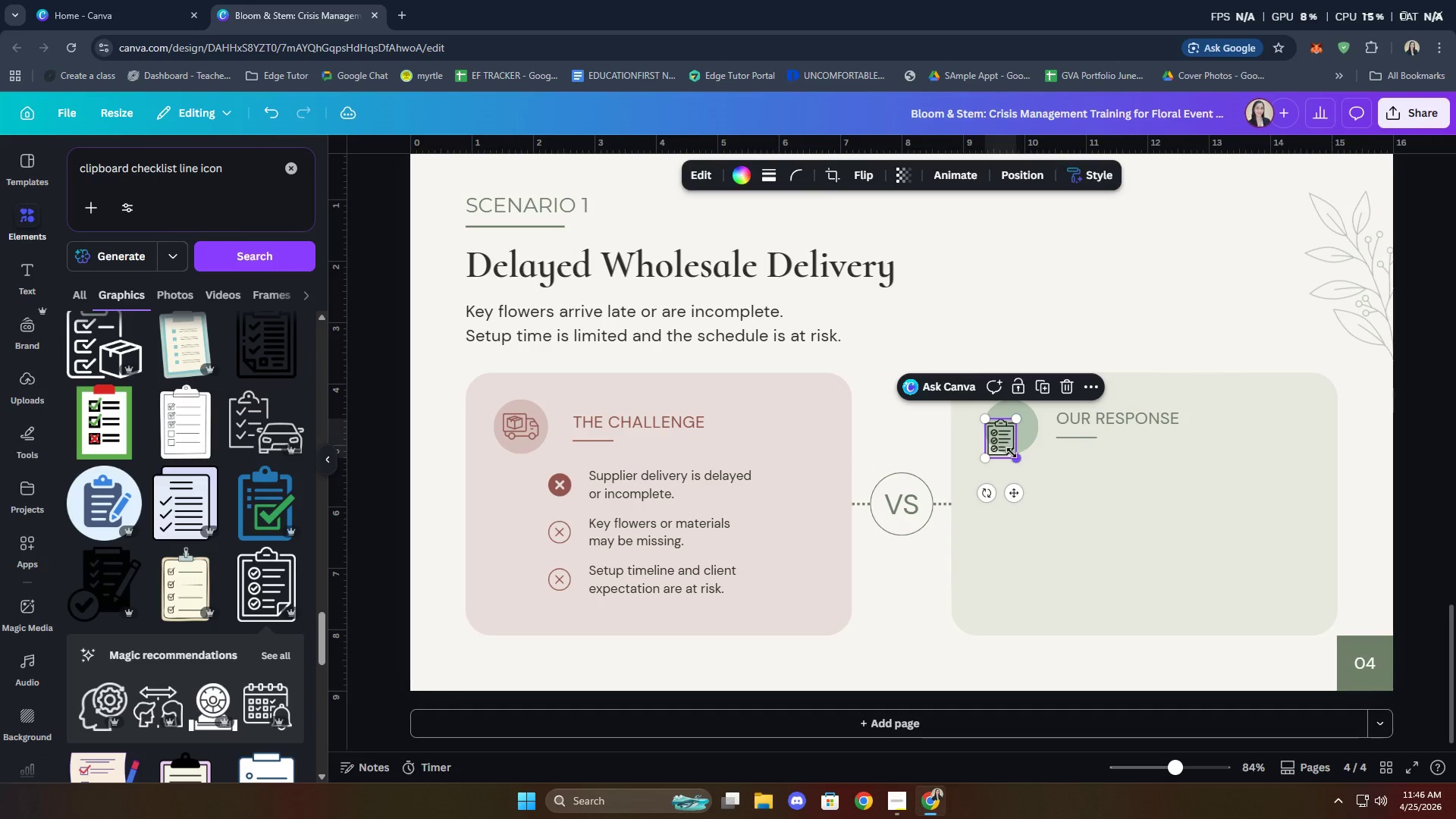 
left_click_drag(start_coordinate=[1008, 446], to_coordinate=[1014, 437])
 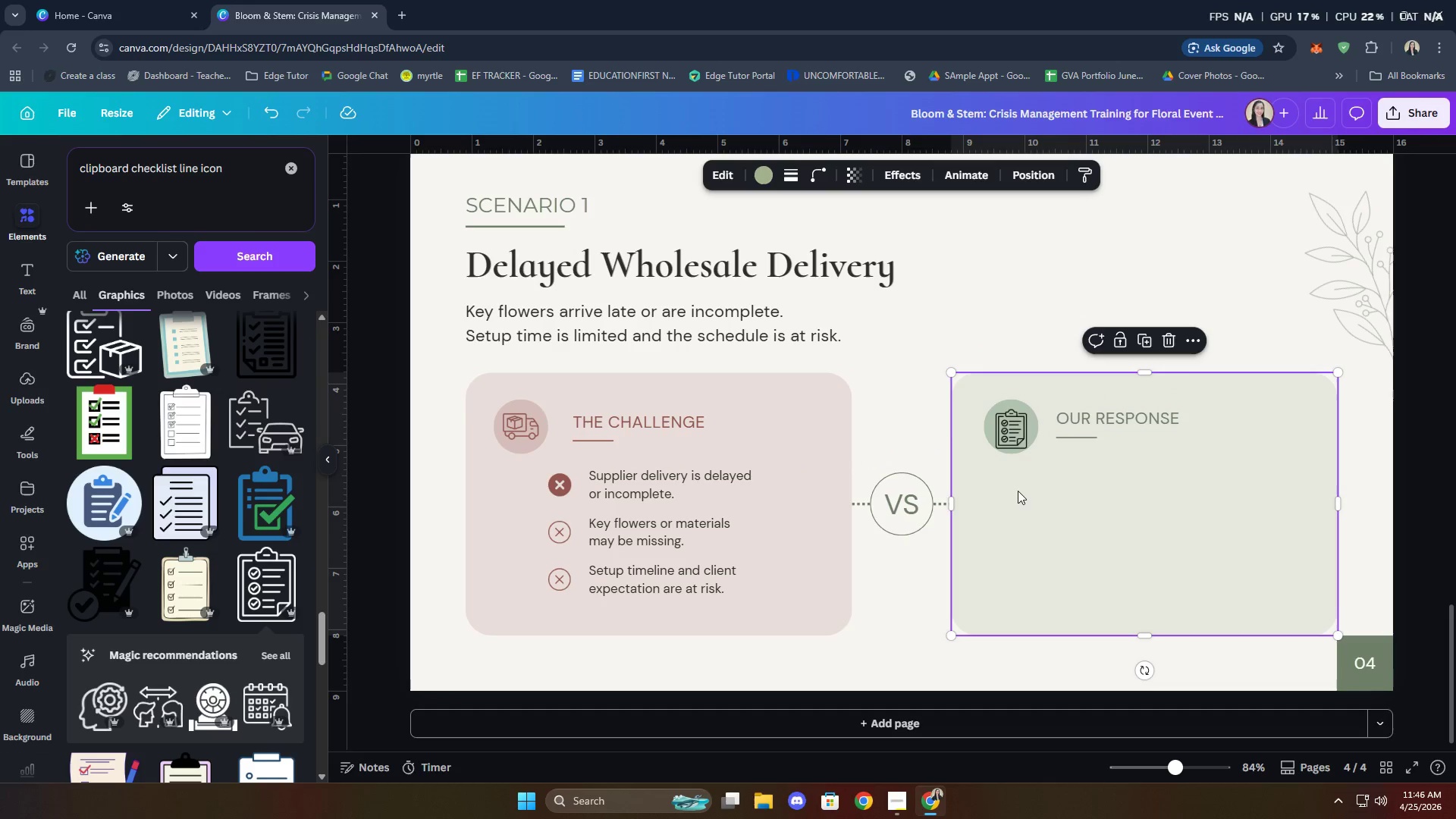 
left_click([1004, 427])
 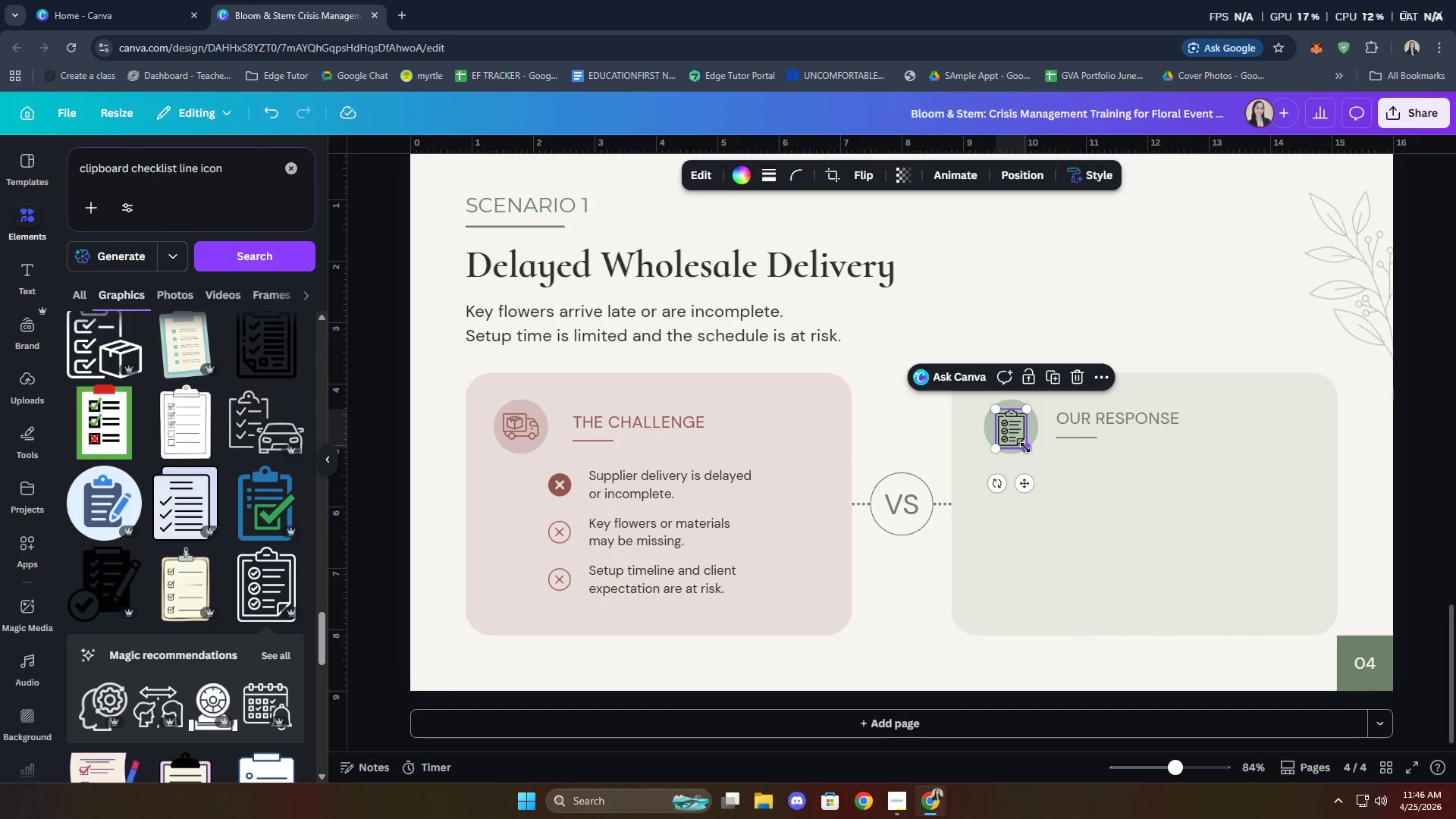 
left_click_drag(start_coordinate=[1025, 447], to_coordinate=[1025, 442])
 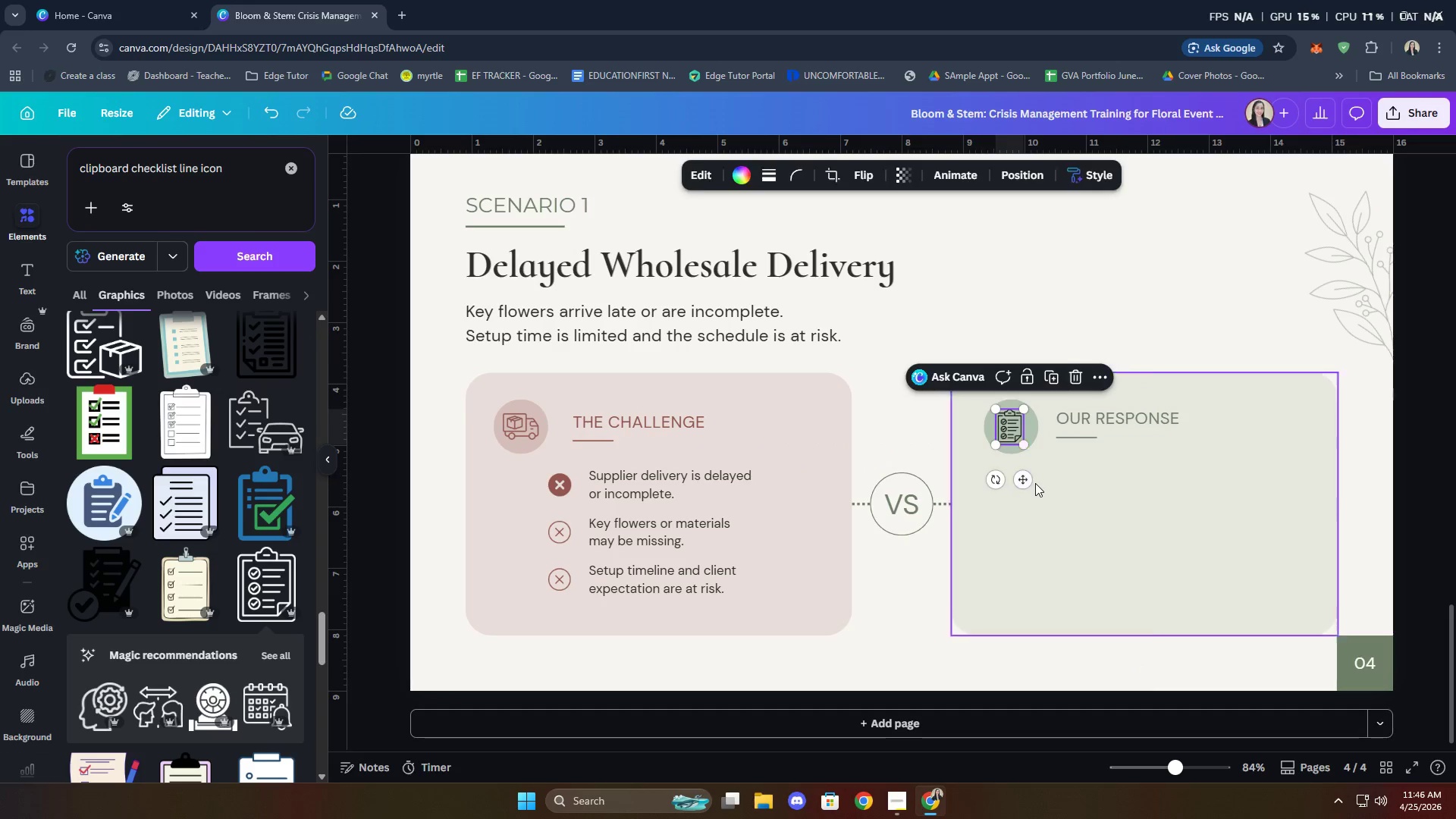 
left_click([1035, 483])
 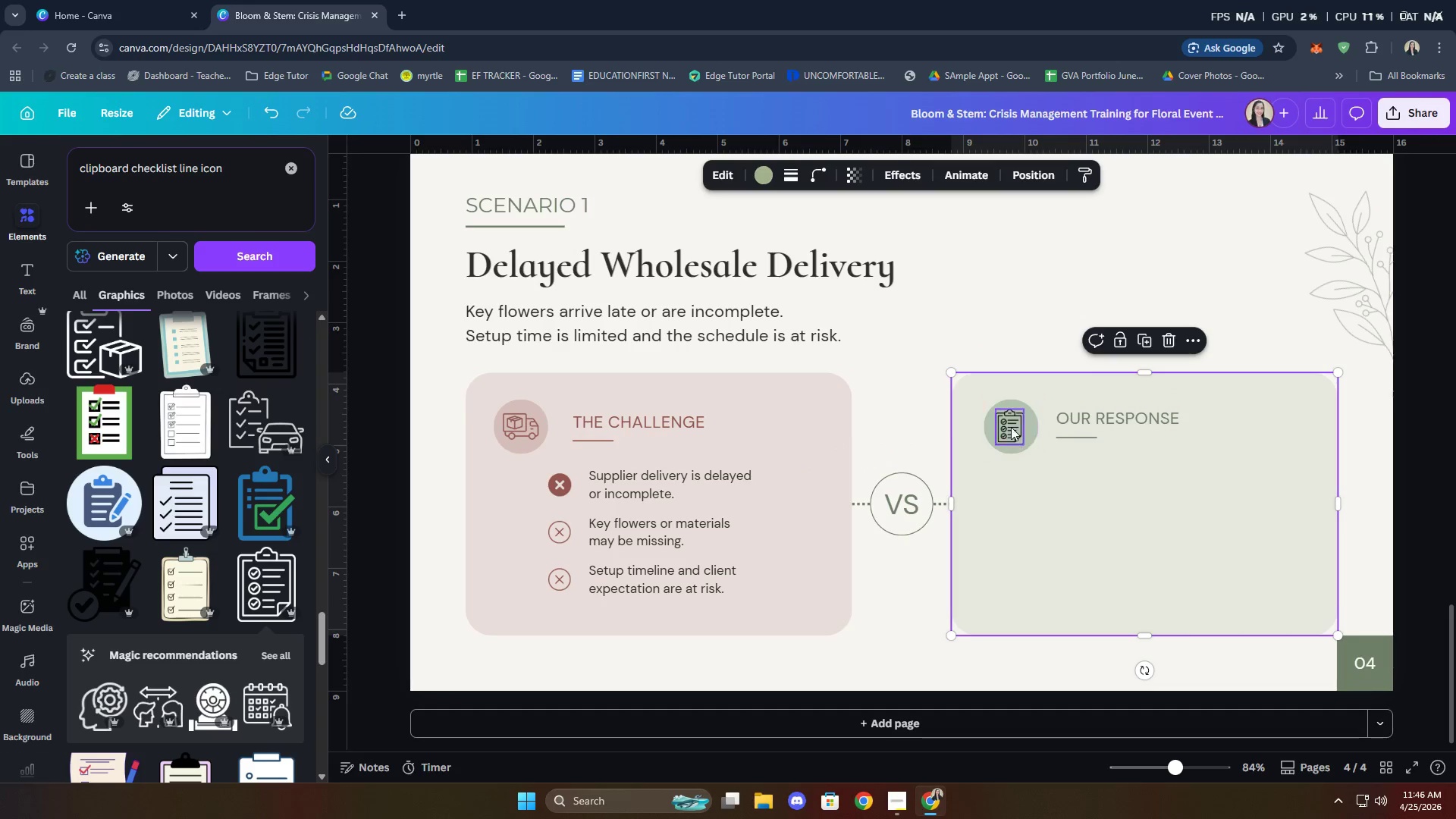 
left_click([1010, 425])
 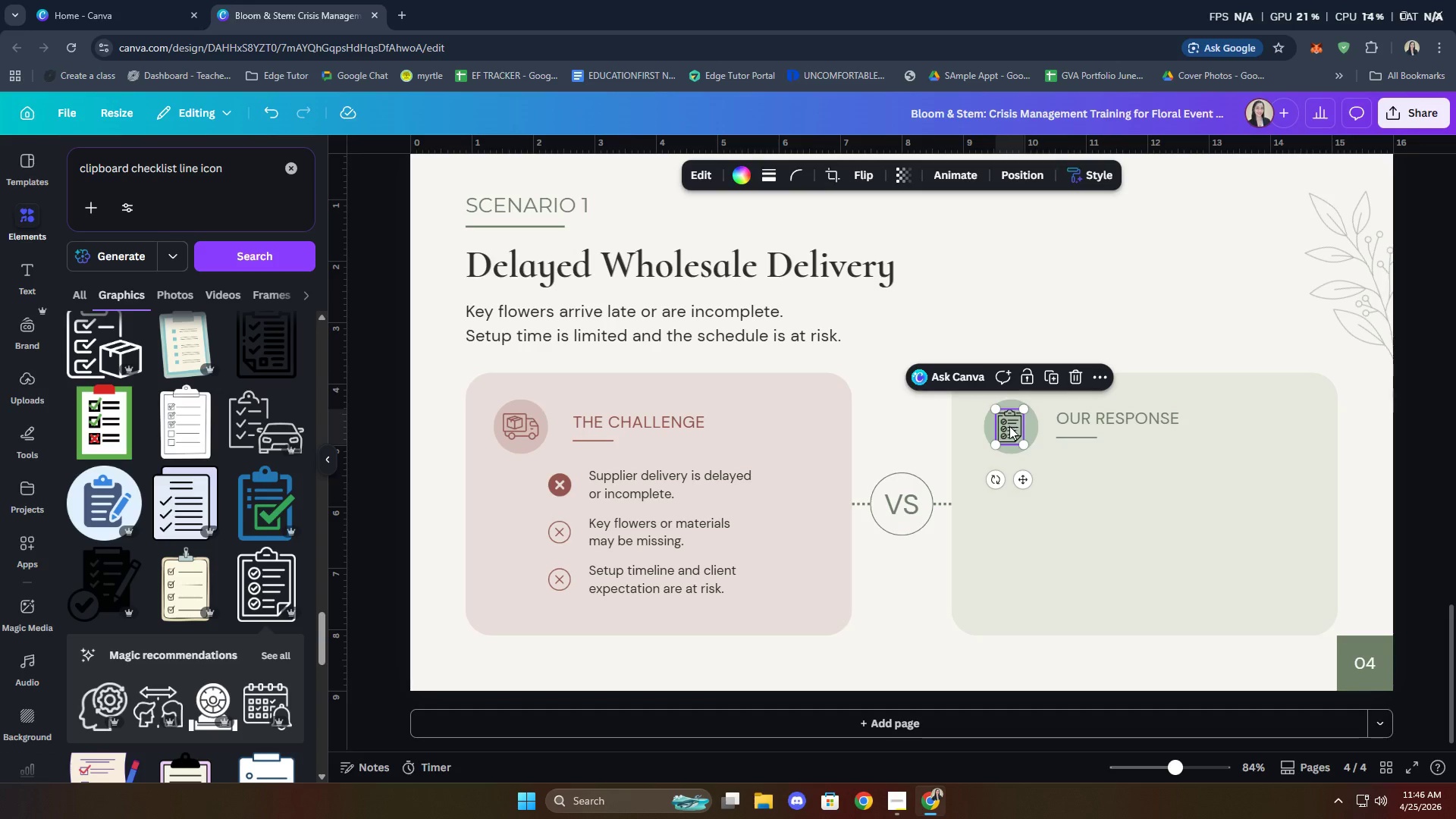 
hold_key(key=ShiftLeft, duration=0.94)
left_click([1009, 451])
 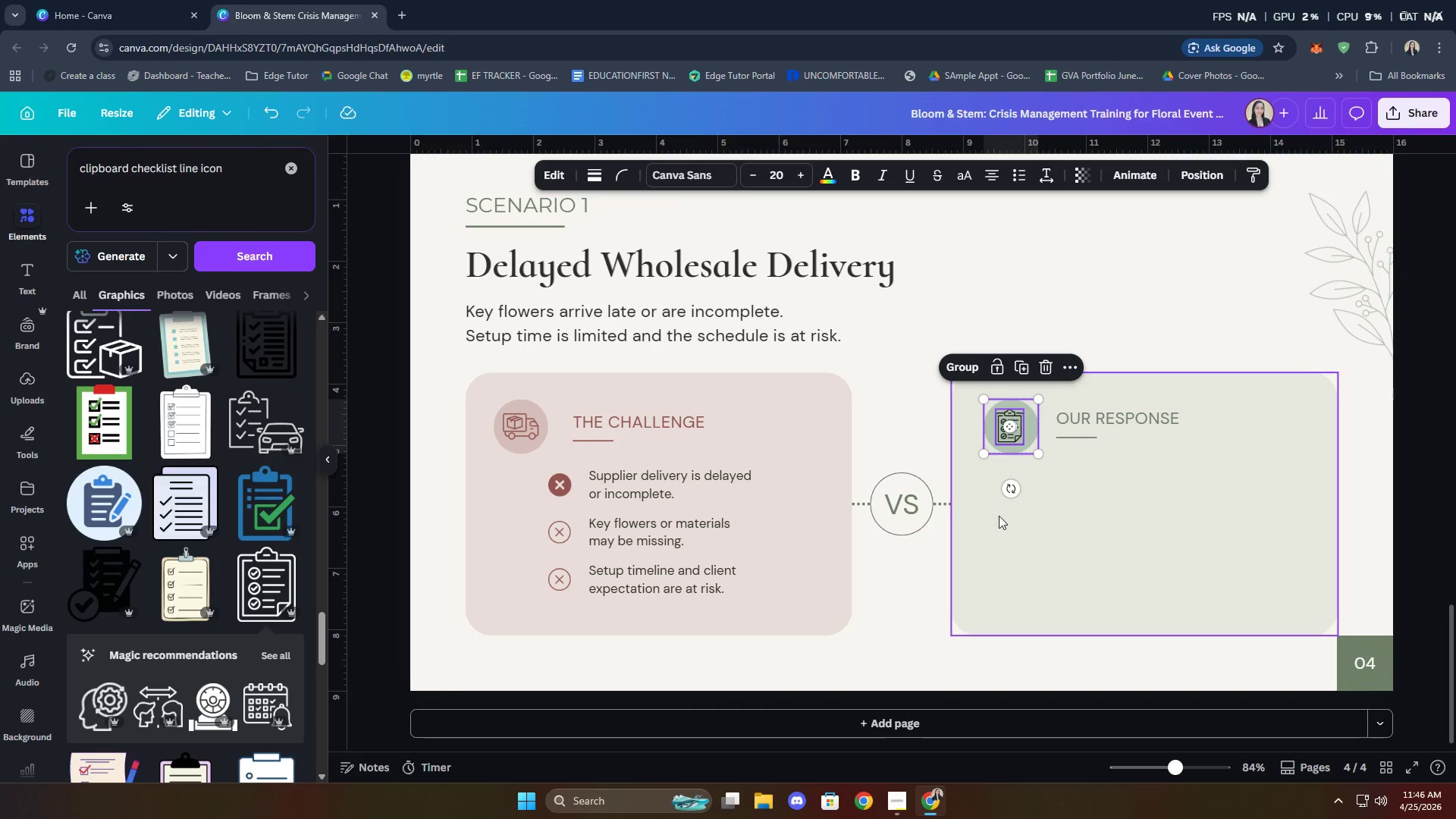 
right_click([1015, 446])
 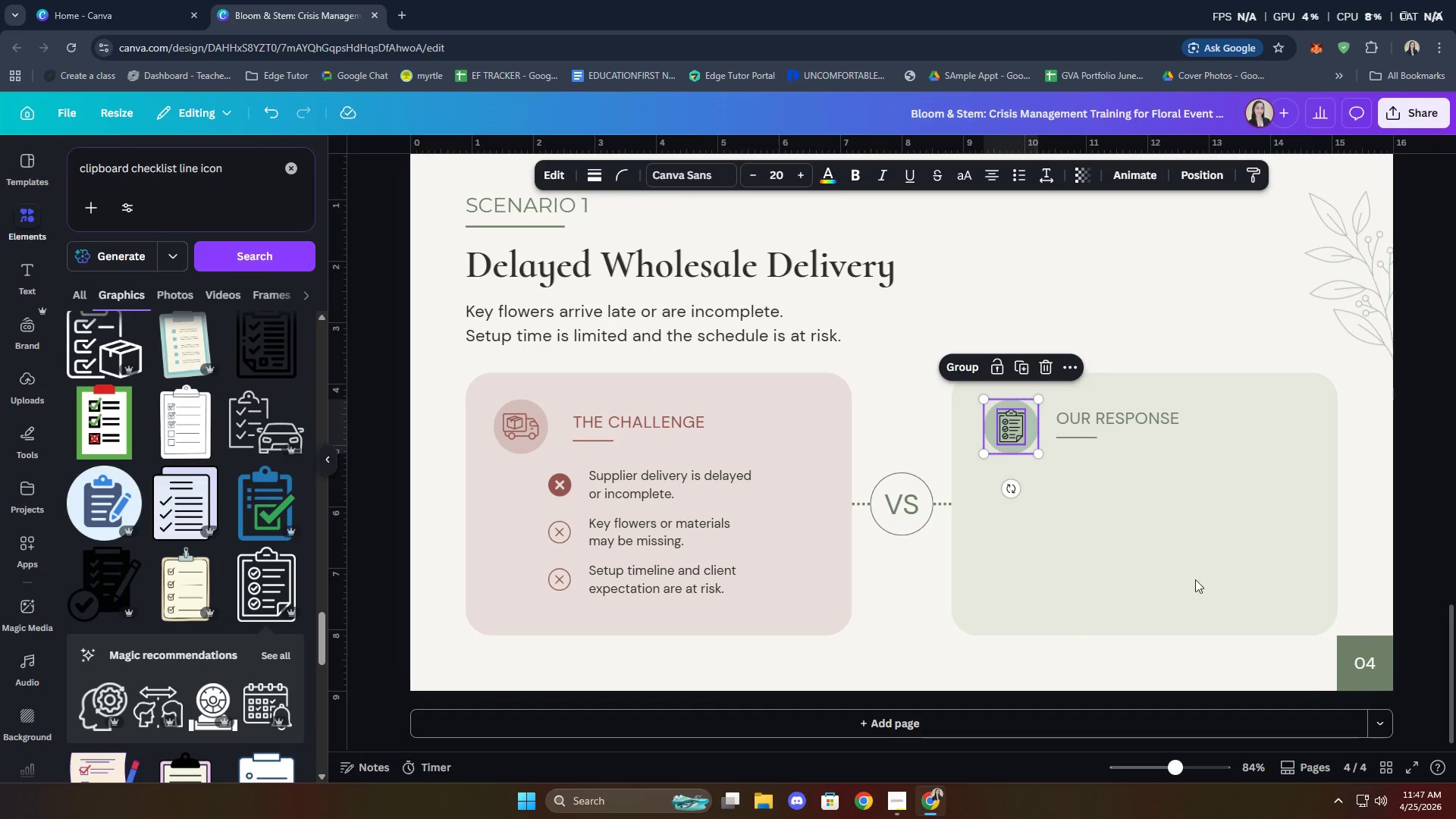 
right_click([1018, 437])
 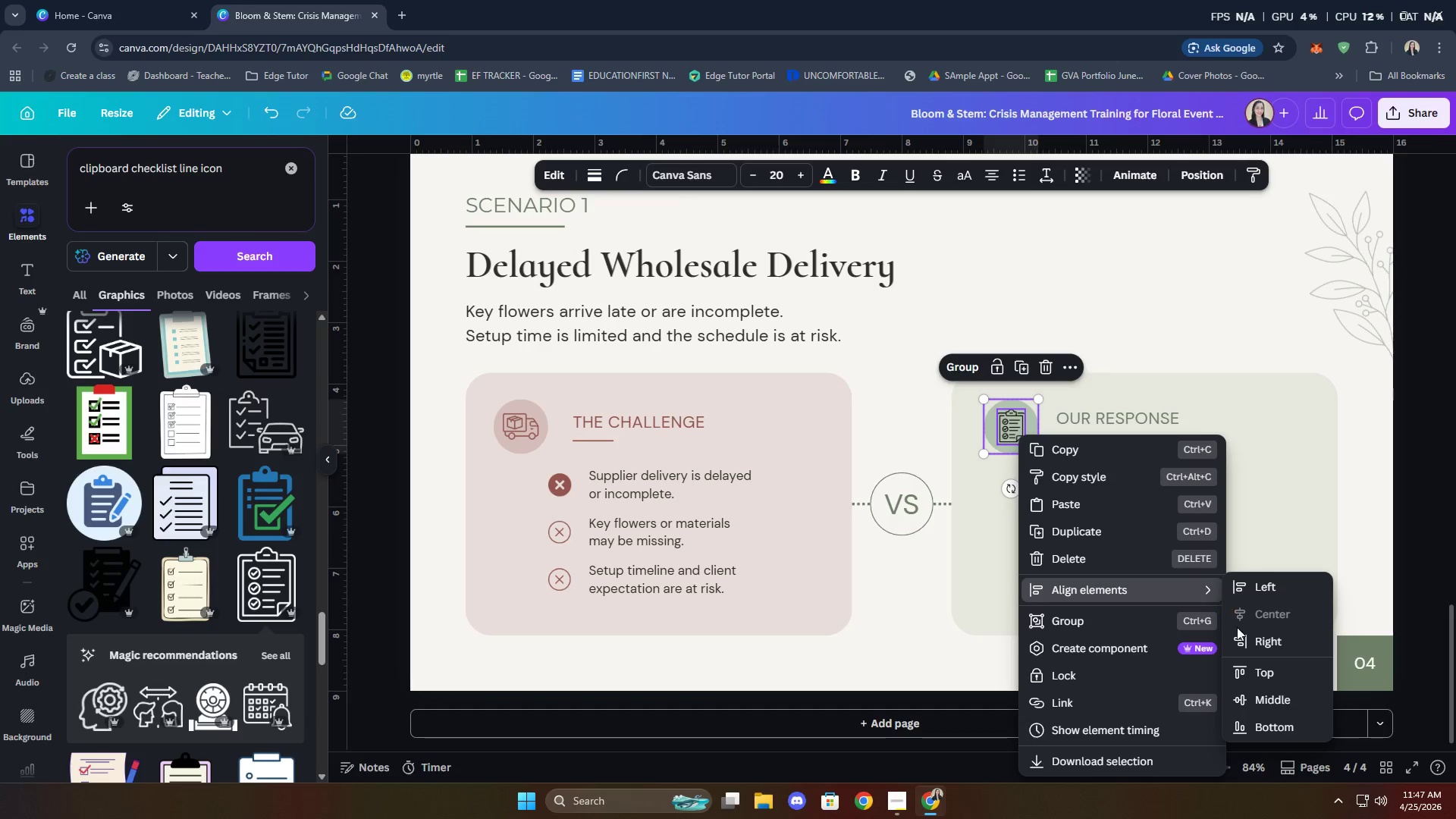 
left_click([1264, 701])
 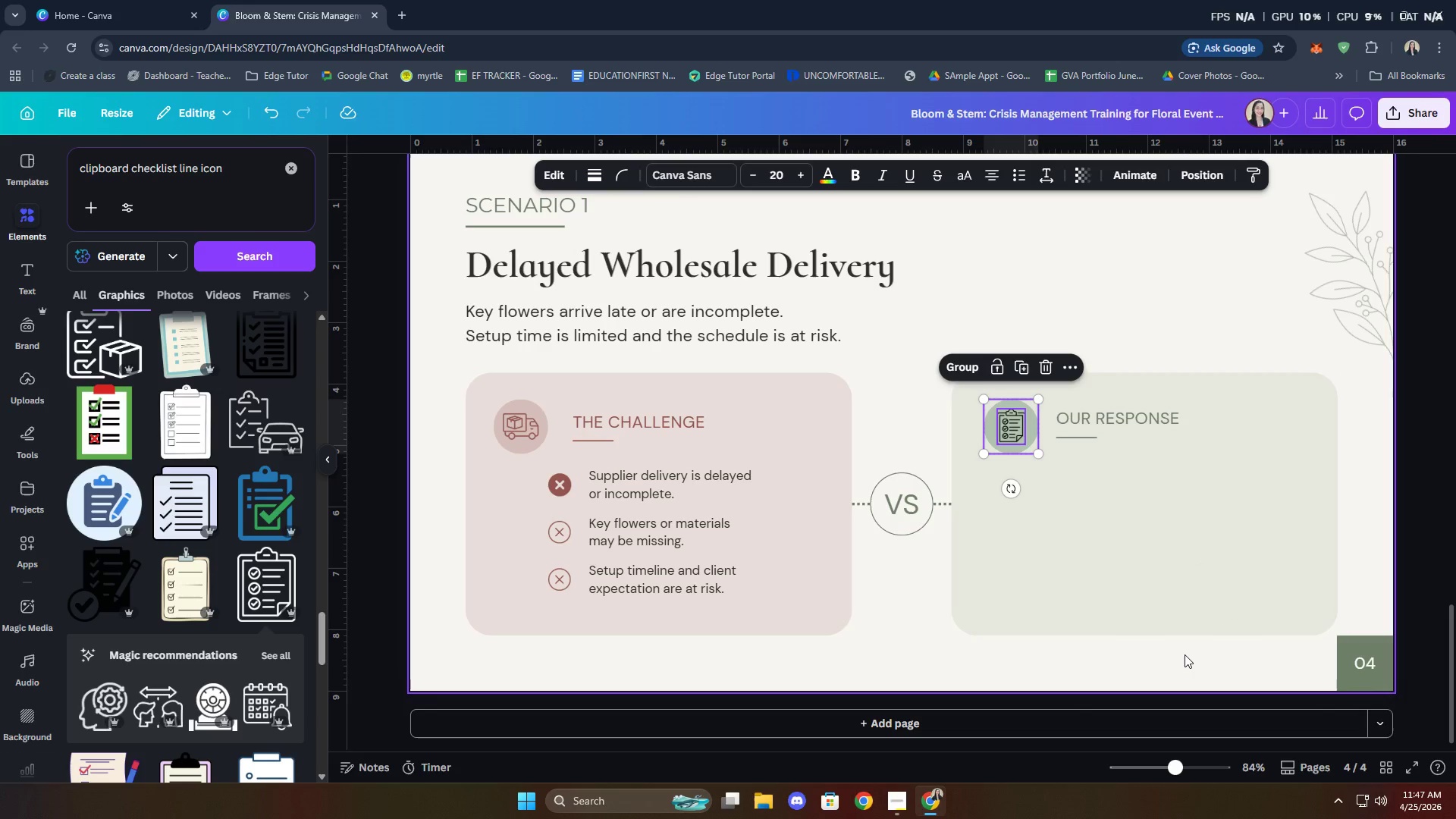 
left_click([1185, 654])
 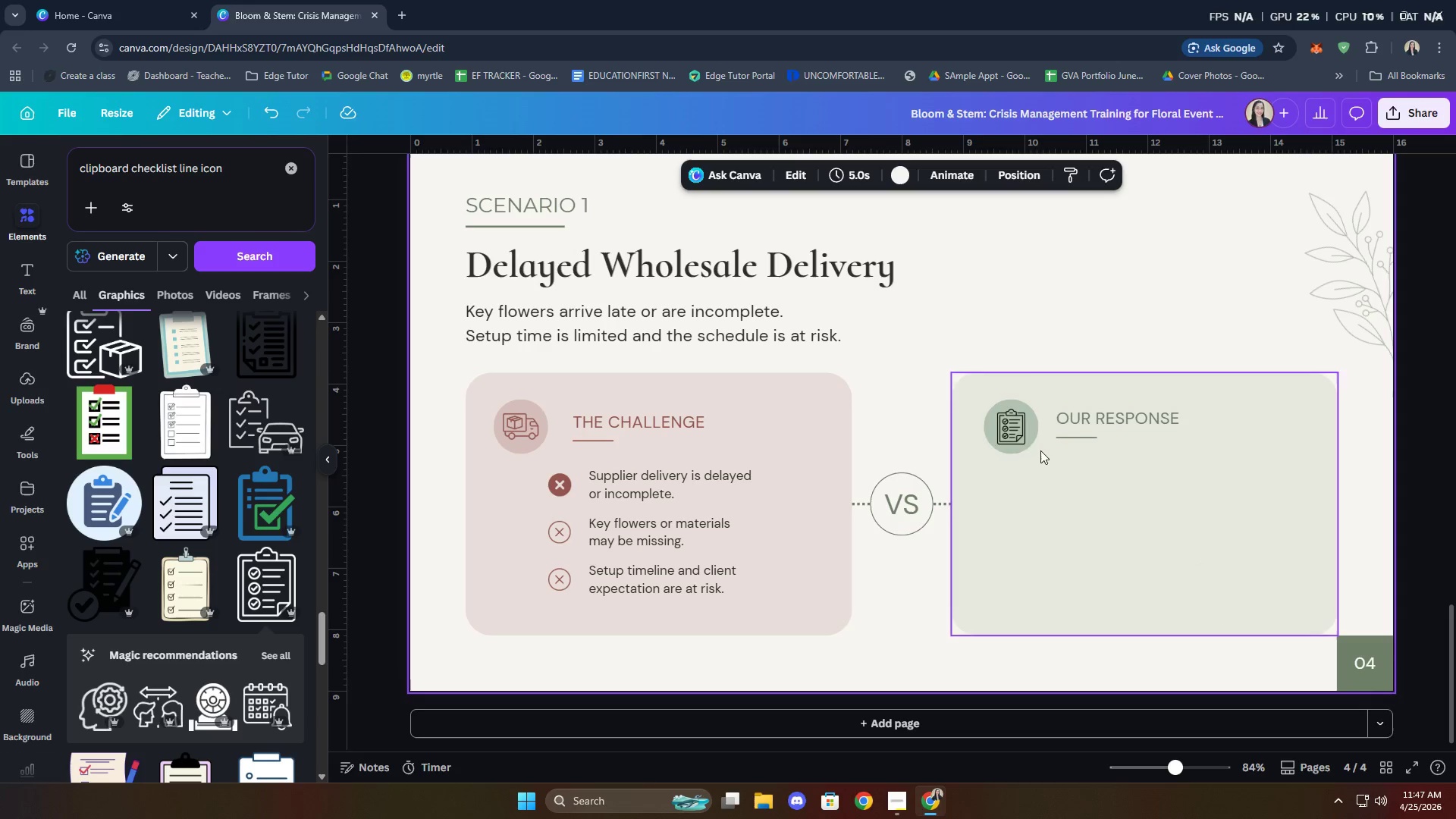 
left_click([1021, 428])
 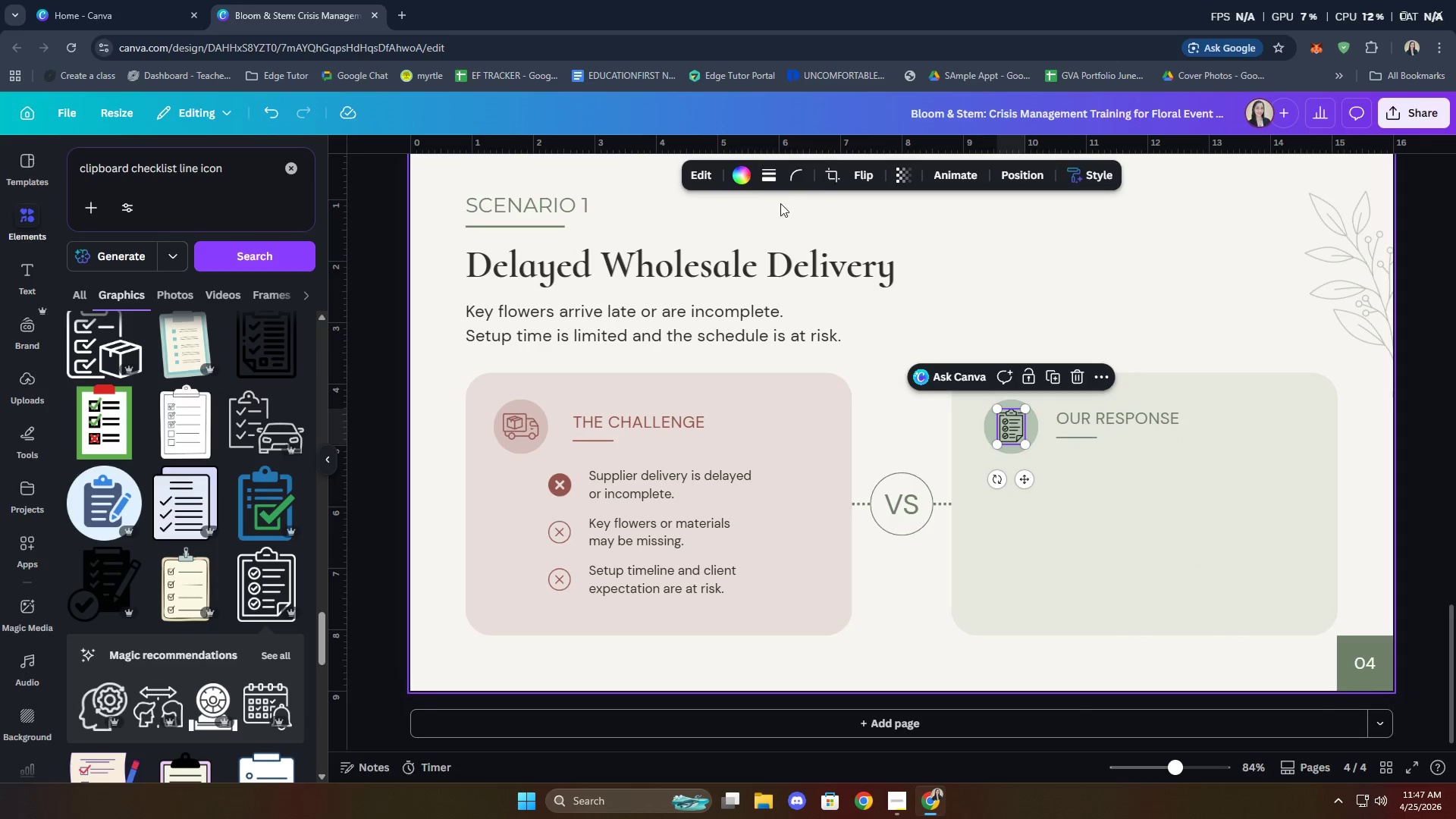 
left_click([739, 176])
 